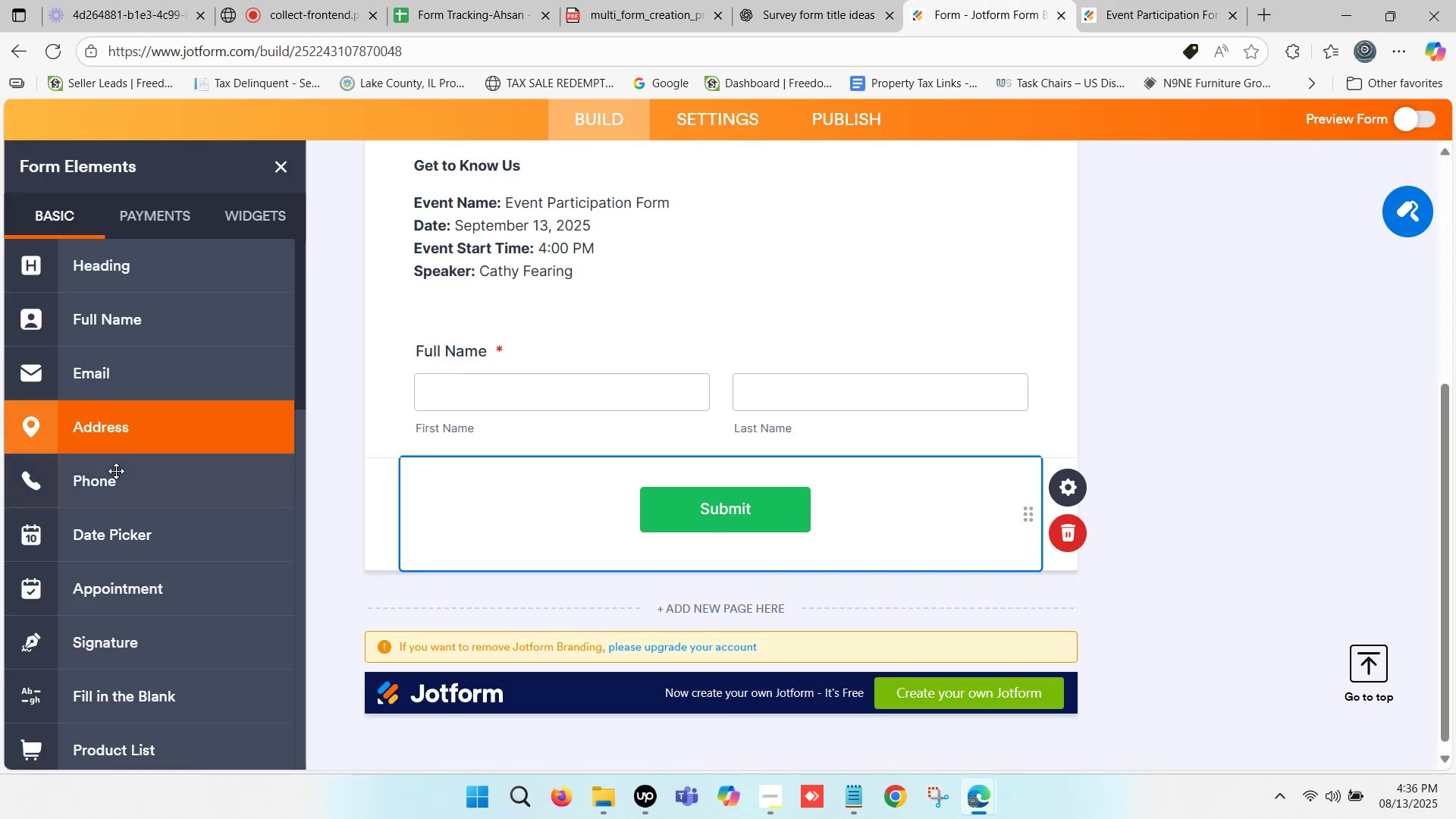 
left_click_drag(start_coordinate=[118, 483], to_coordinate=[626, 494])
 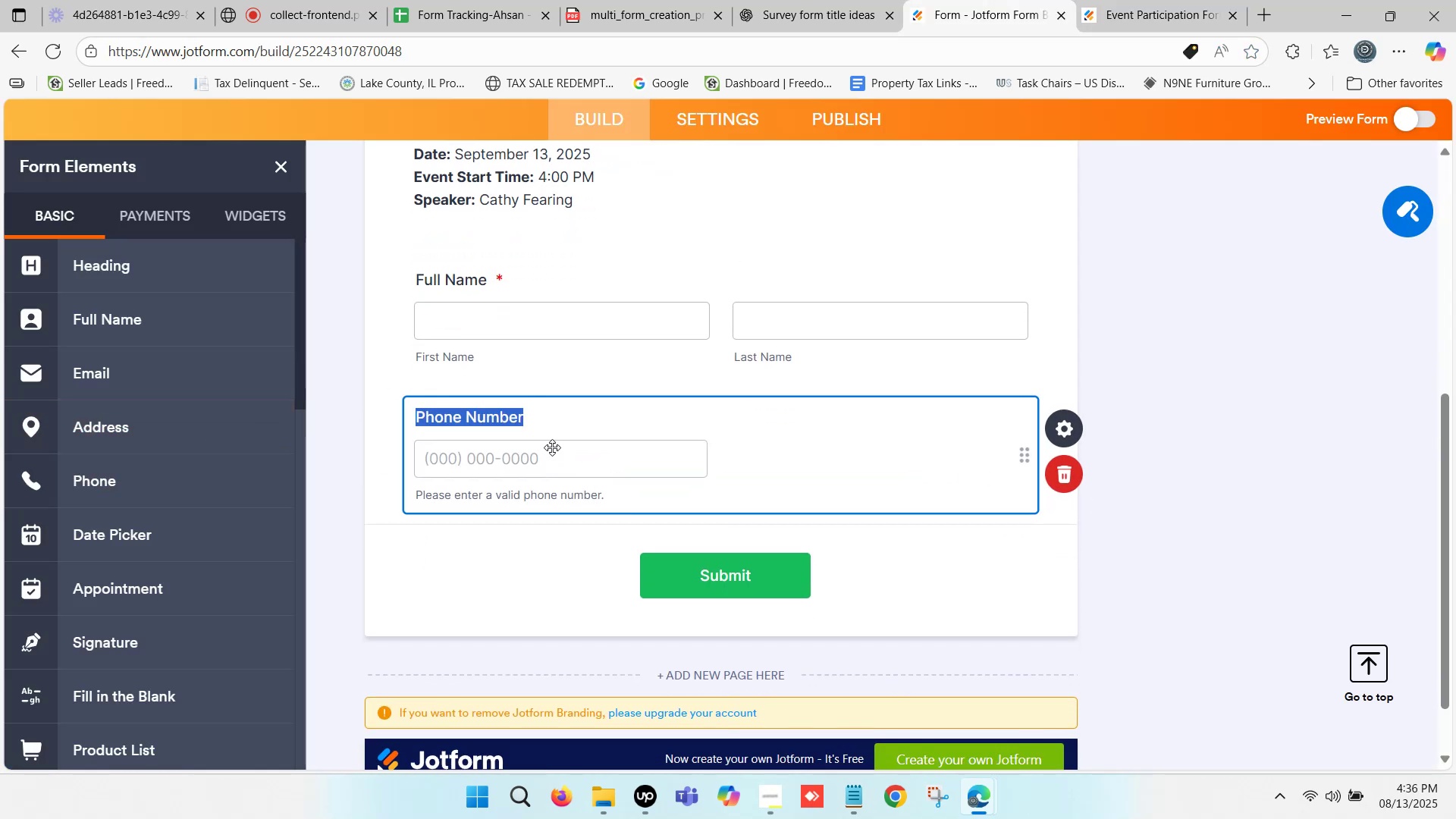 
key(Control+V)
 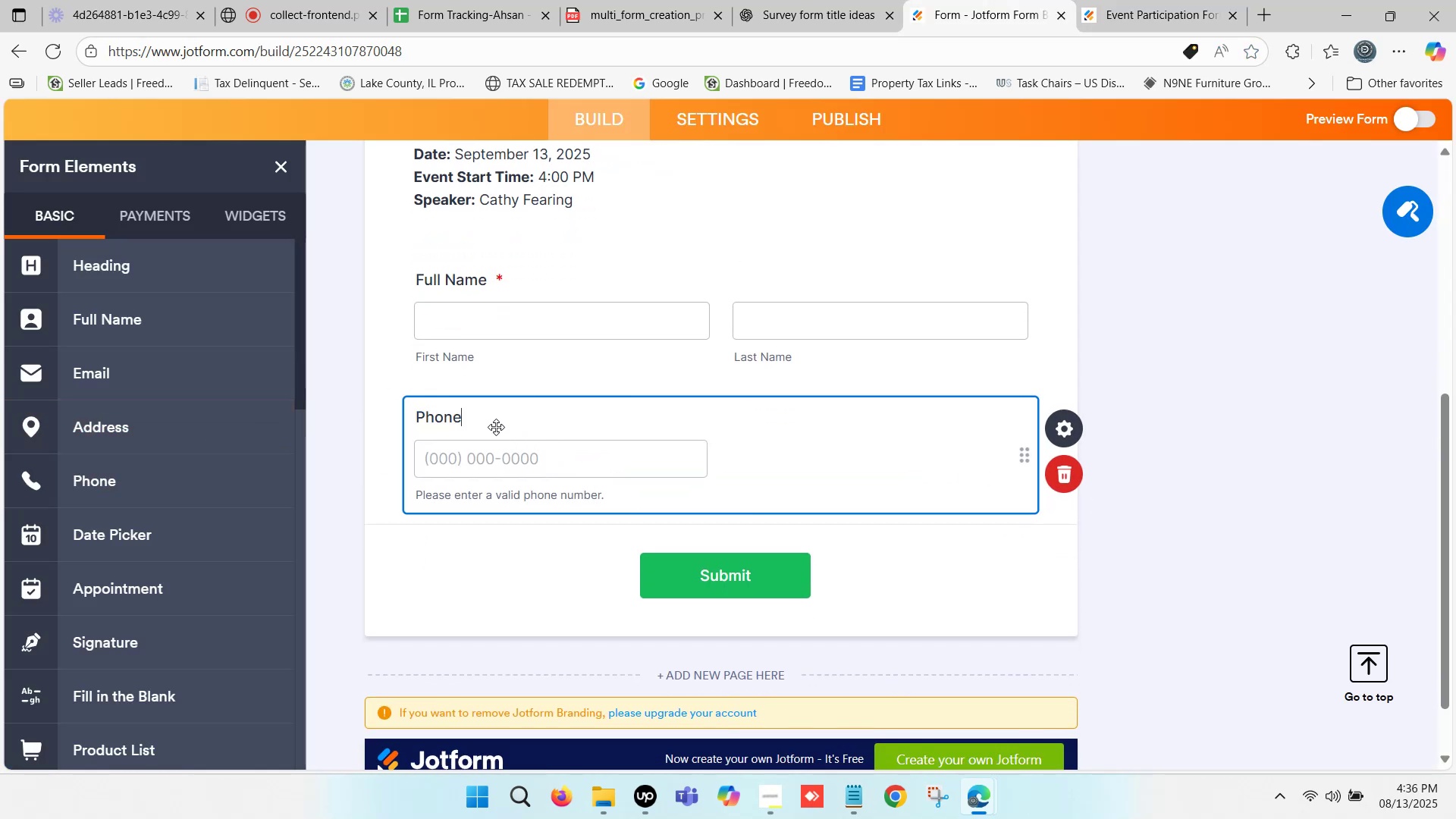 
left_click([484, 421])
 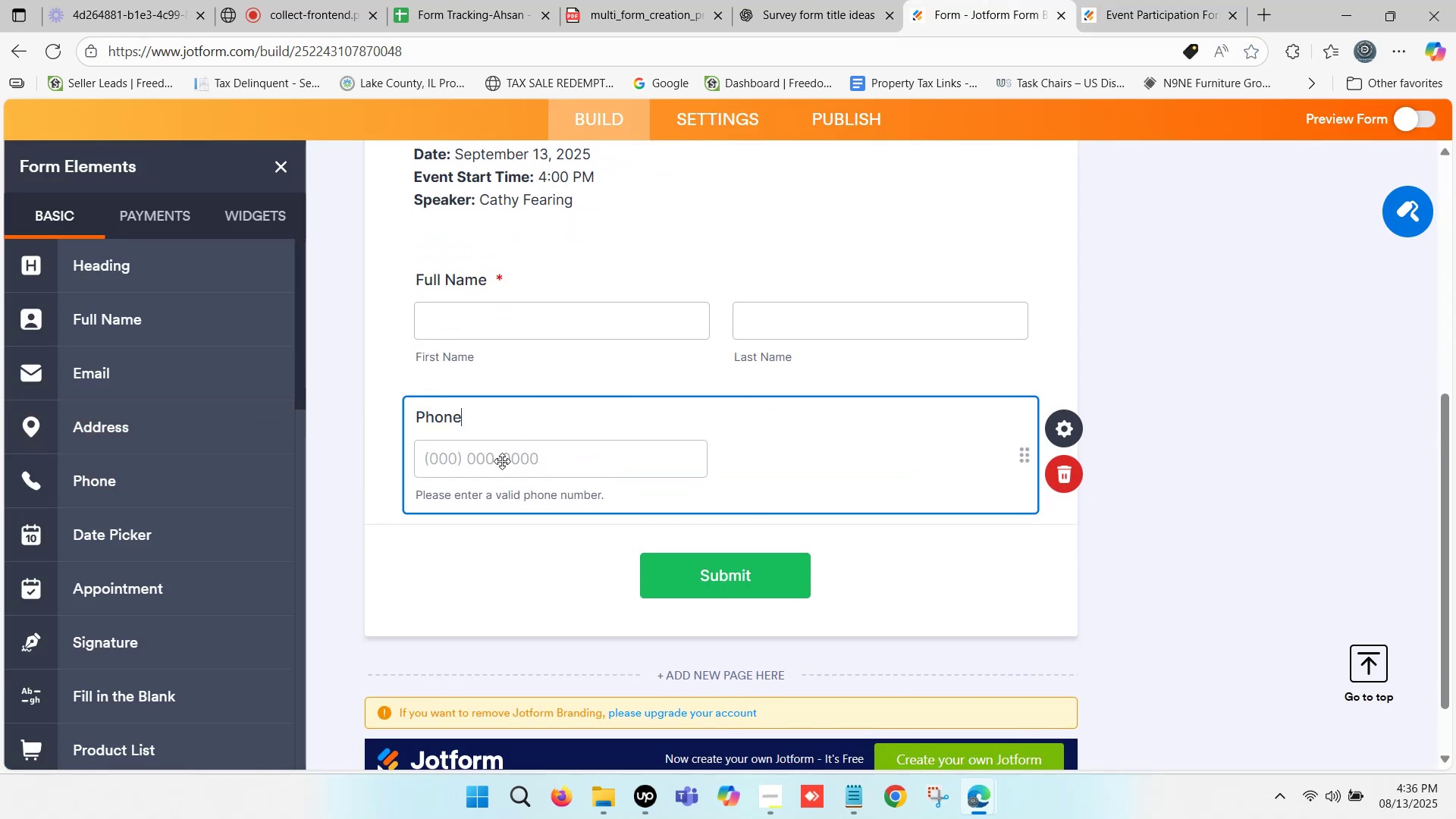 
left_click([502, 461])
 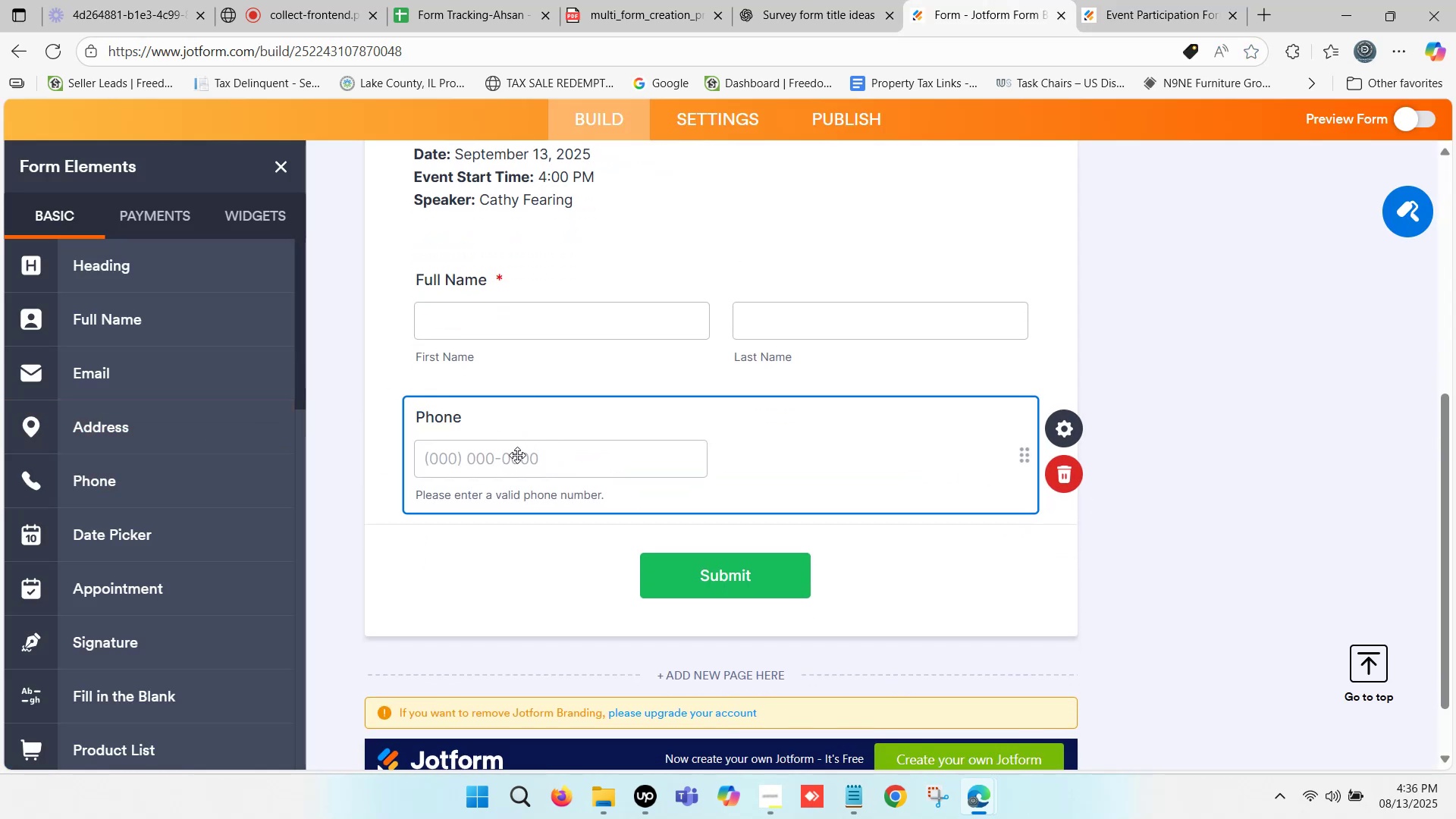 
left_click([517, 454])
 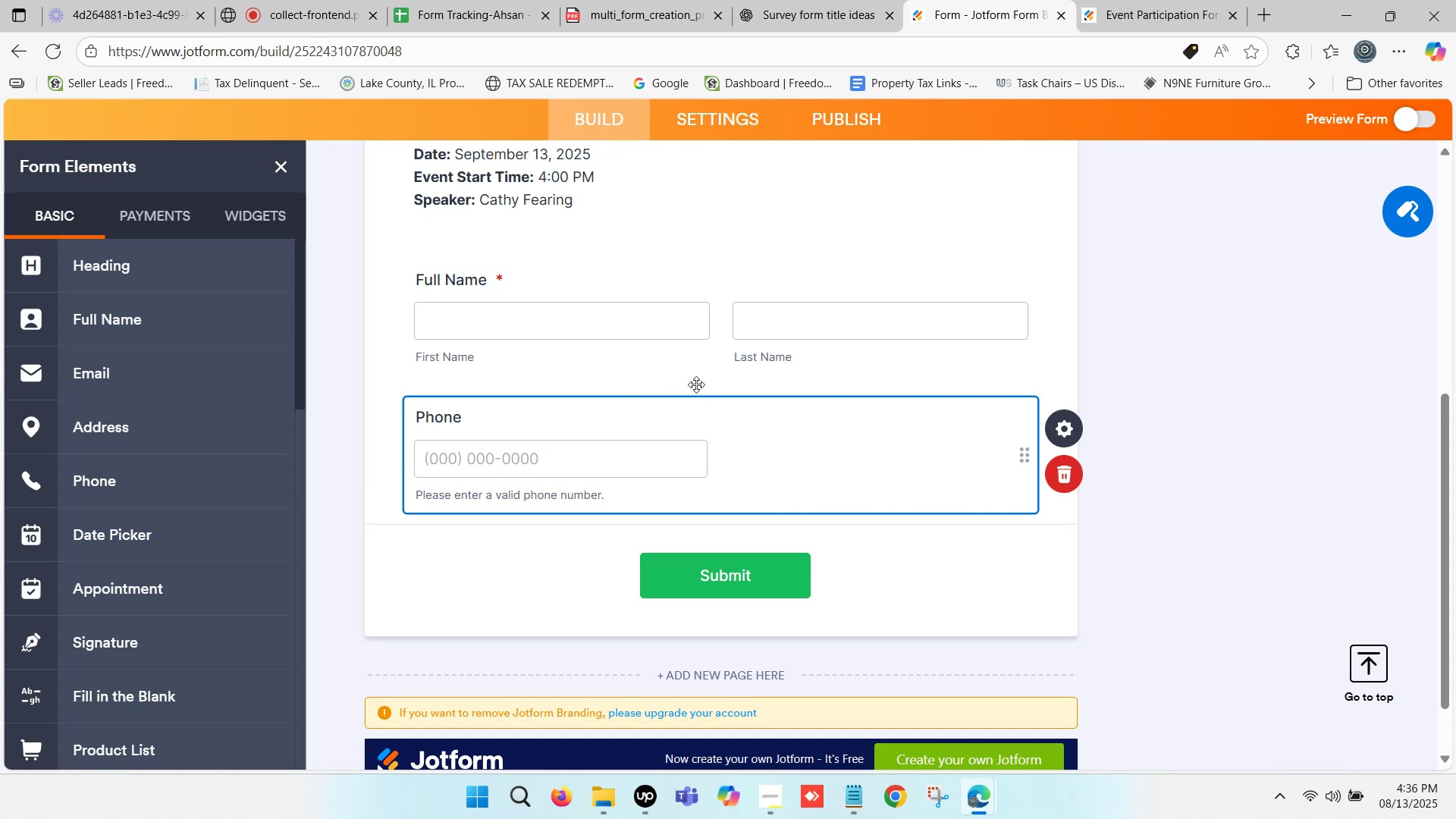 
scroll: coordinate [693, 388], scroll_direction: down, amount: 1.0
 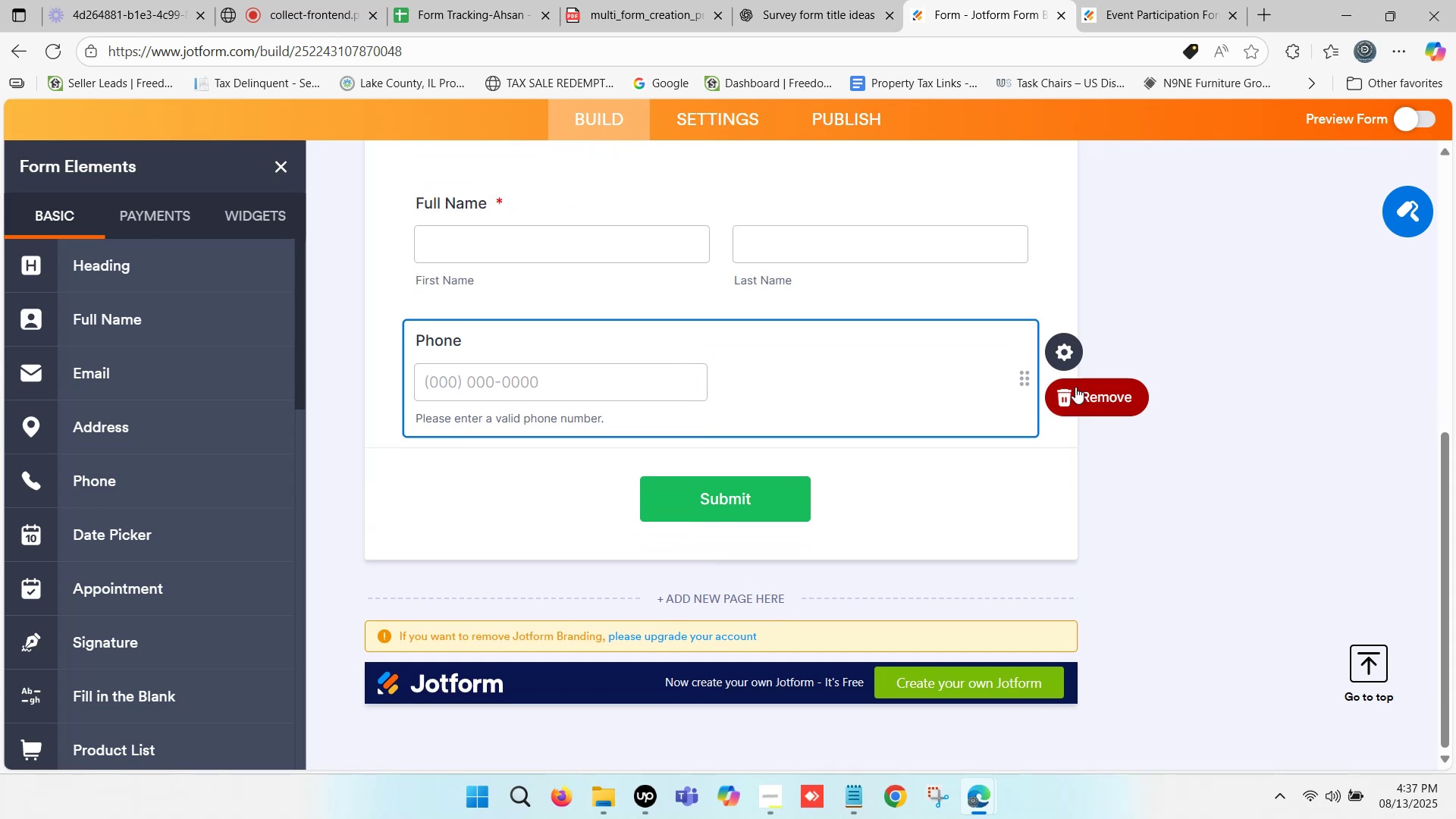 
left_click([1066, 350])
 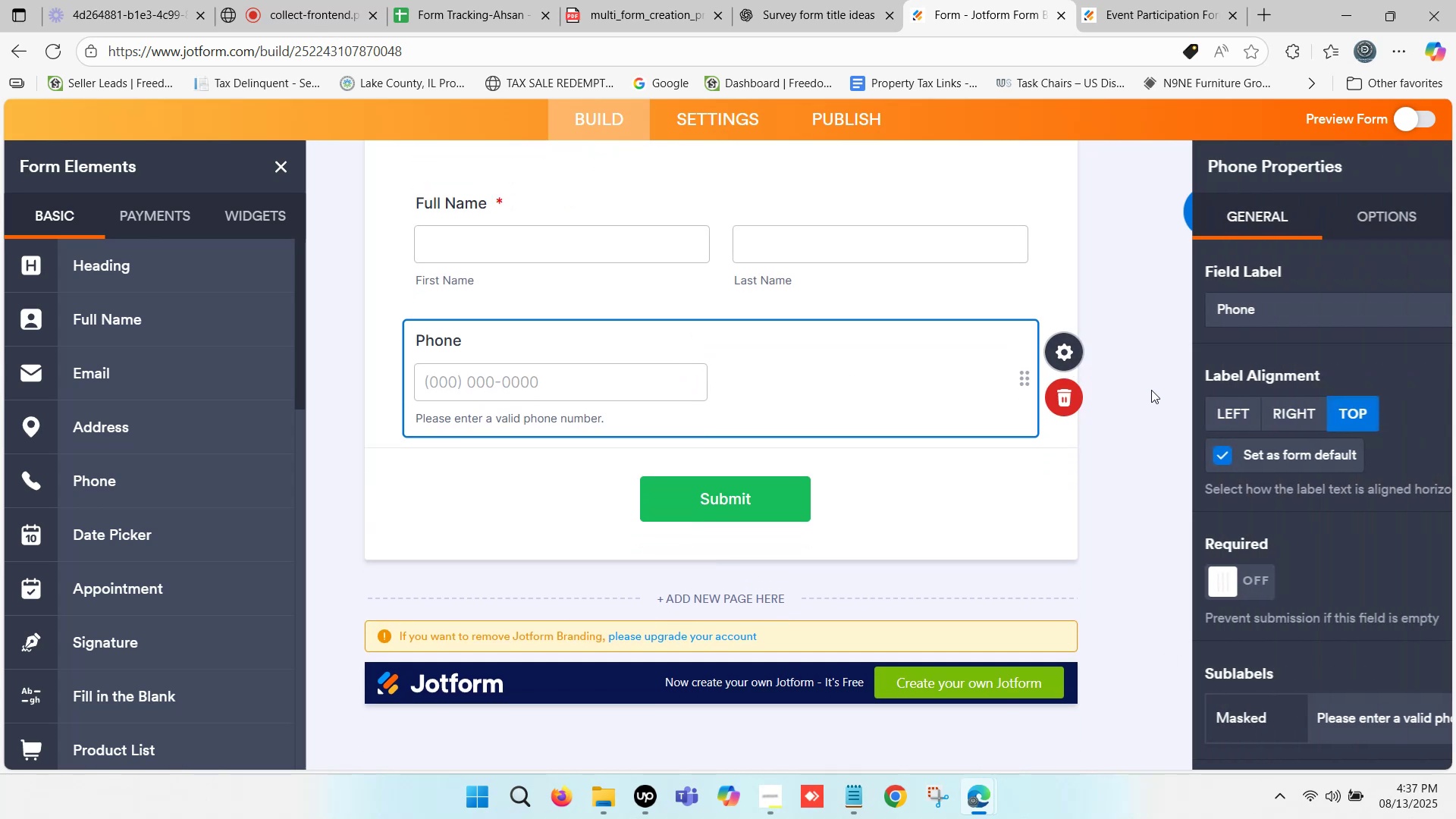 
left_click([1104, 579])
 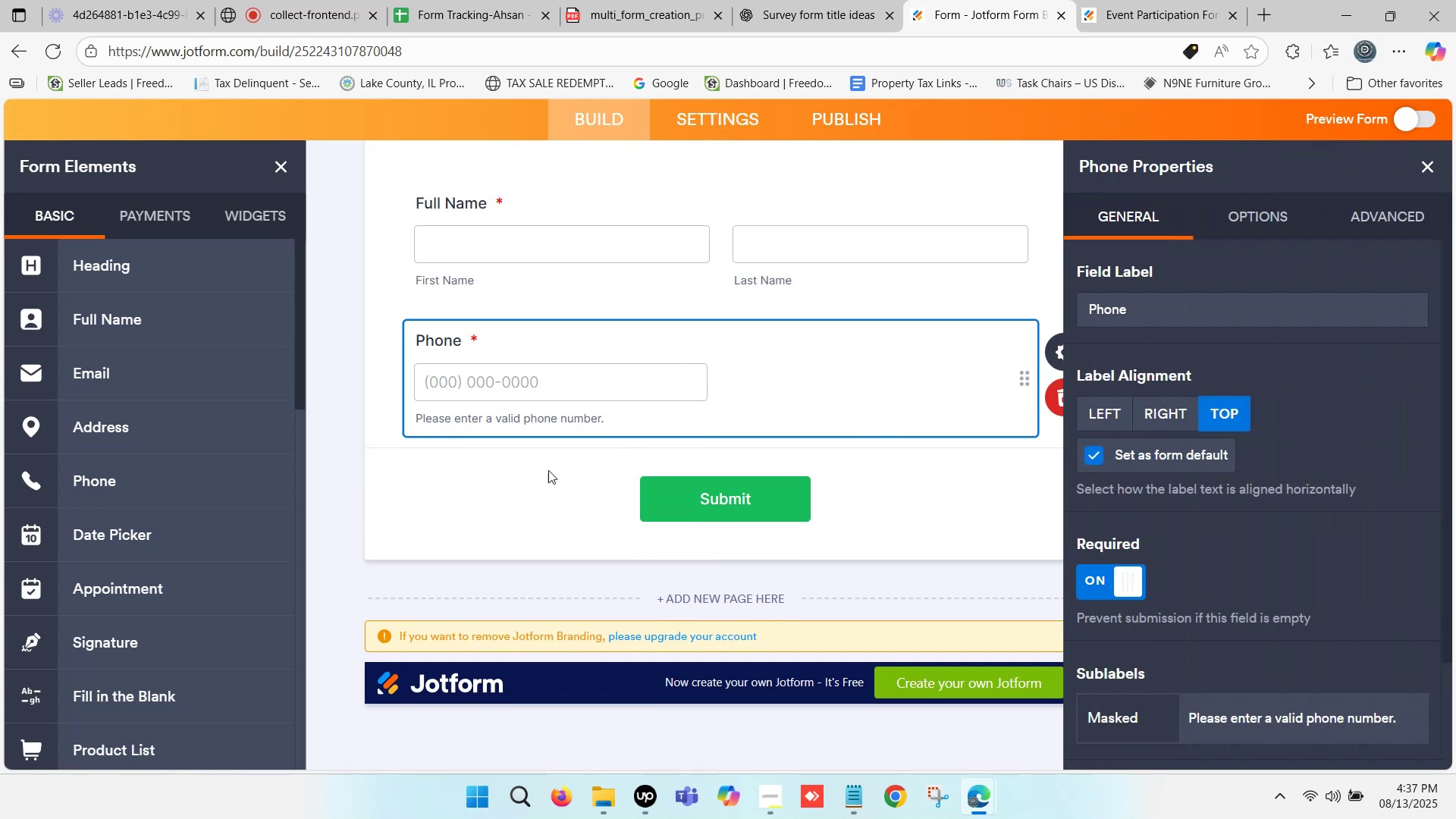 
left_click([503, 485])
 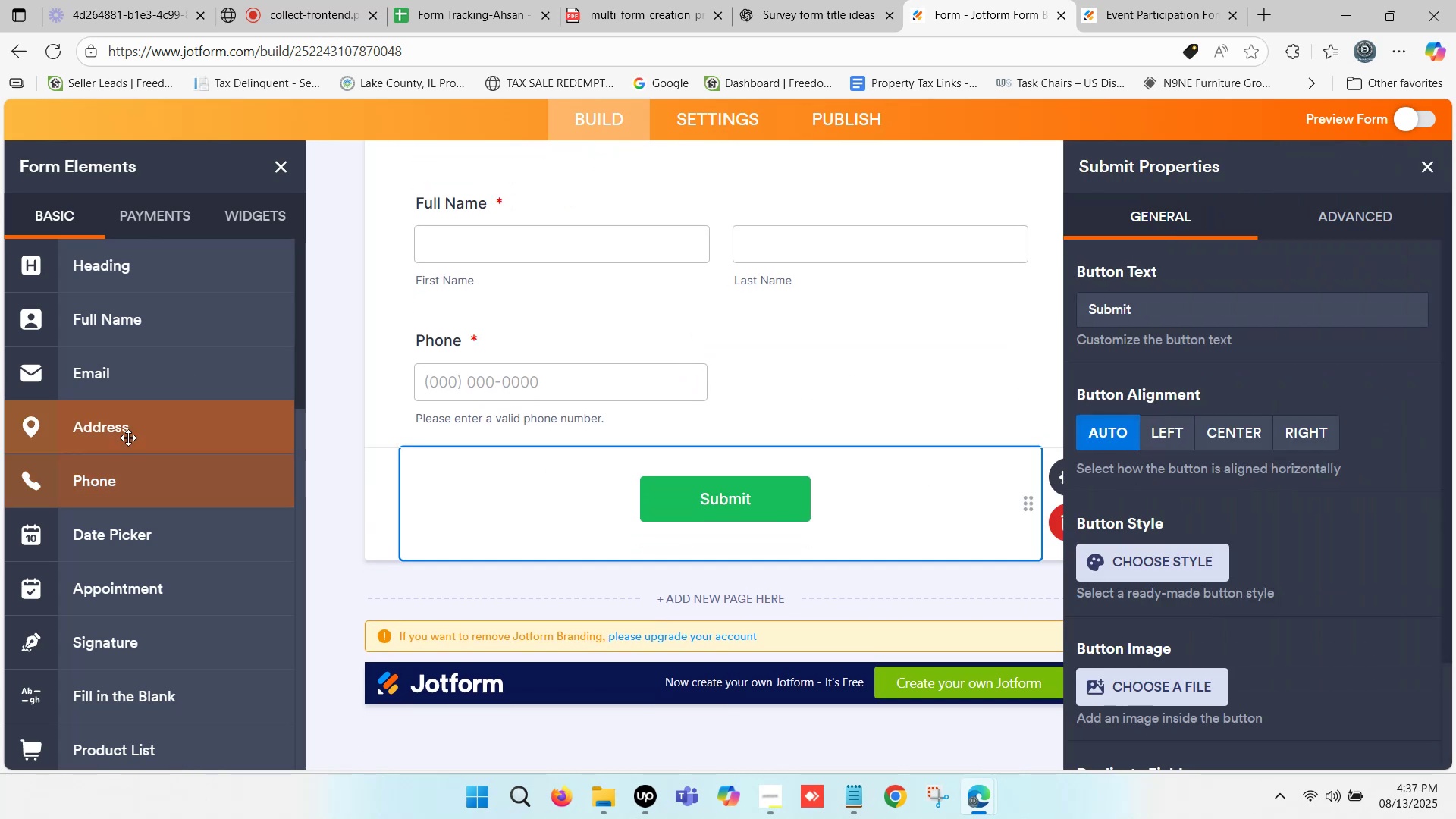 
left_click_drag(start_coordinate=[132, 372], to_coordinate=[650, 455])
 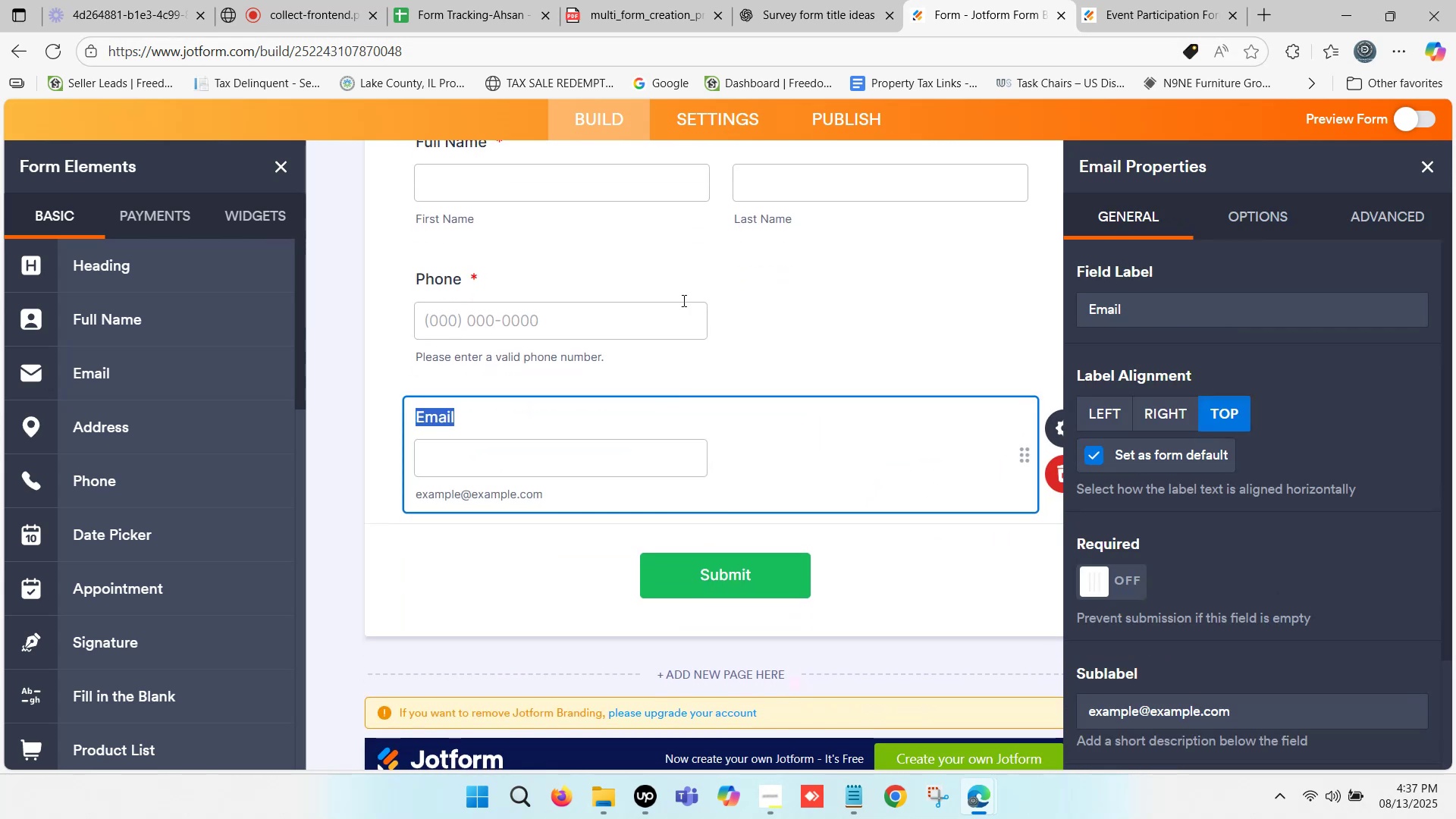 
left_click([1159, 1])
 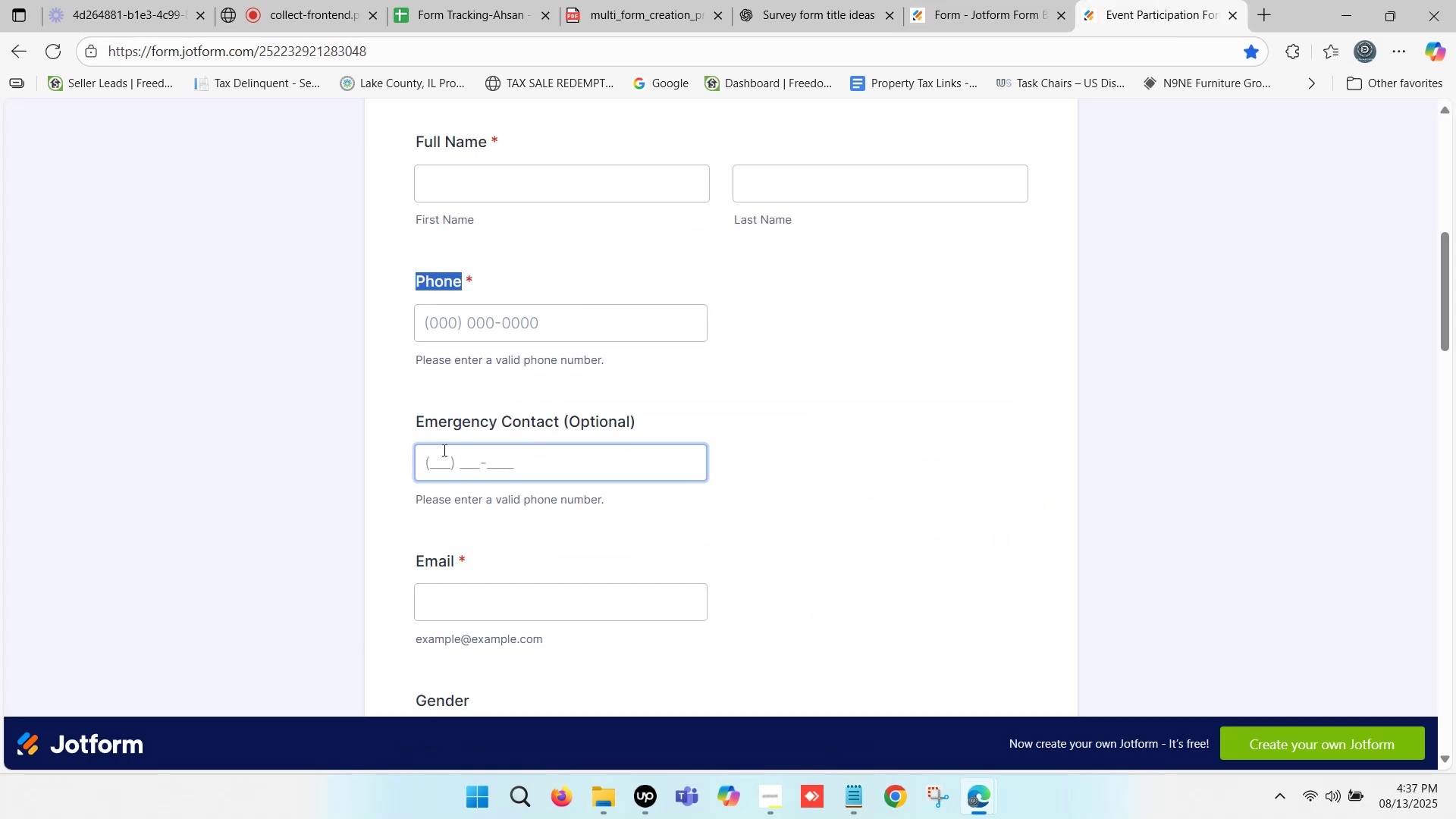 
scroll: coordinate [444, 483], scroll_direction: down, amount: 1.0
 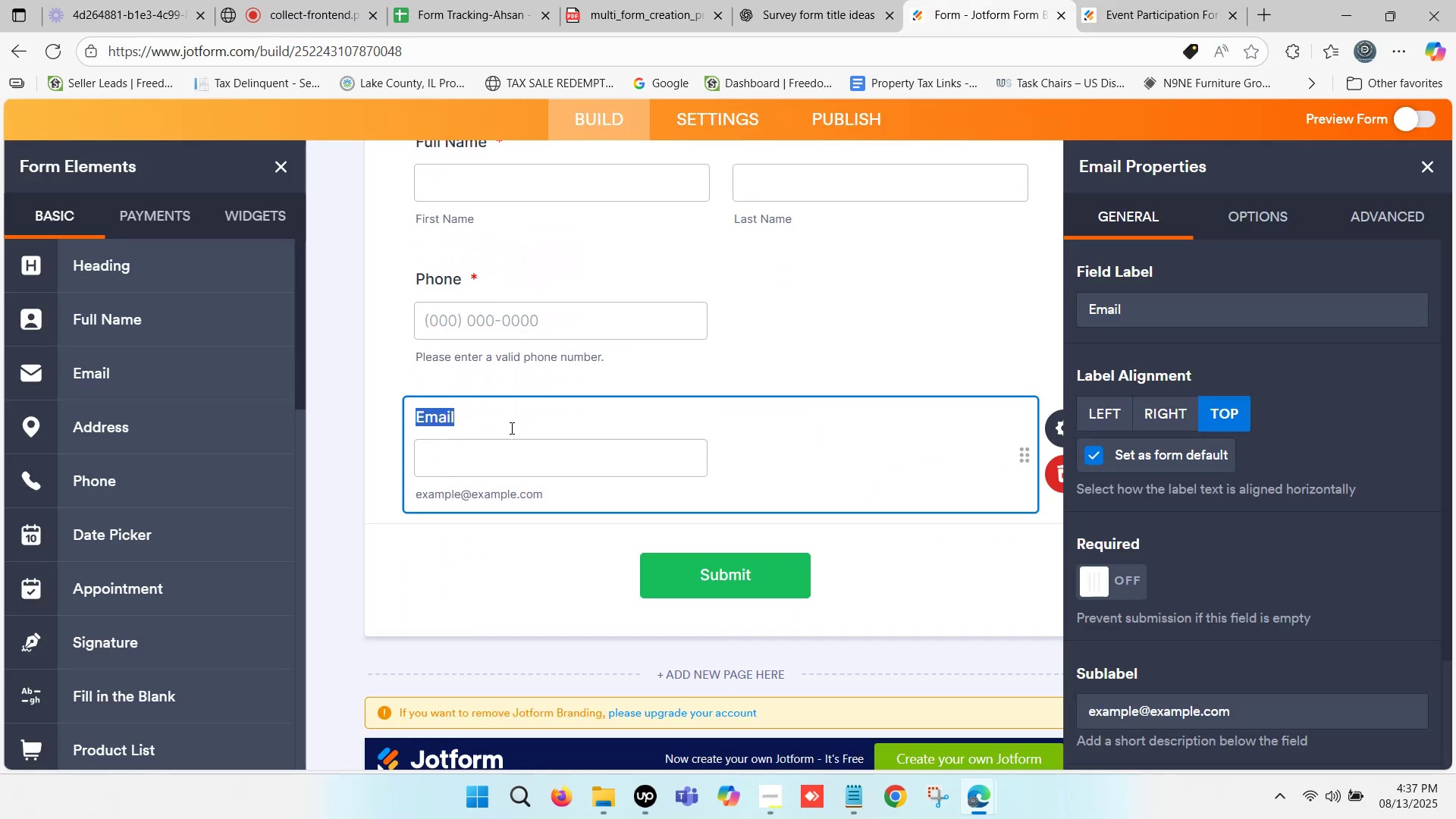 
left_click([505, 412])
 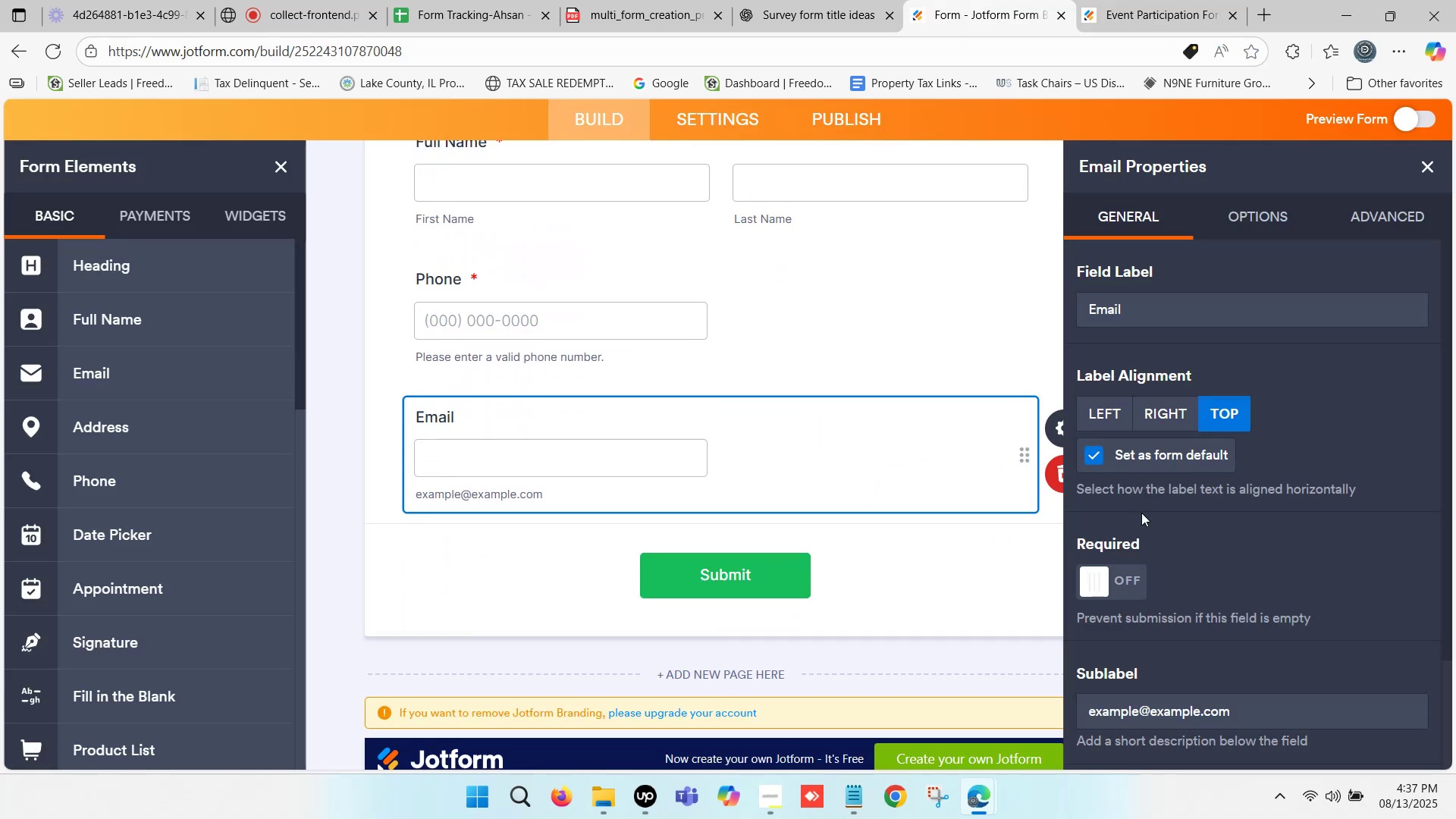 
left_click([1100, 574])
 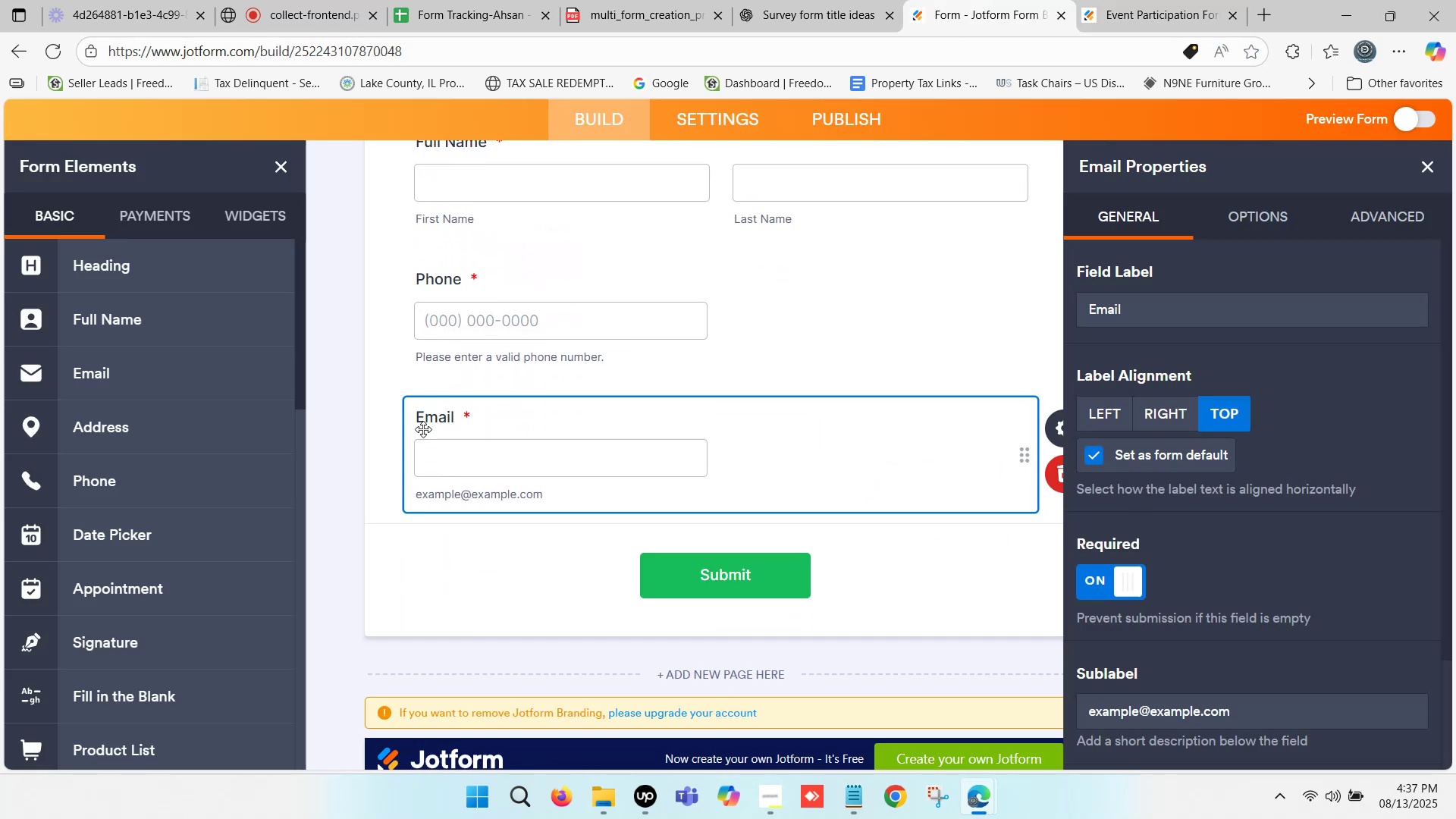 
left_click([386, 416])
 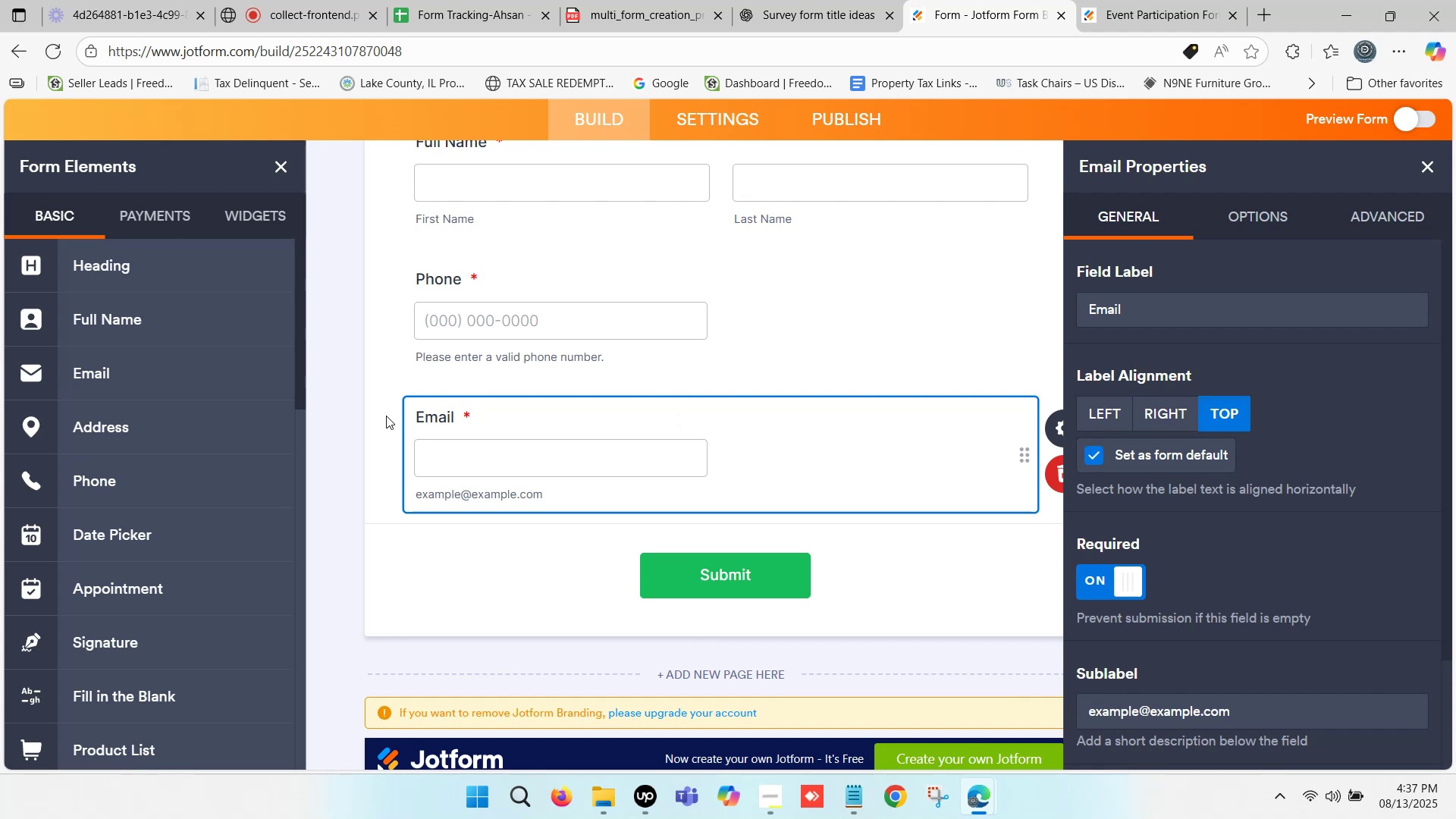 
scroll: coordinate [398, 416], scroll_direction: down, amount: 1.0
 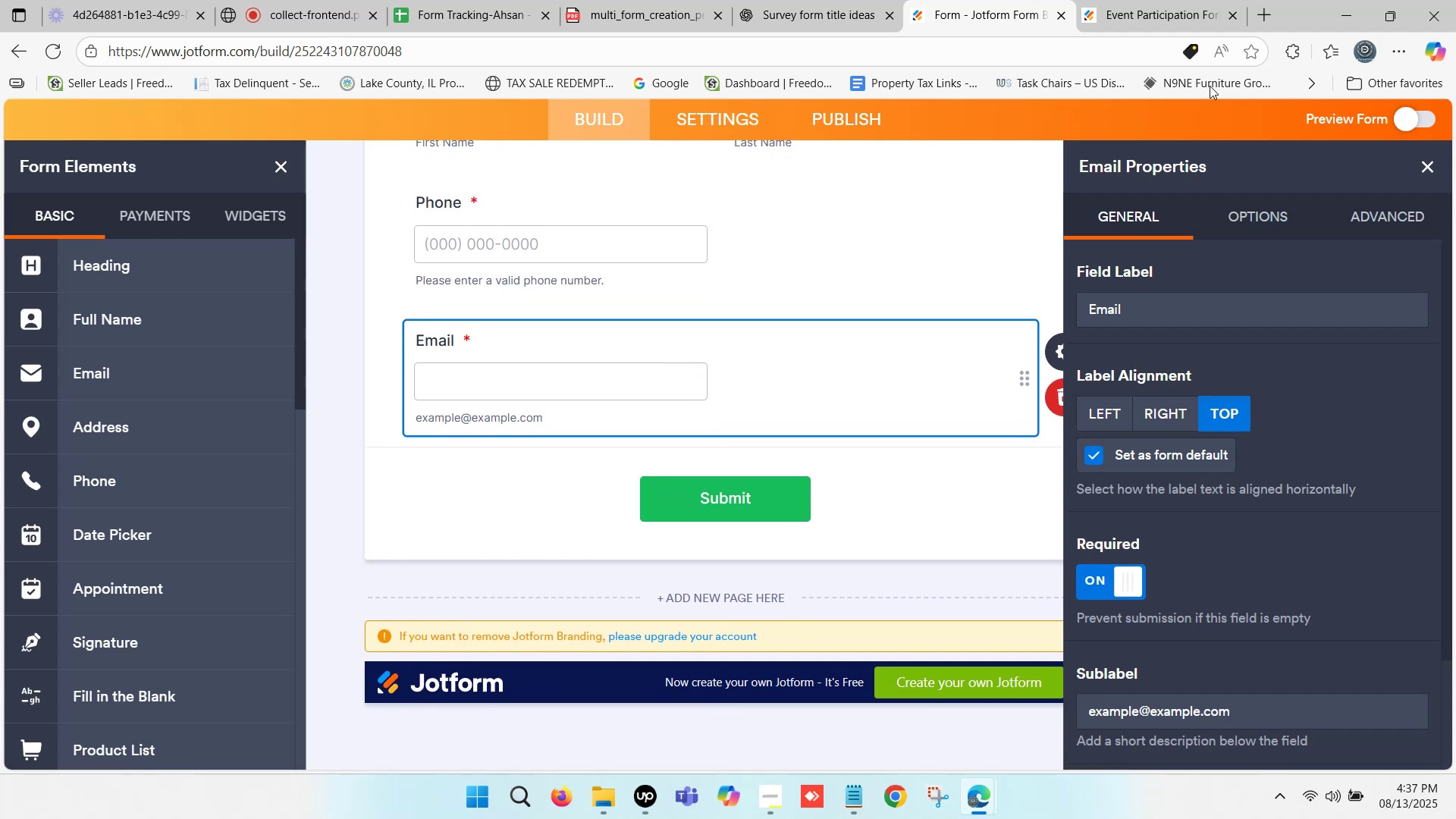 
left_click([1150, 0])
 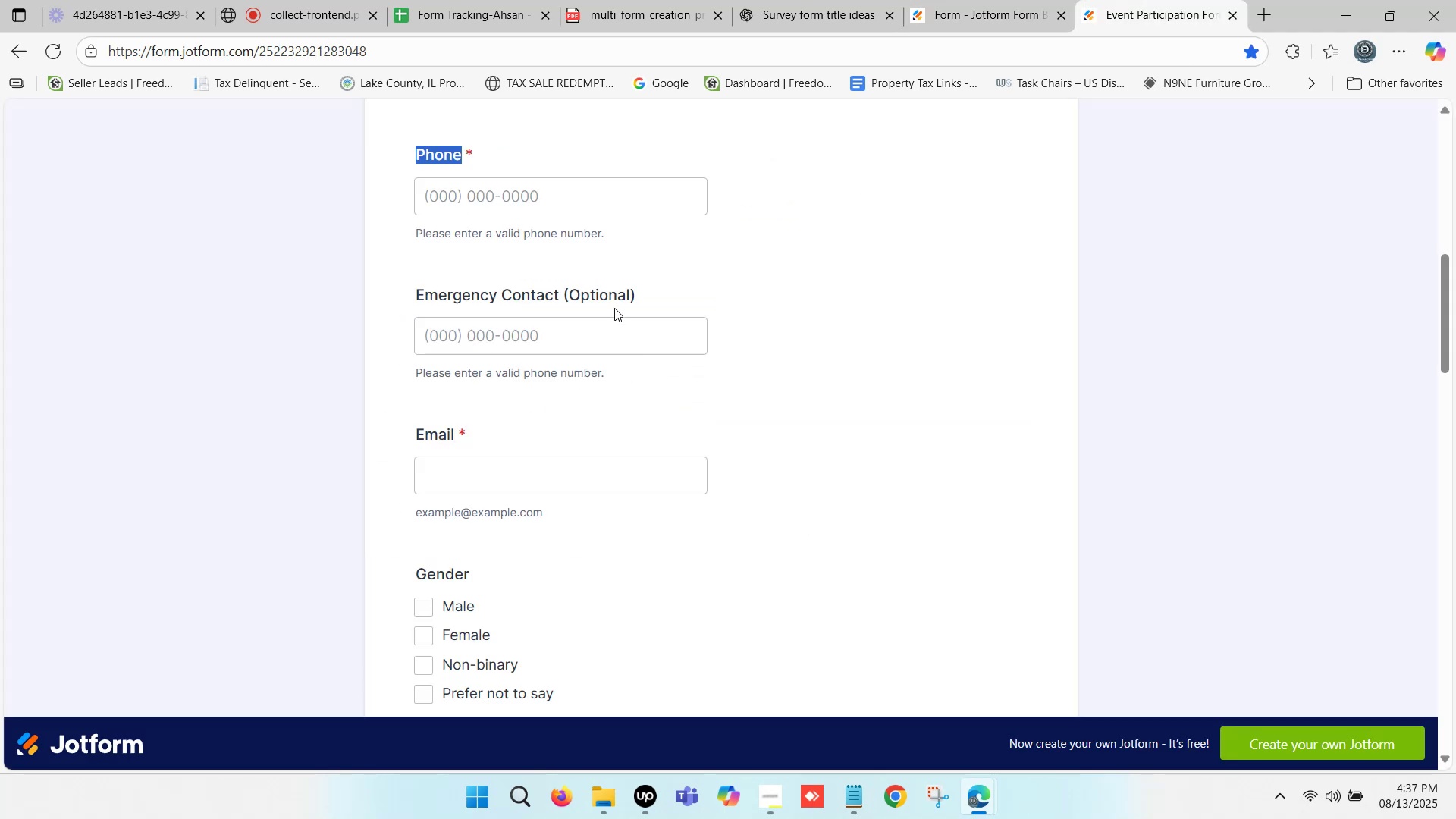 
scroll: coordinate [592, 347], scroll_direction: down, amount: 2.0
 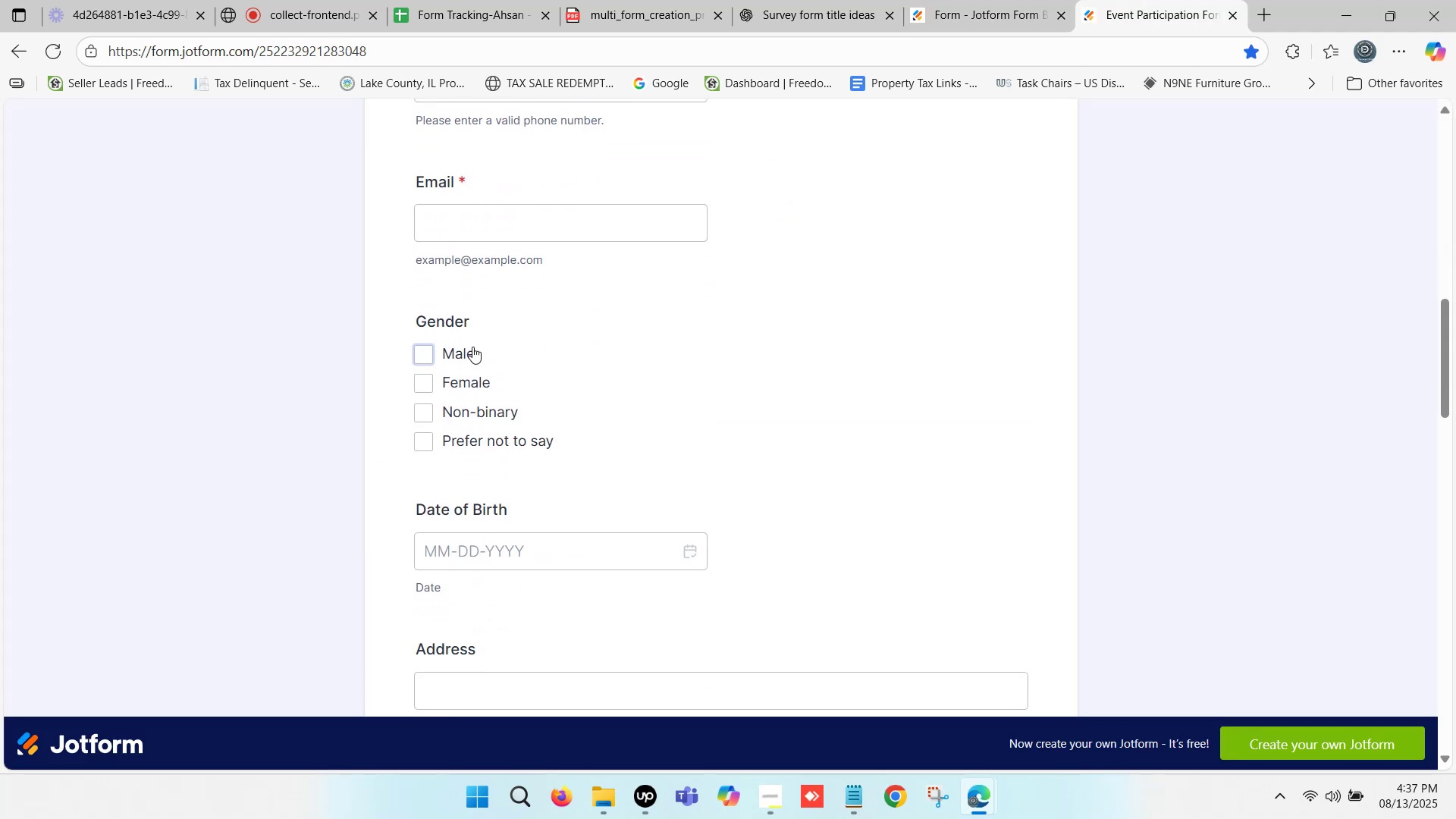 
left_click_drag(start_coordinate=[472, 322], to_coordinate=[414, 322])
 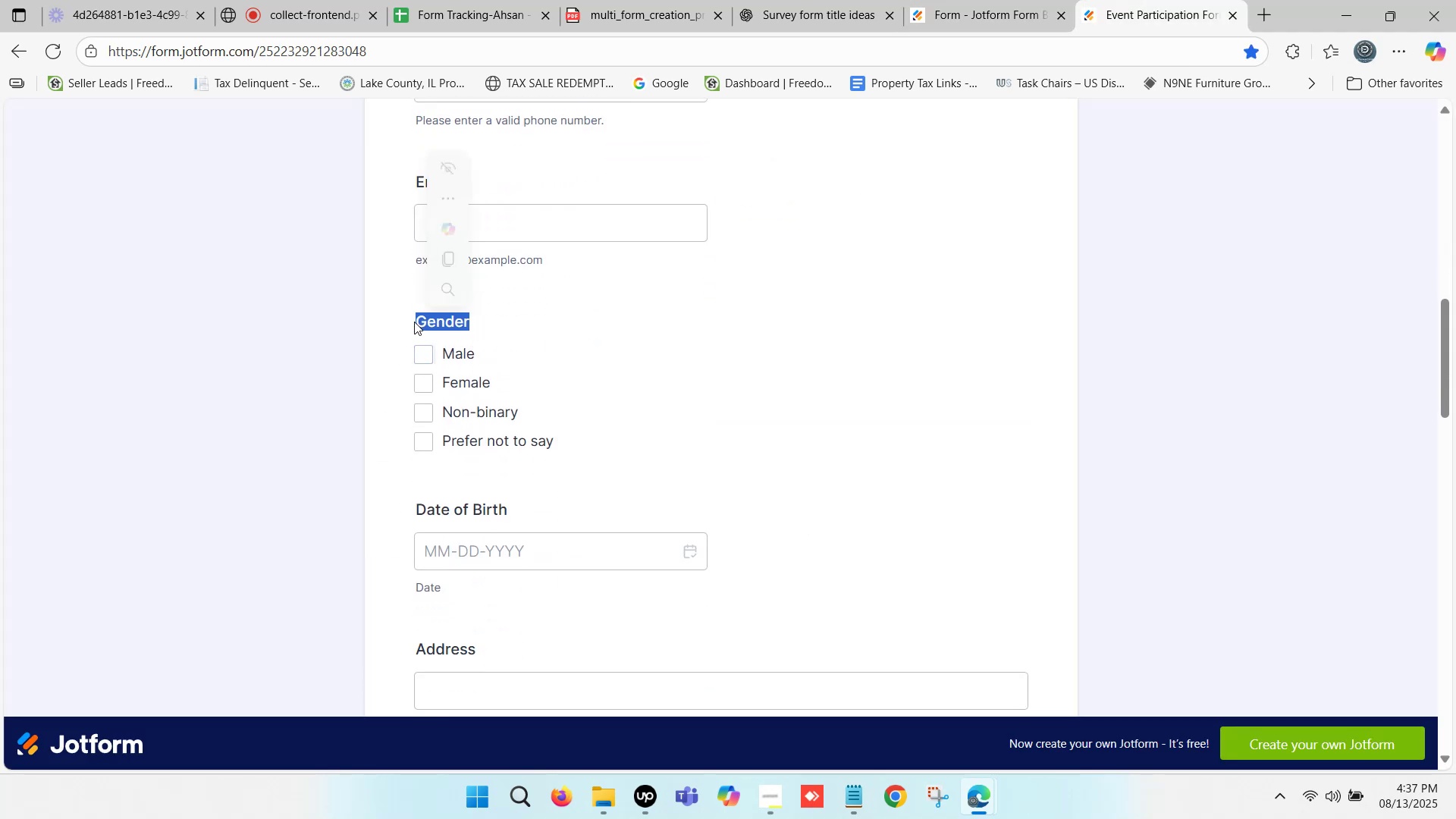 
key(Control+C)
 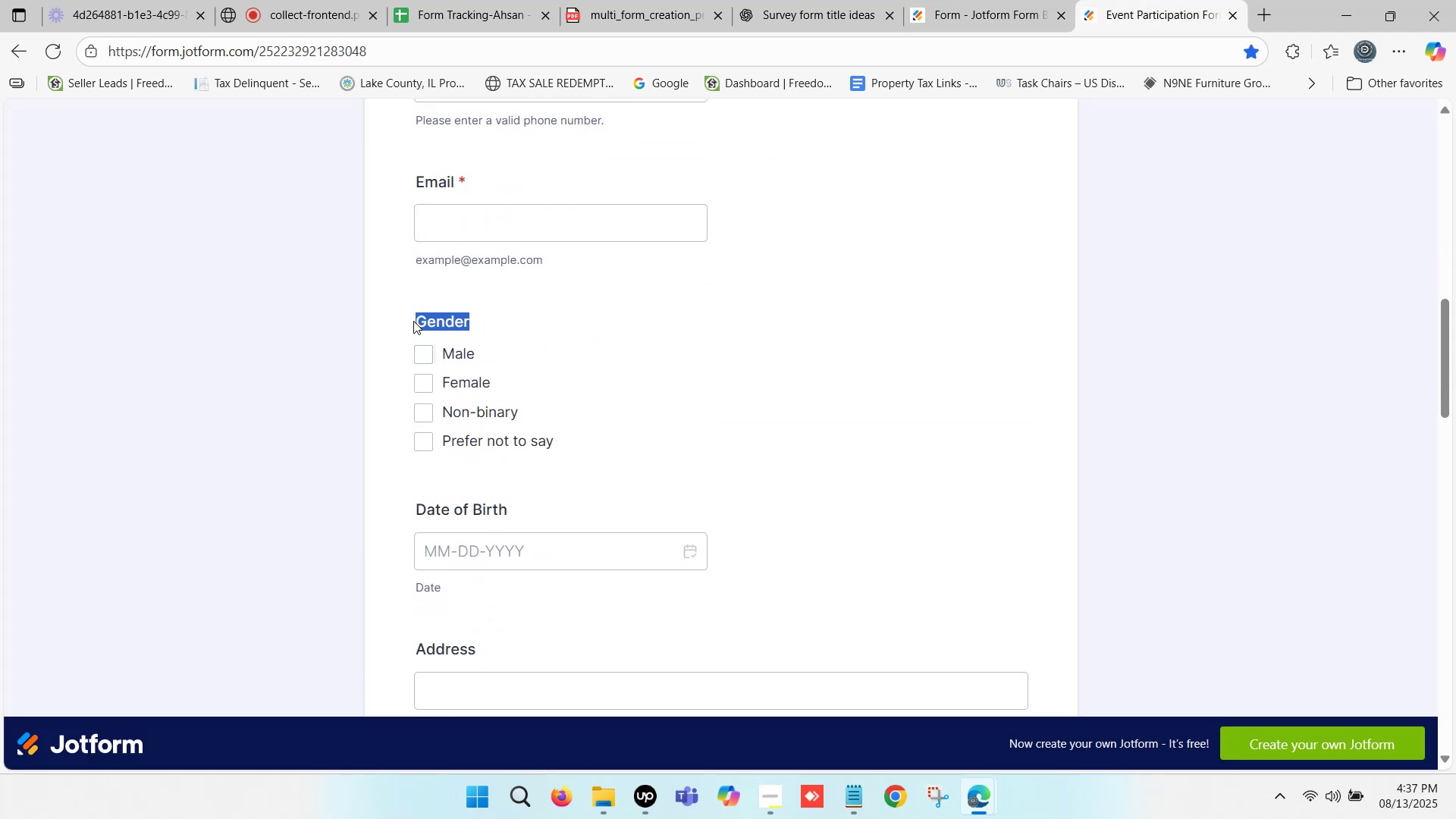 
key(Control+C)
 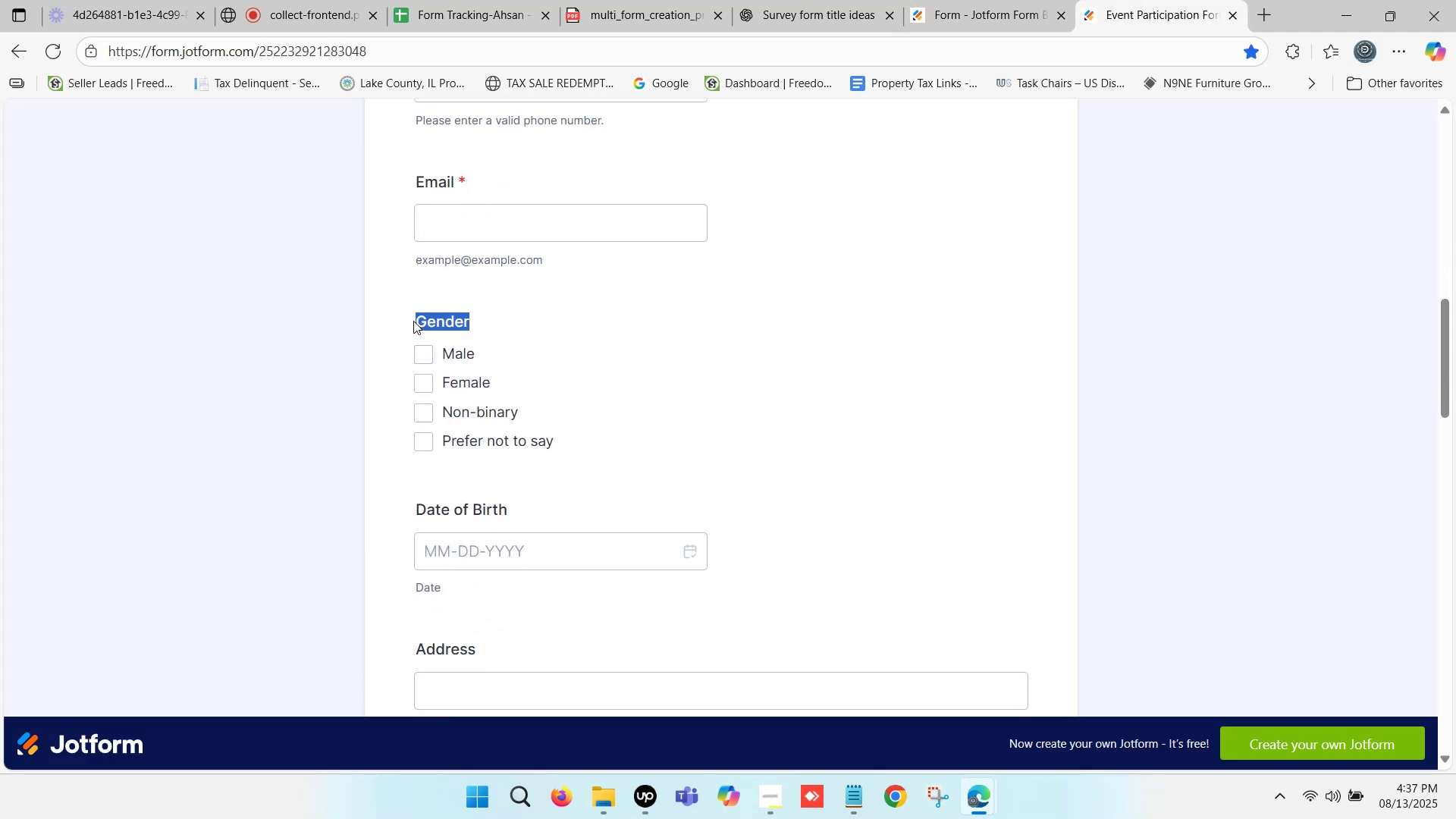 
key(Control+C)
 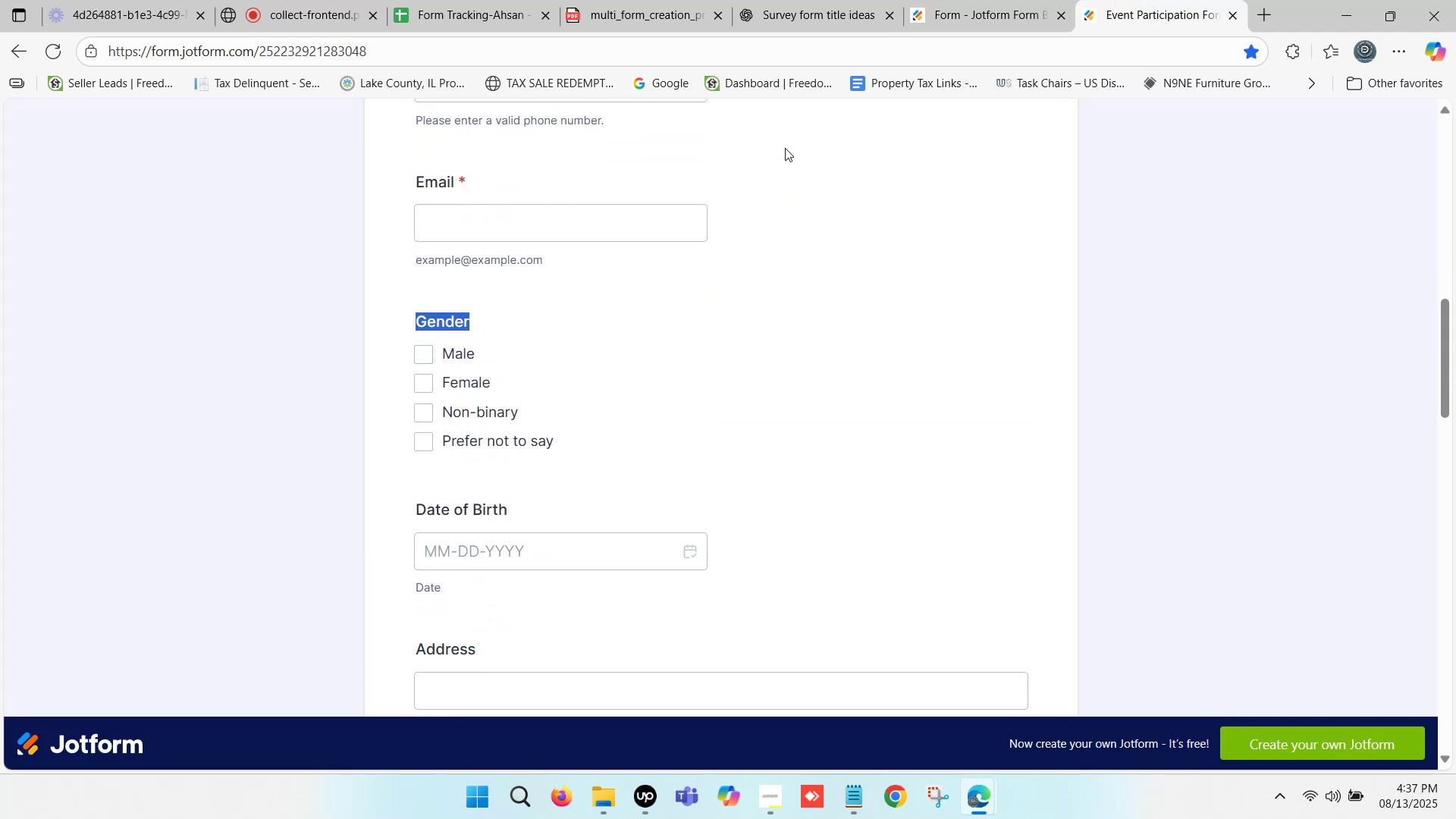 
left_click([943, 0])
 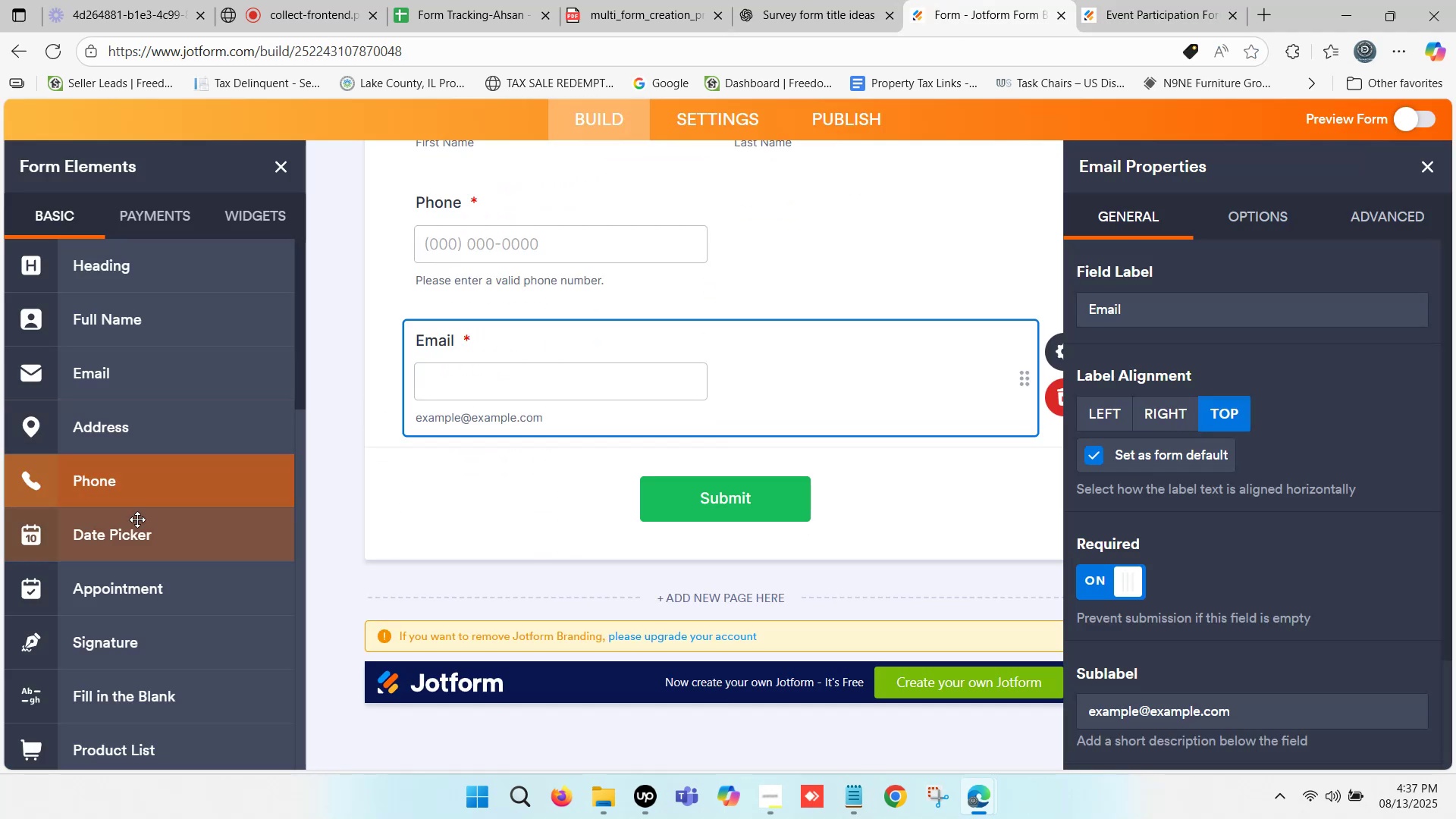 
scroll: coordinate [140, 516], scroll_direction: down, amount: 1.0
 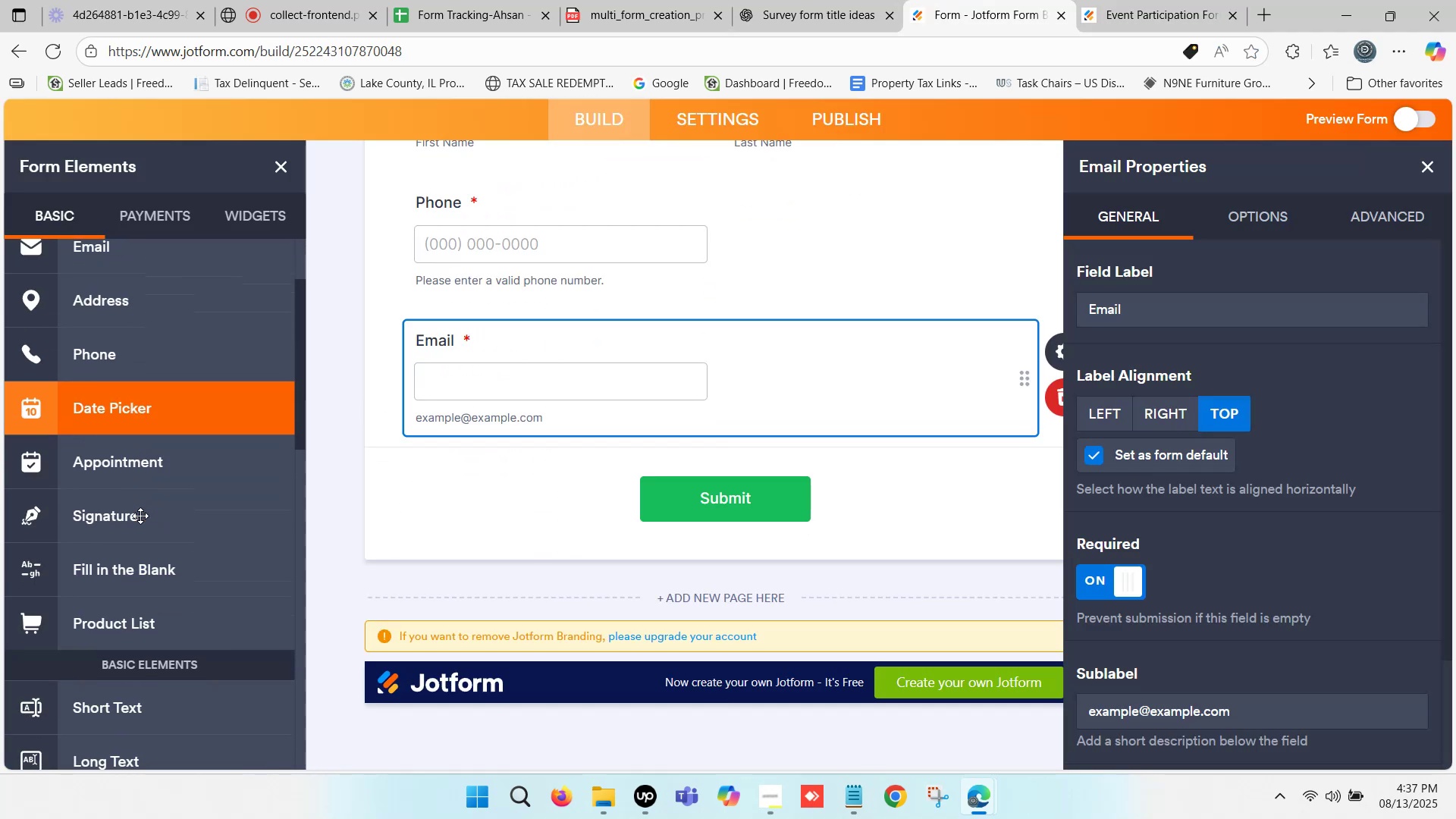 
scroll: coordinate [143, 507], scroll_direction: up, amount: 2.0
 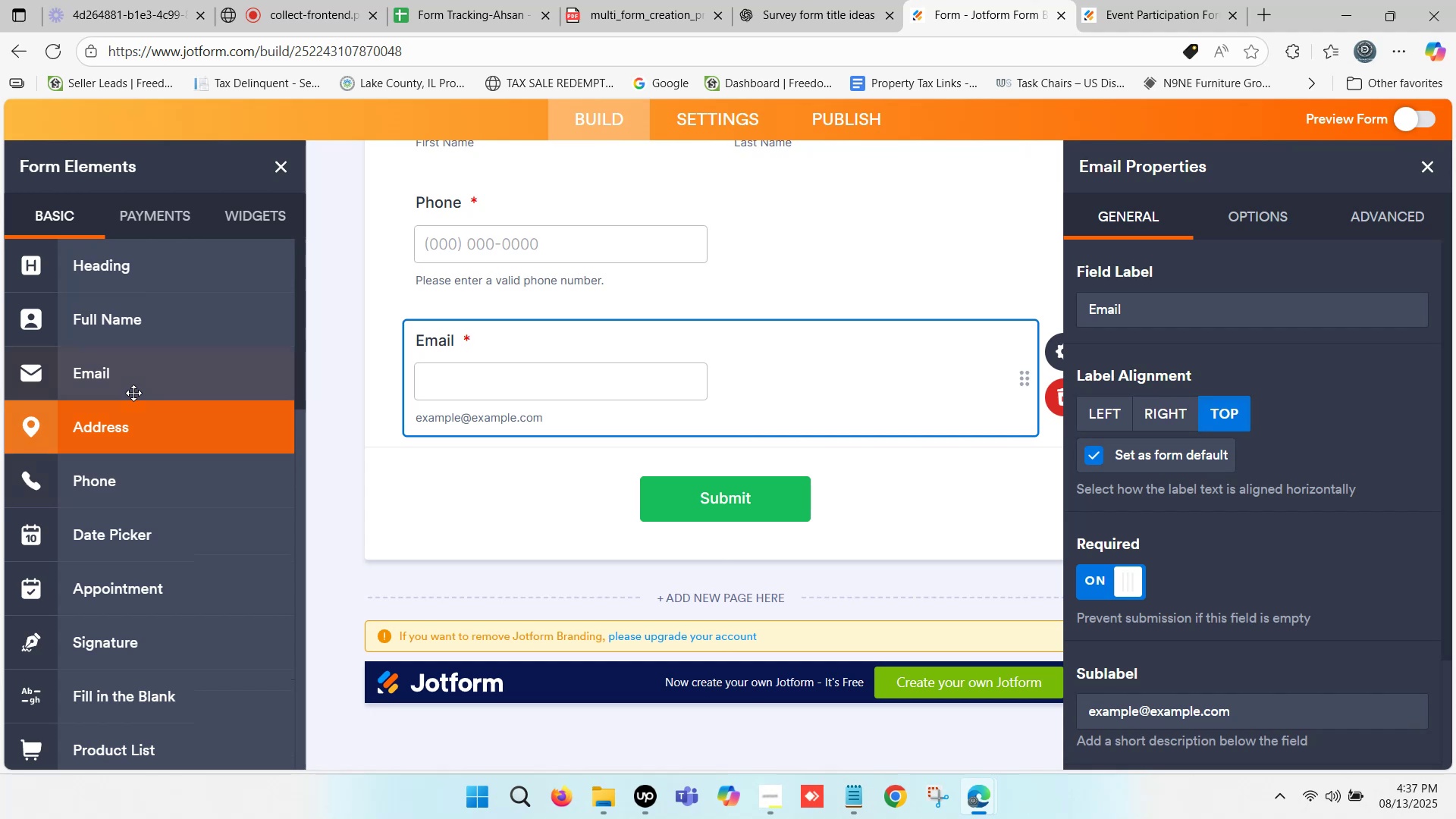 
scroll: coordinate [140, 409], scroll_direction: down, amount: 4.0
 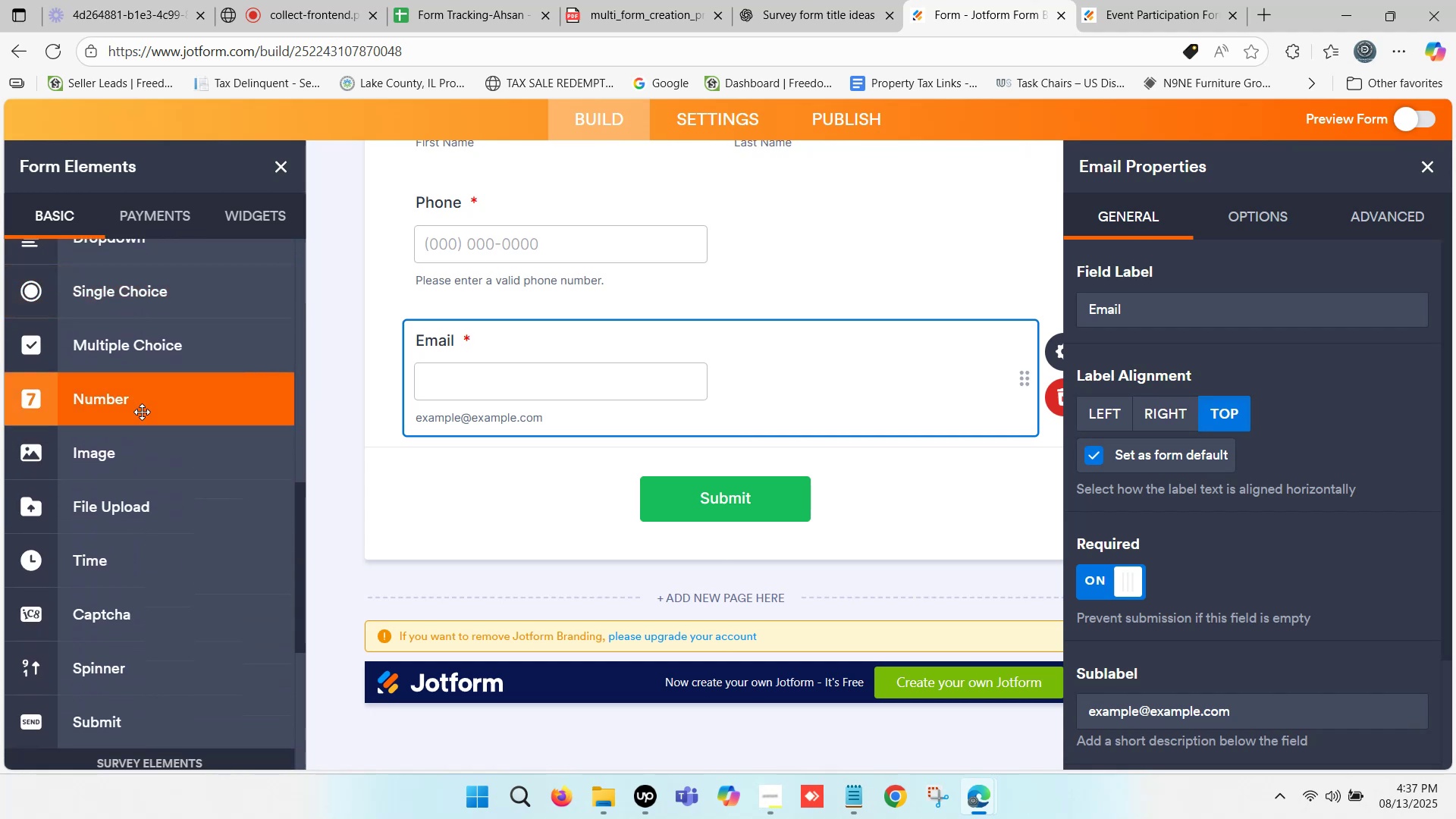 
scroll: coordinate [143, 411], scroll_direction: up, amount: 4.0
 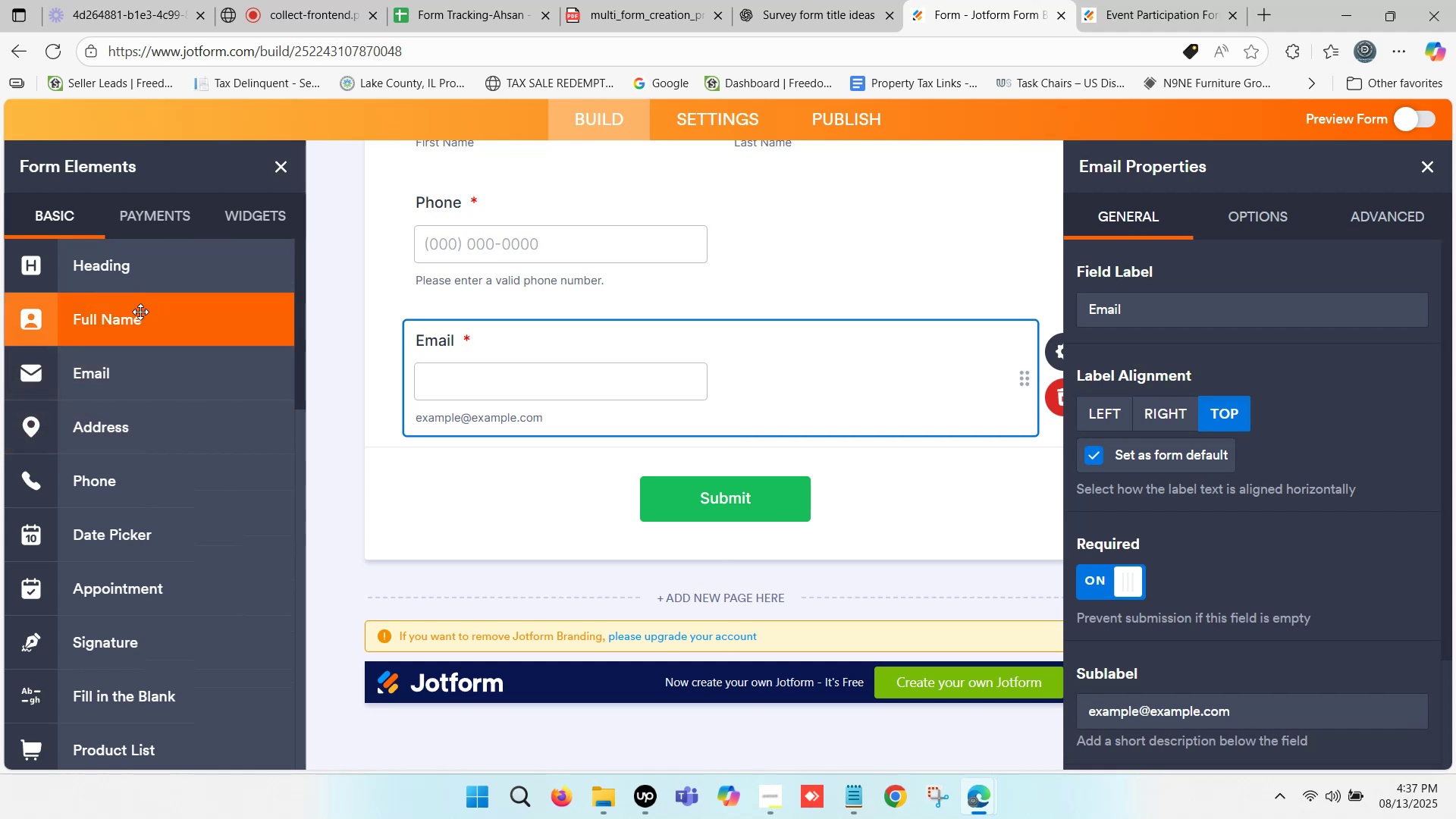 
scroll: coordinate [130, 475], scroll_direction: down, amount: 3.0
 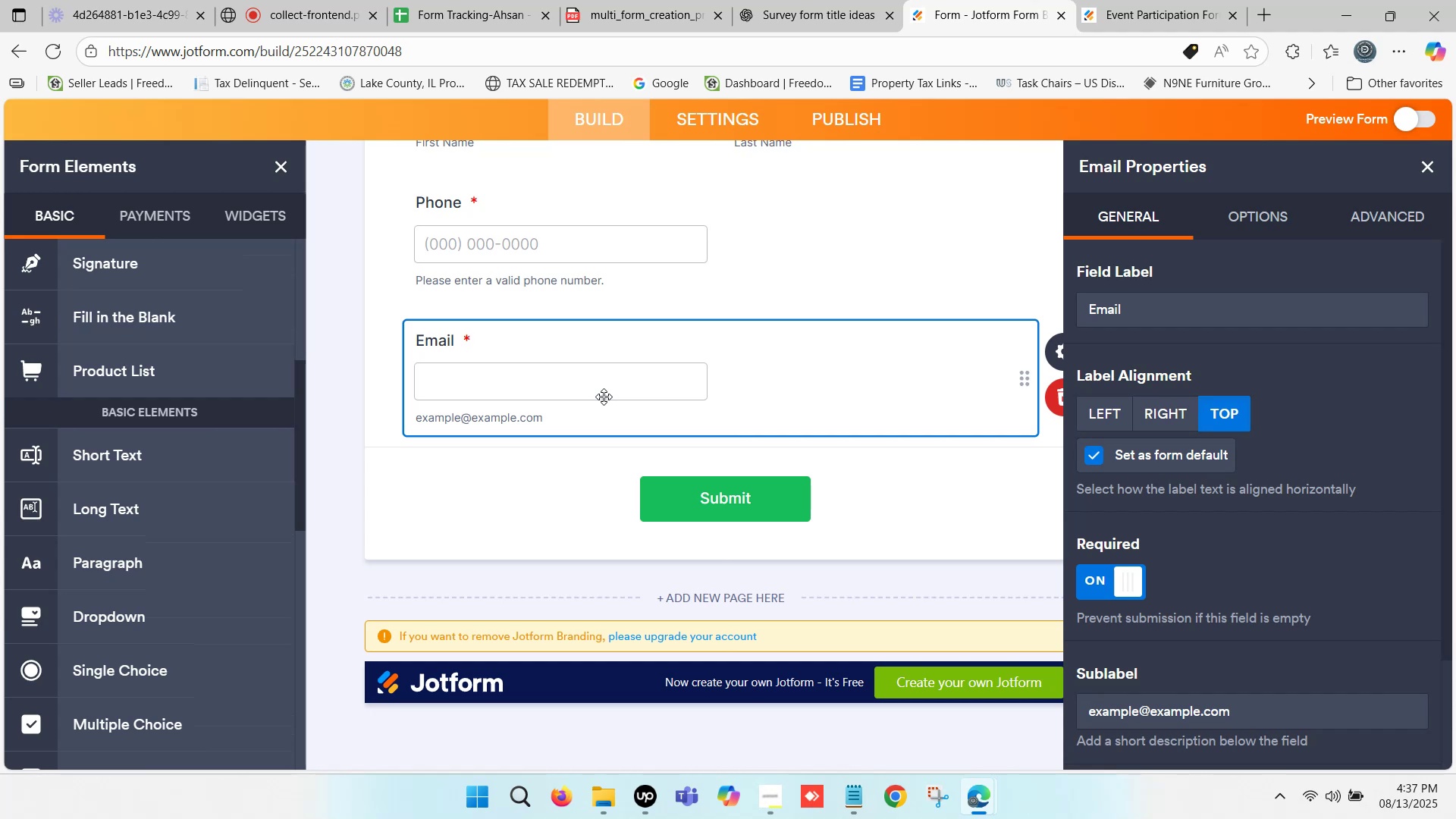 
scroll: coordinate [157, 526], scroll_direction: up, amount: 1.0
 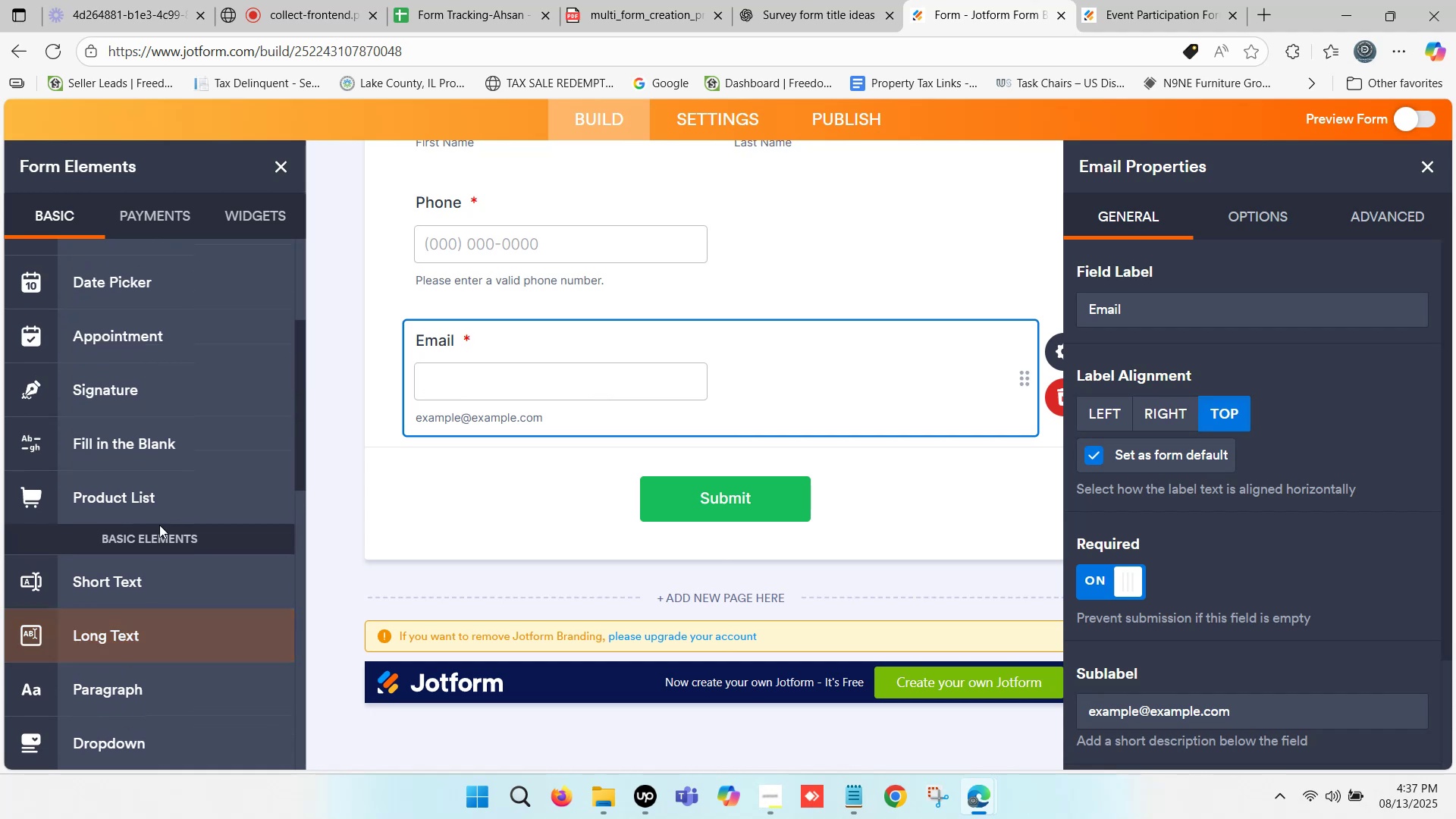 
scroll: coordinate [118, 501], scroll_direction: down, amount: 7.0
 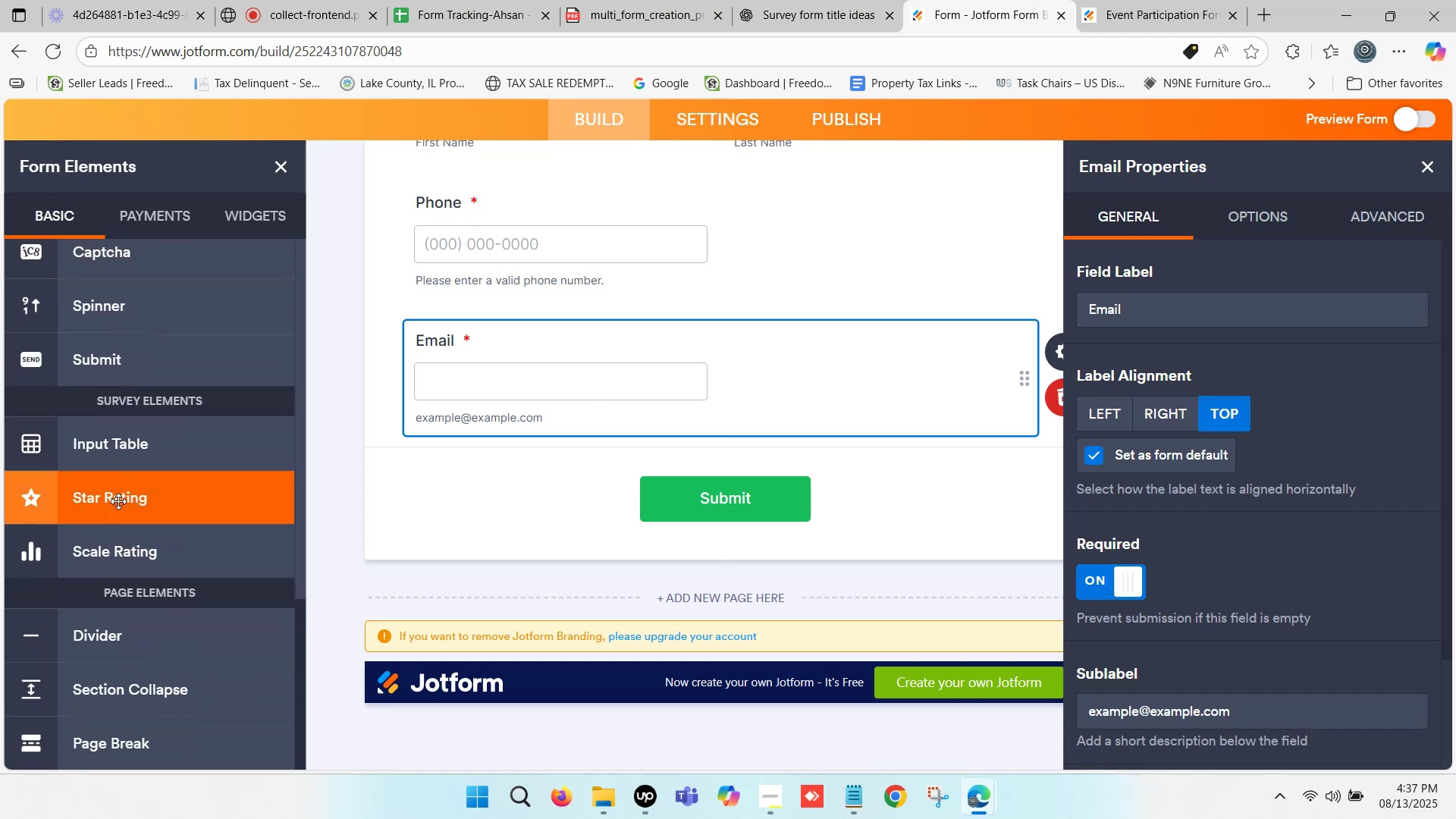 
scroll: coordinate [143, 405], scroll_direction: up, amount: 5.0
 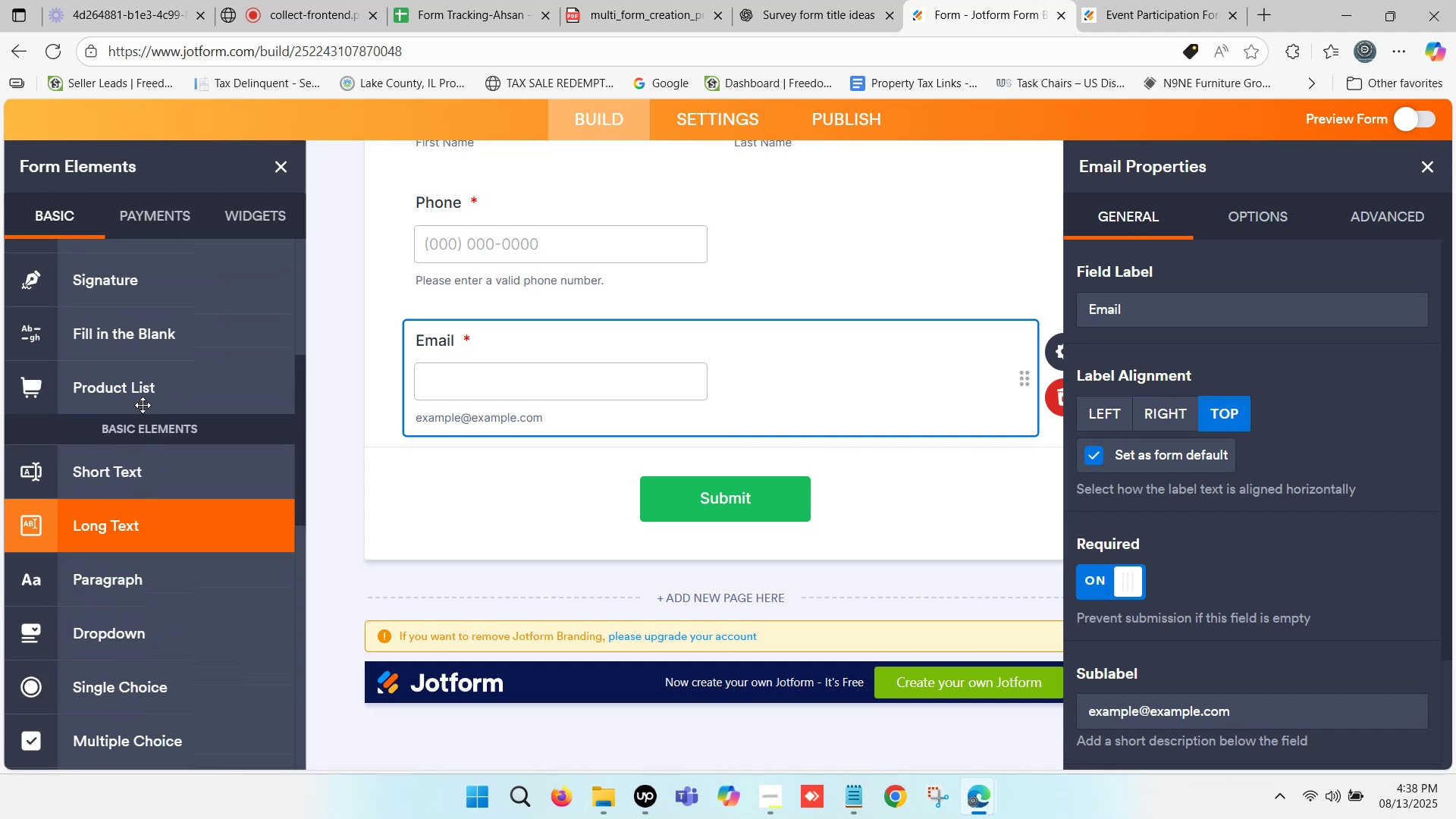 
scroll: coordinate [145, 407], scroll_direction: up, amount: 3.0
 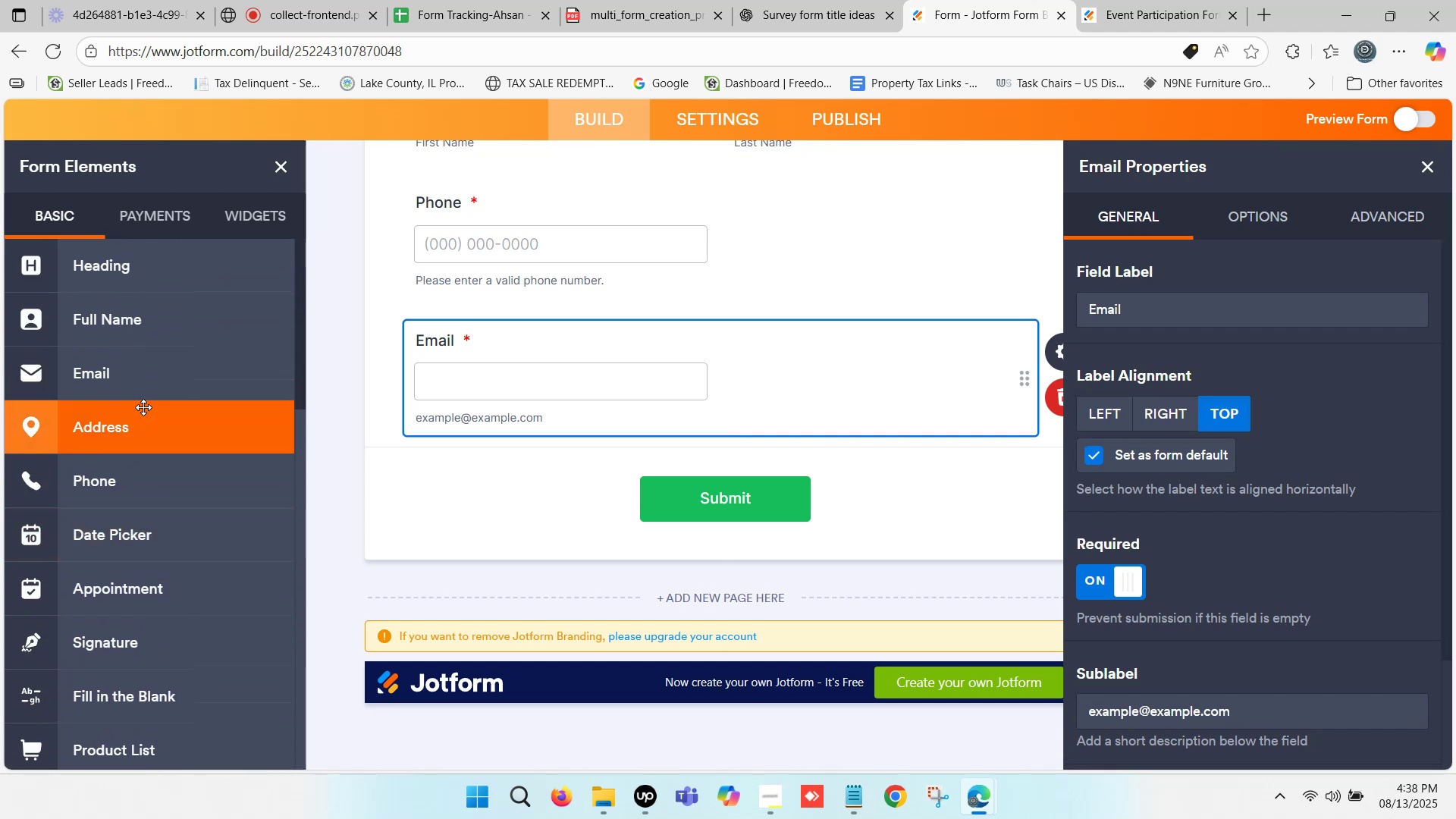 
left_click_drag(start_coordinate=[124, 427], to_coordinate=[529, 450])
 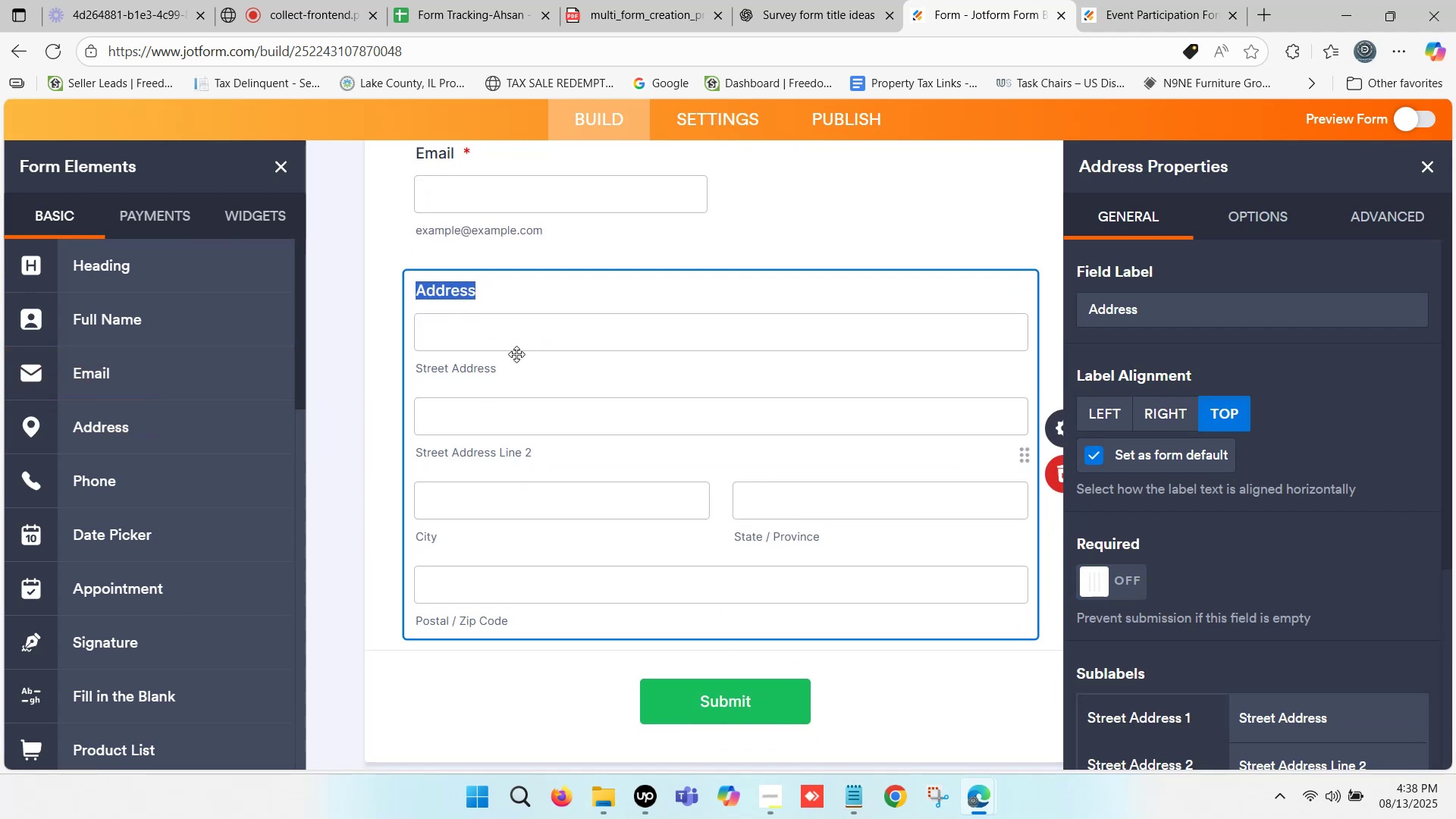 
left_click([502, 312])
 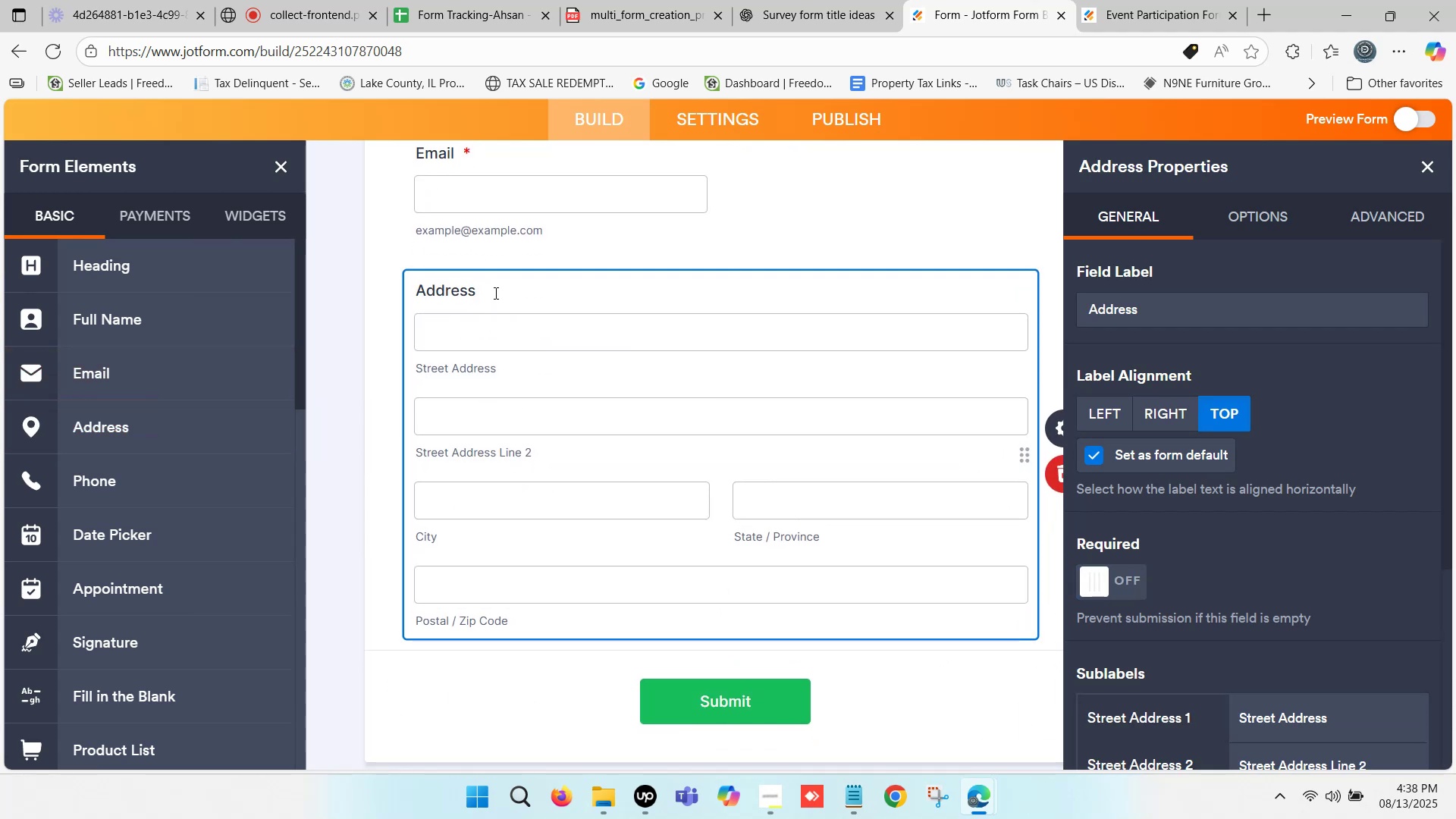 
left_click_drag(start_coordinate=[494, 292], to_coordinate=[413, 289])
 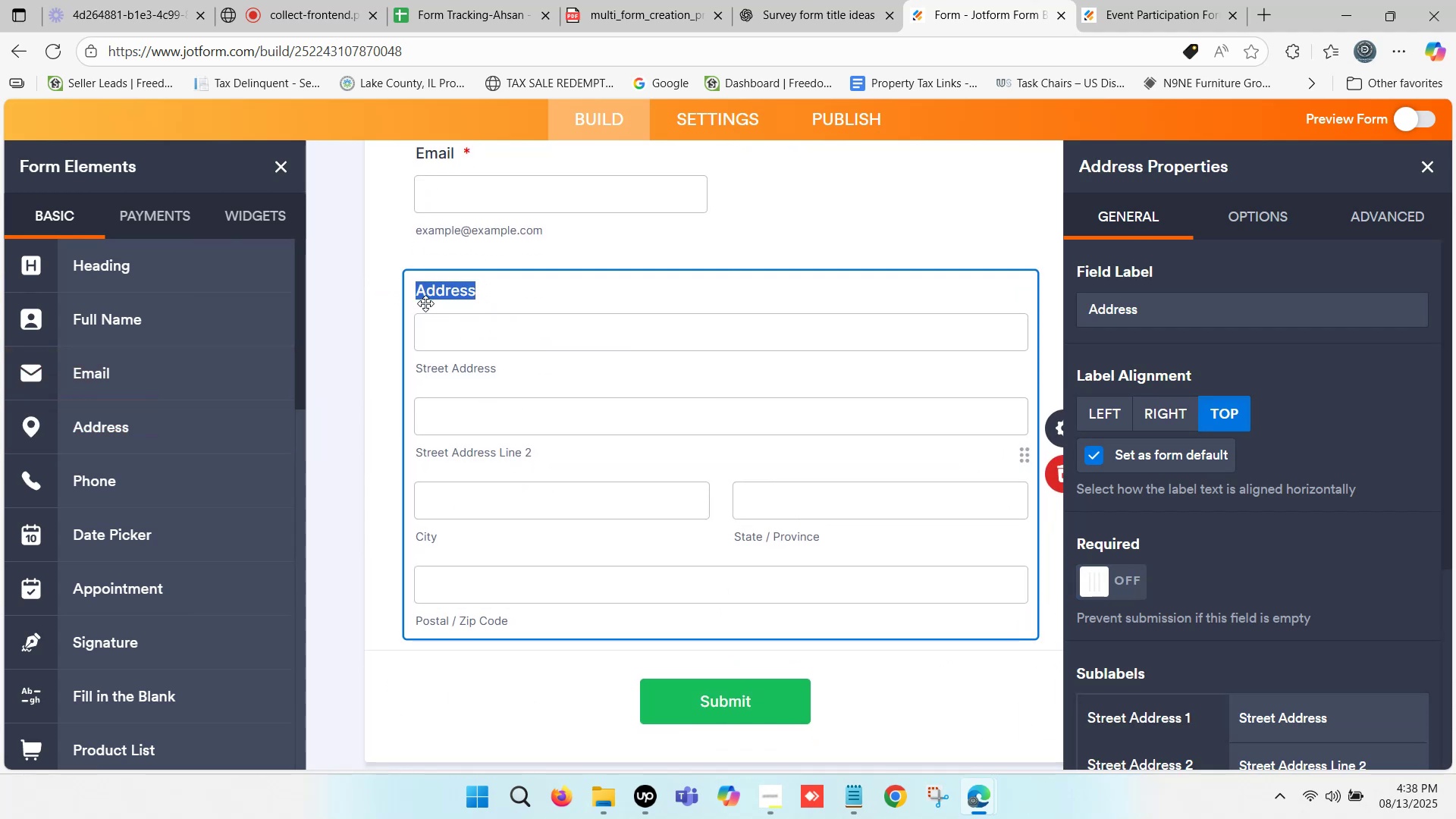 
hold_key(key=ControlLeft, duration=0.83)
 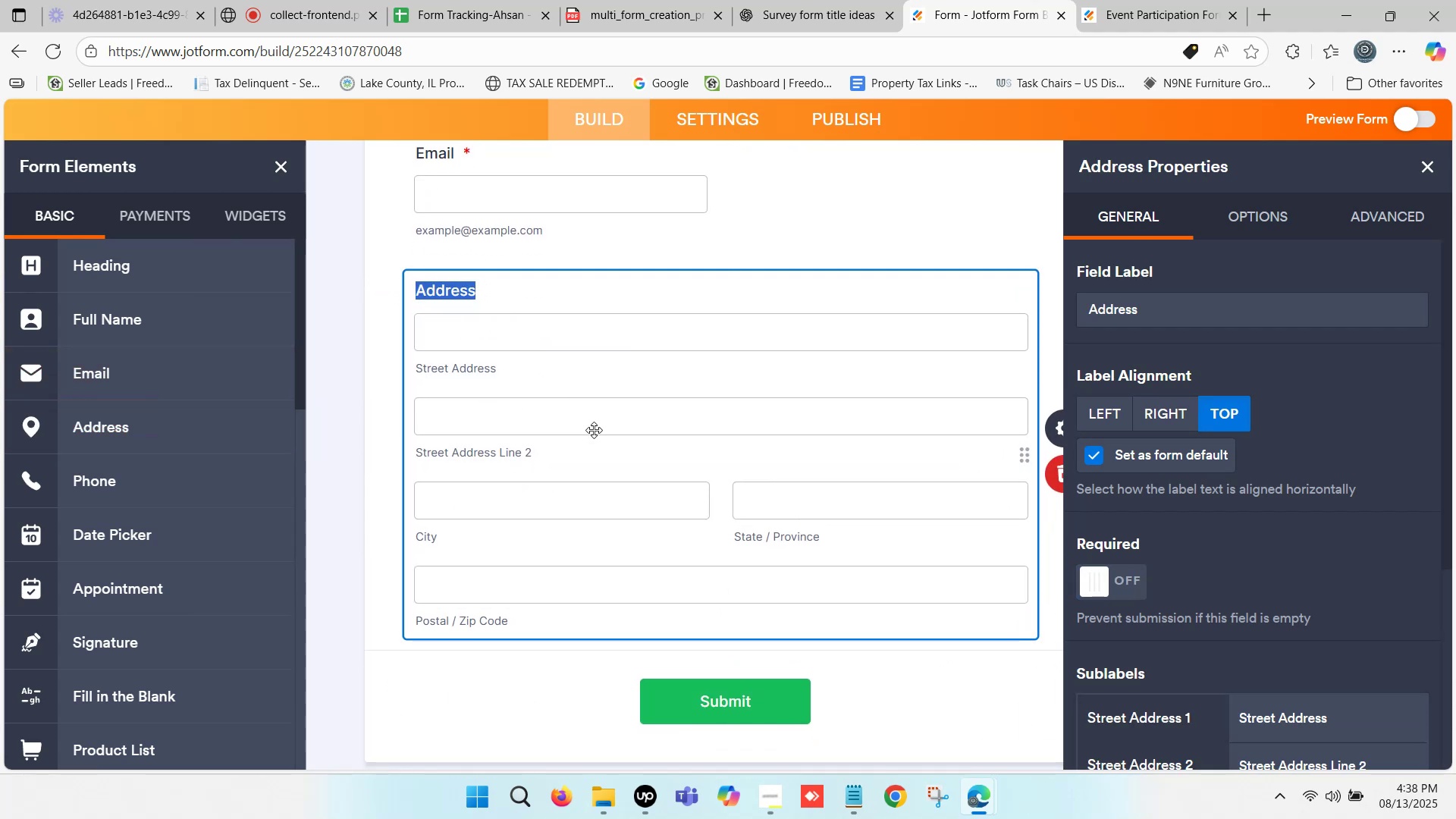 
left_click([647, 428])
 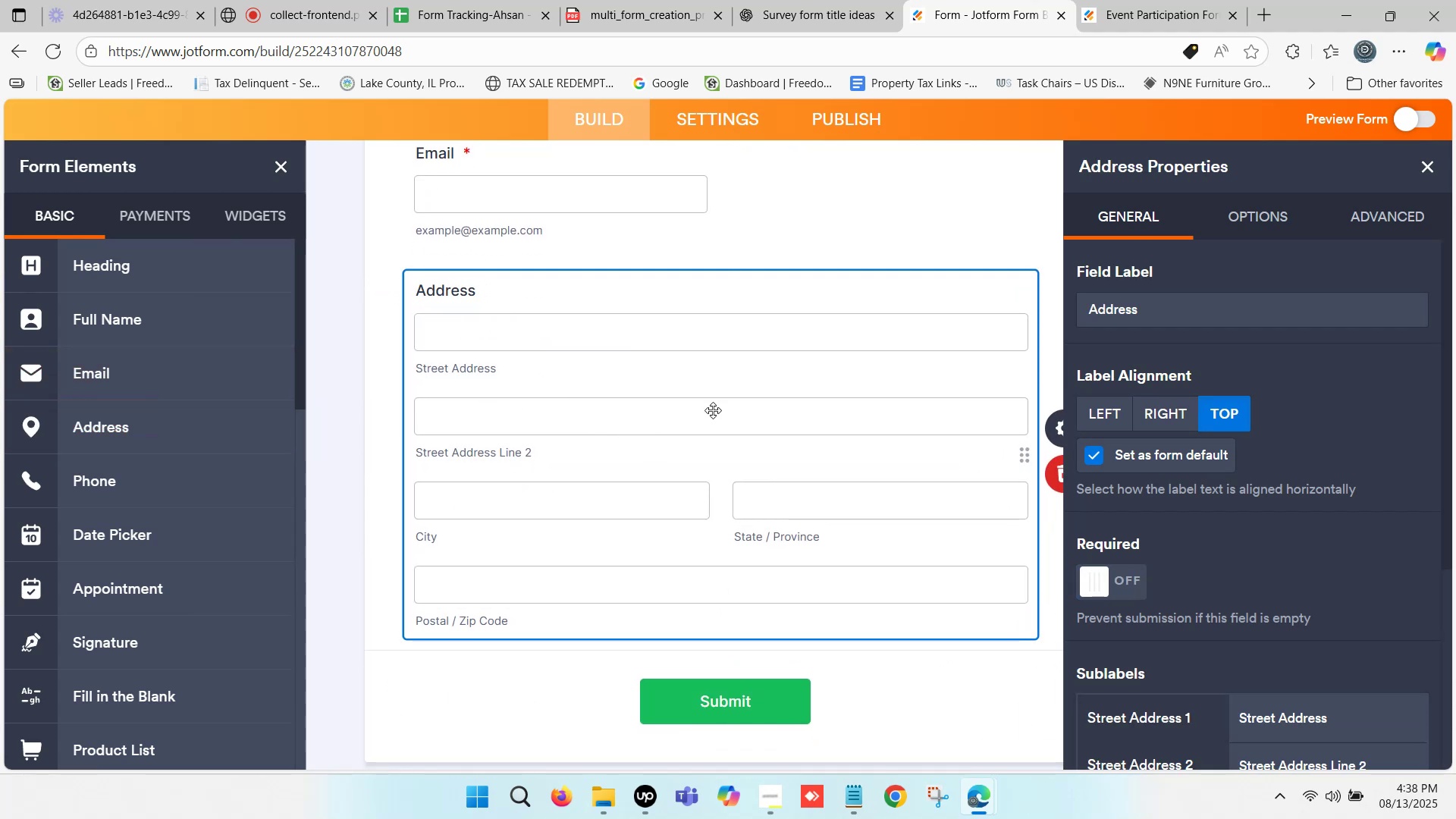 
double_click([591, 341])
 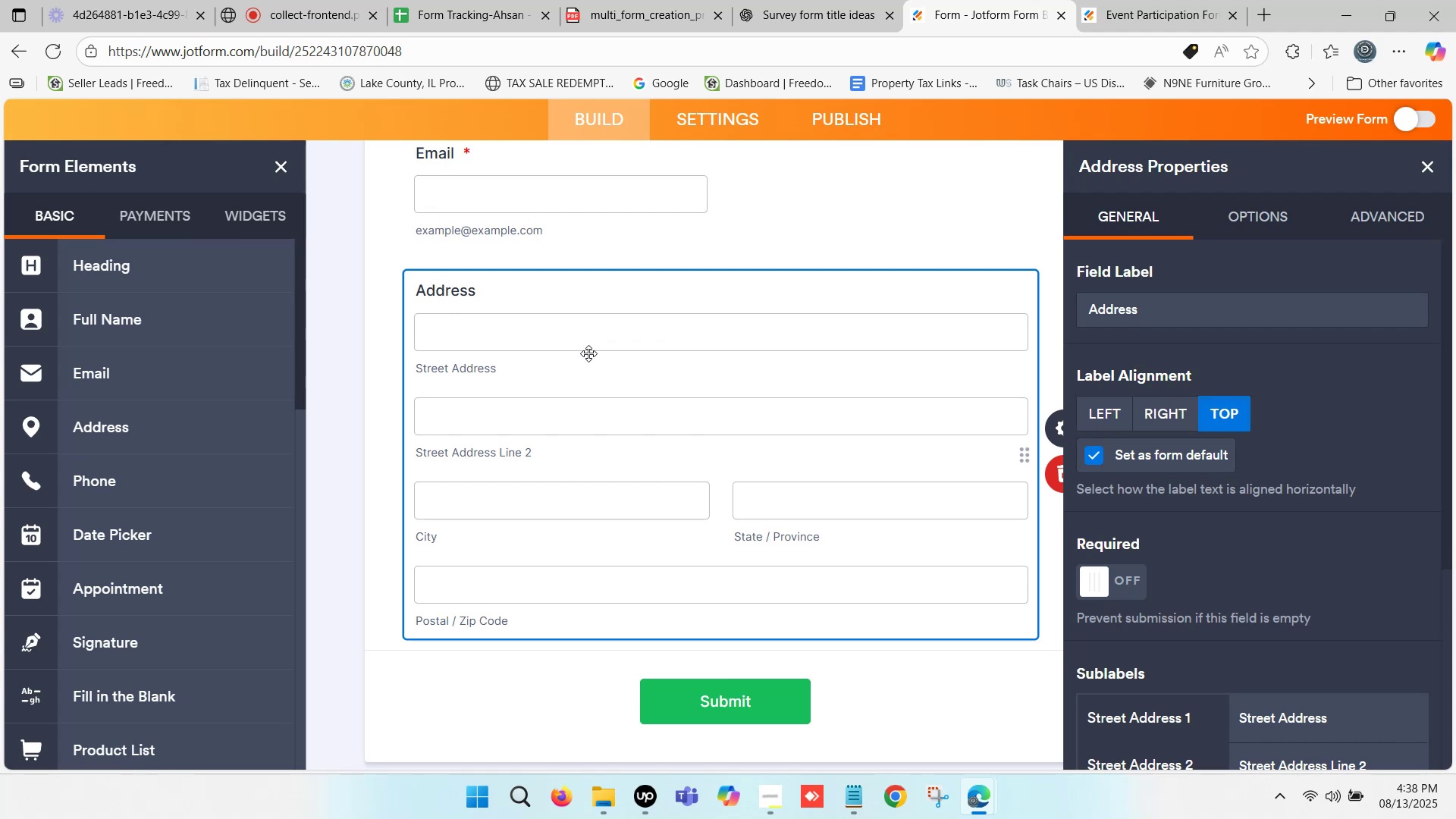 
left_click([559, 338])
 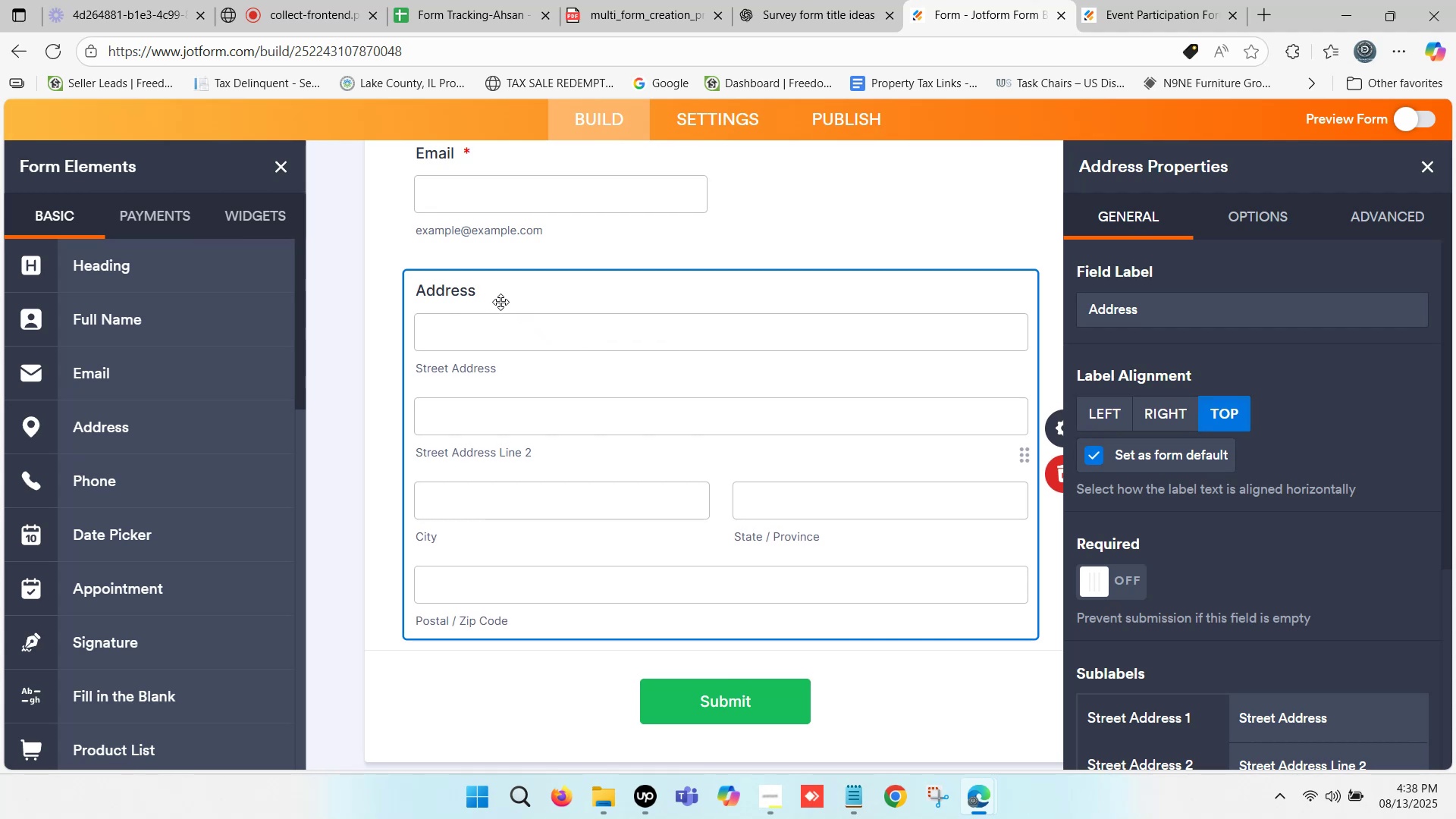 
left_click_drag(start_coordinate=[494, 296], to_coordinate=[489, 293])
 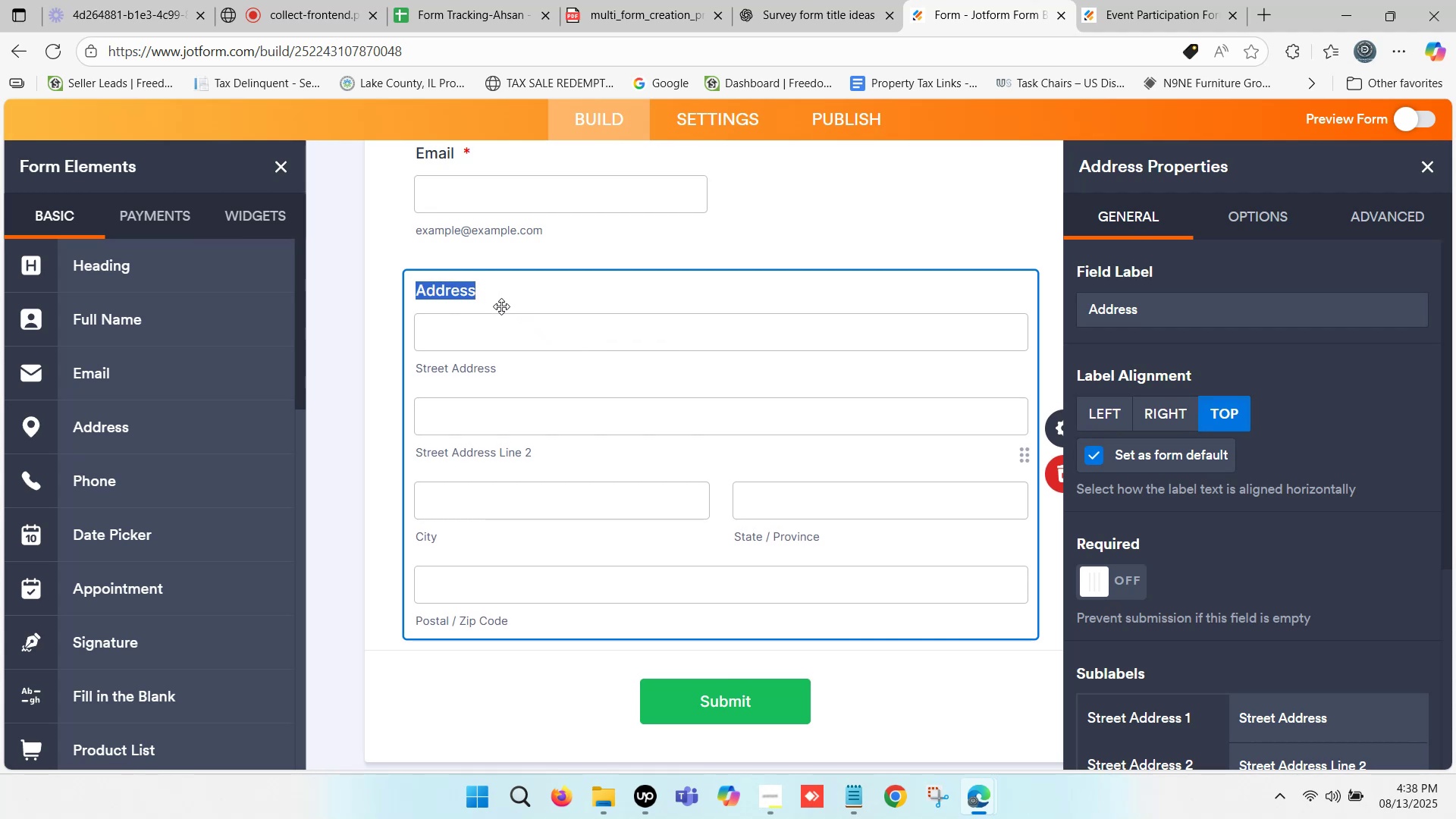 
left_click([502, 288])
 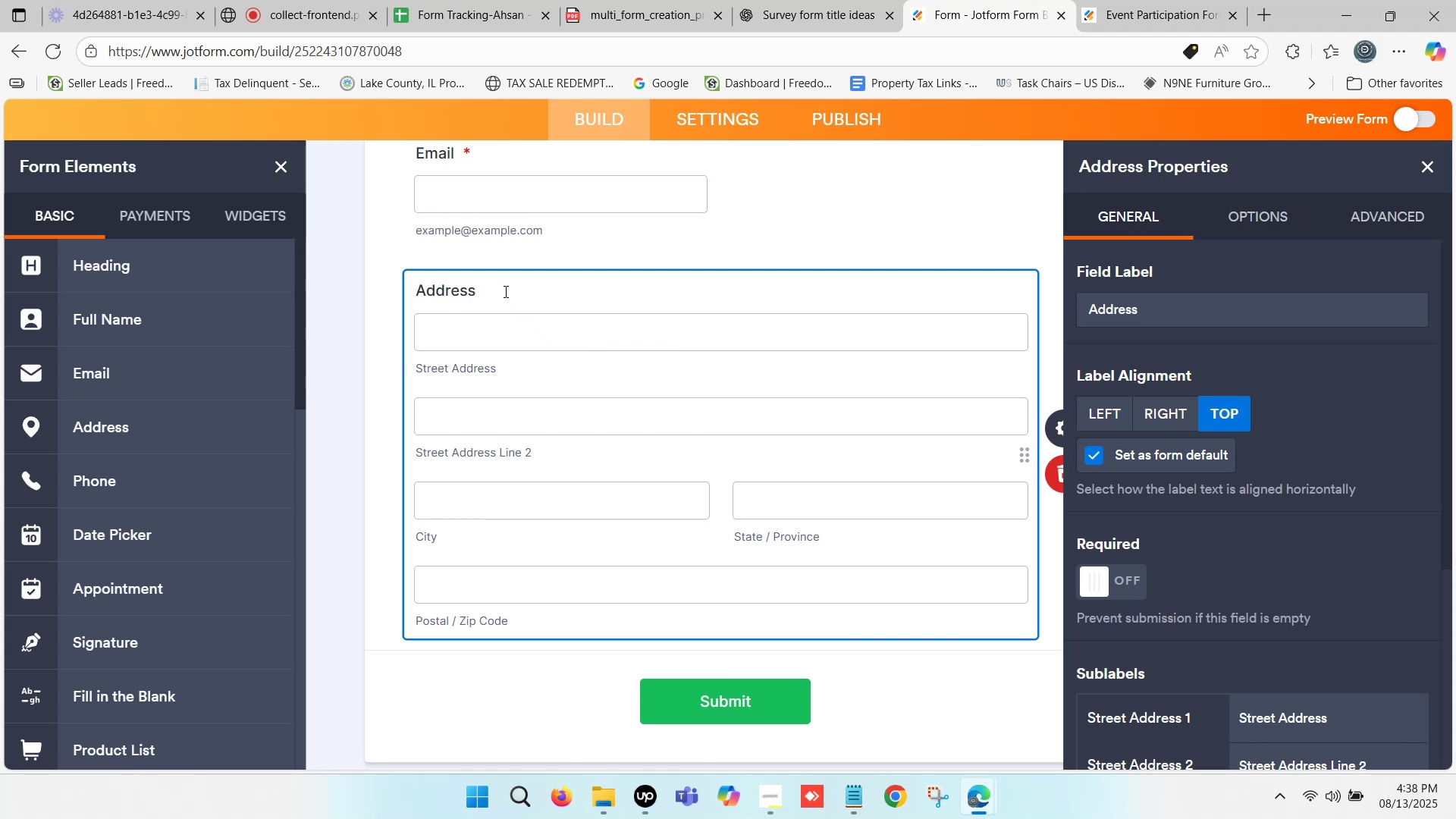 
left_click_drag(start_coordinate=[504, 292], to_coordinate=[384, 285])
 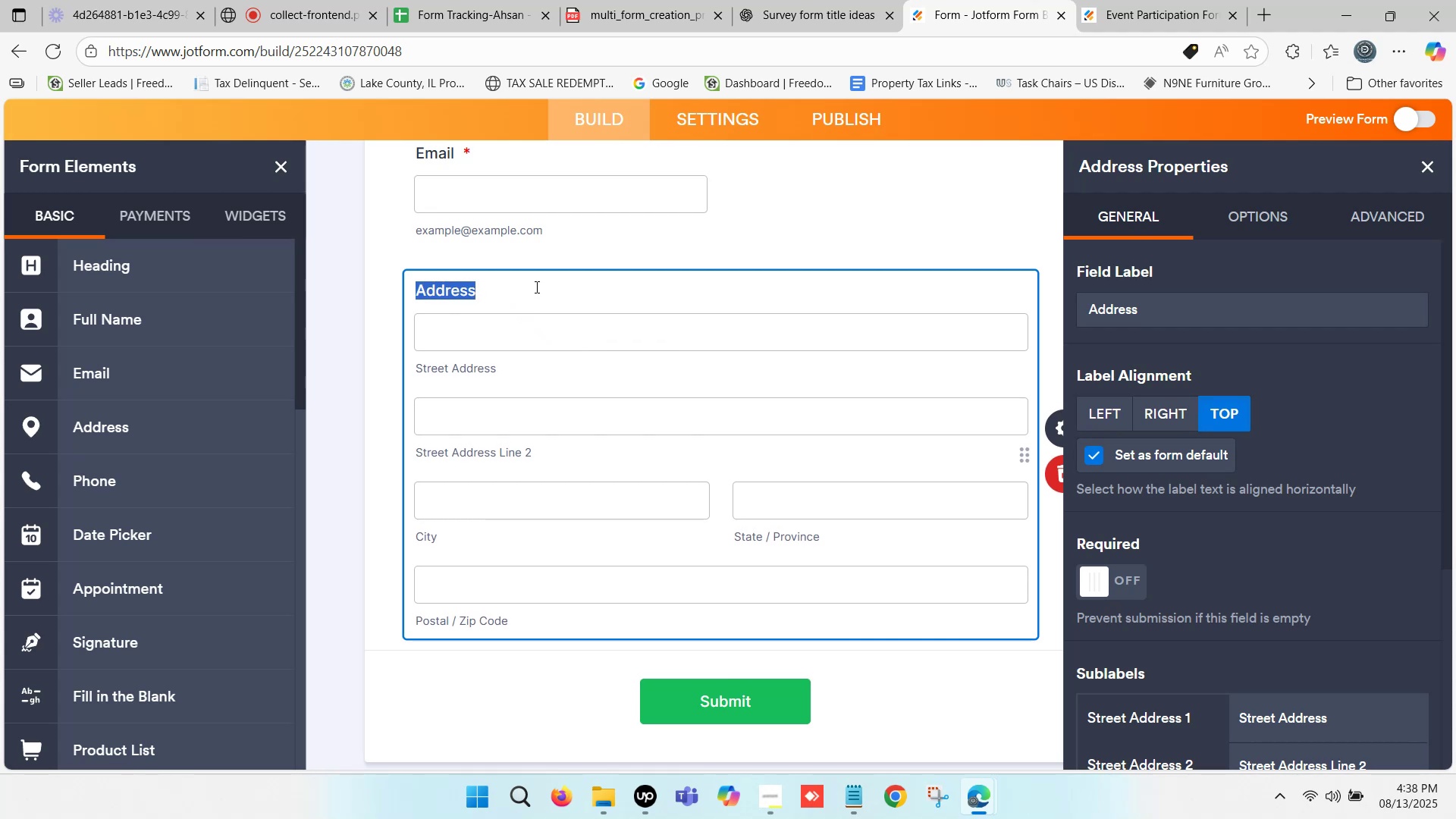 
left_click([511, 287])
 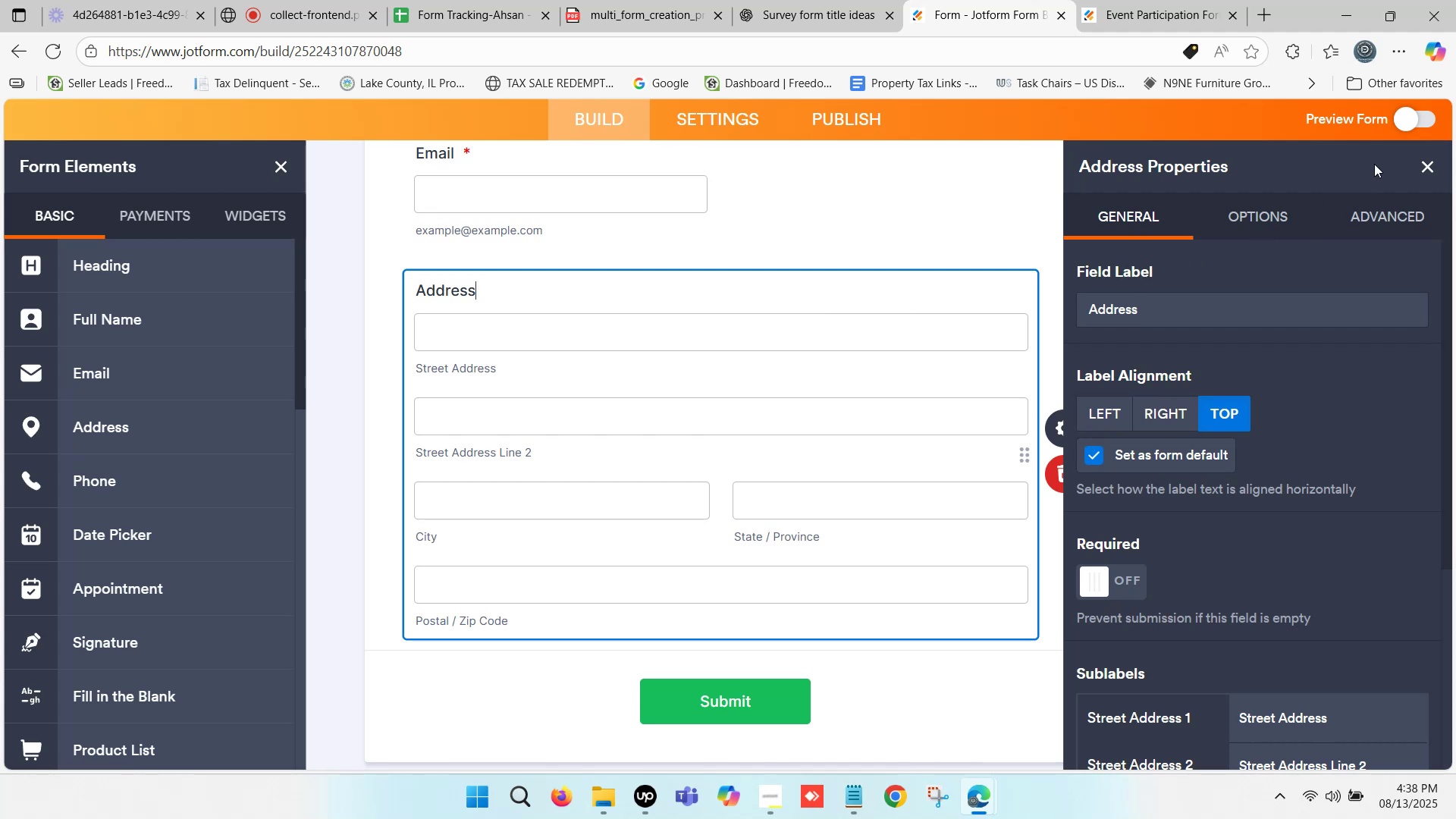 
left_click([1420, 162])
 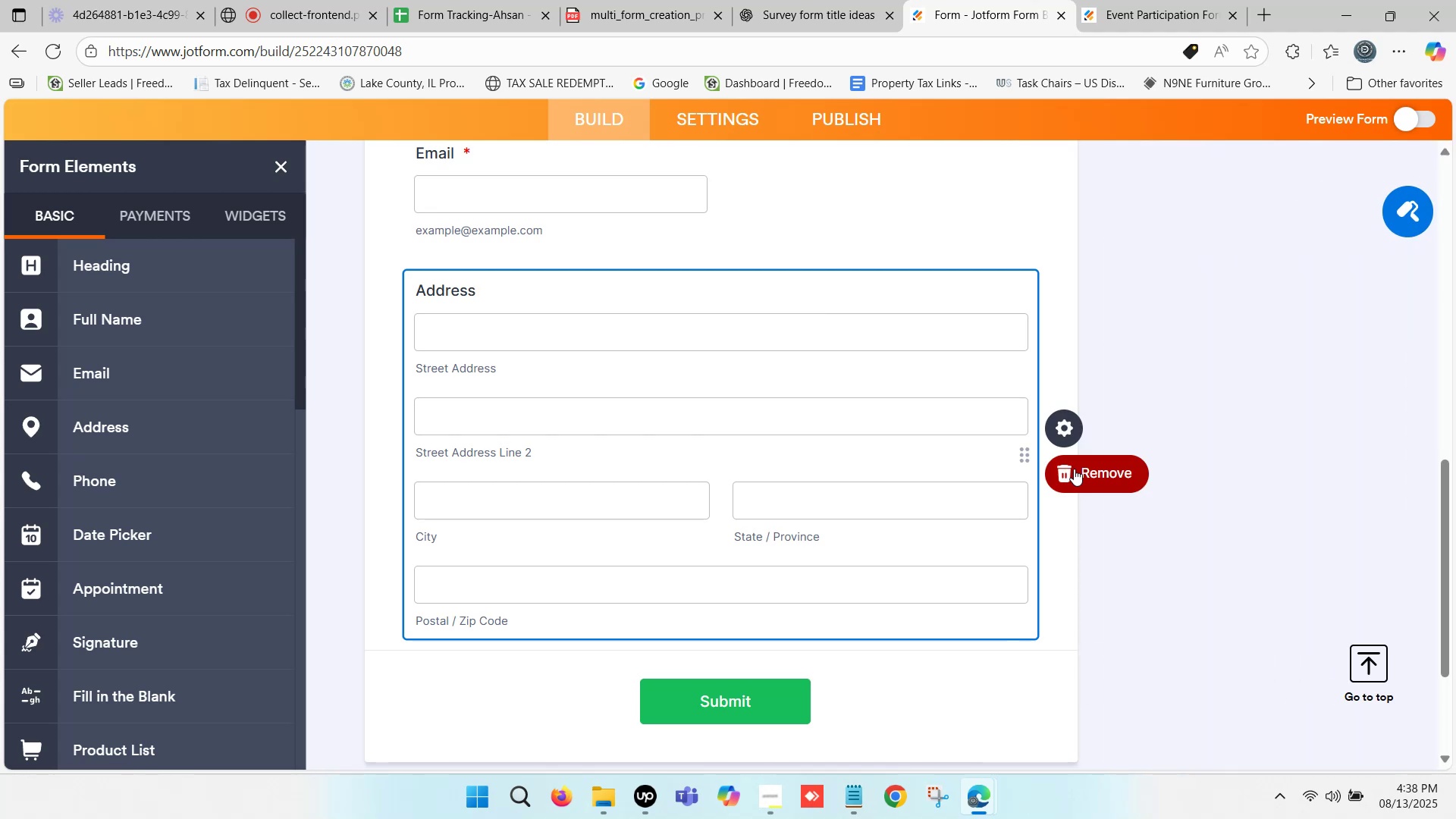 
left_click([1072, 468])
 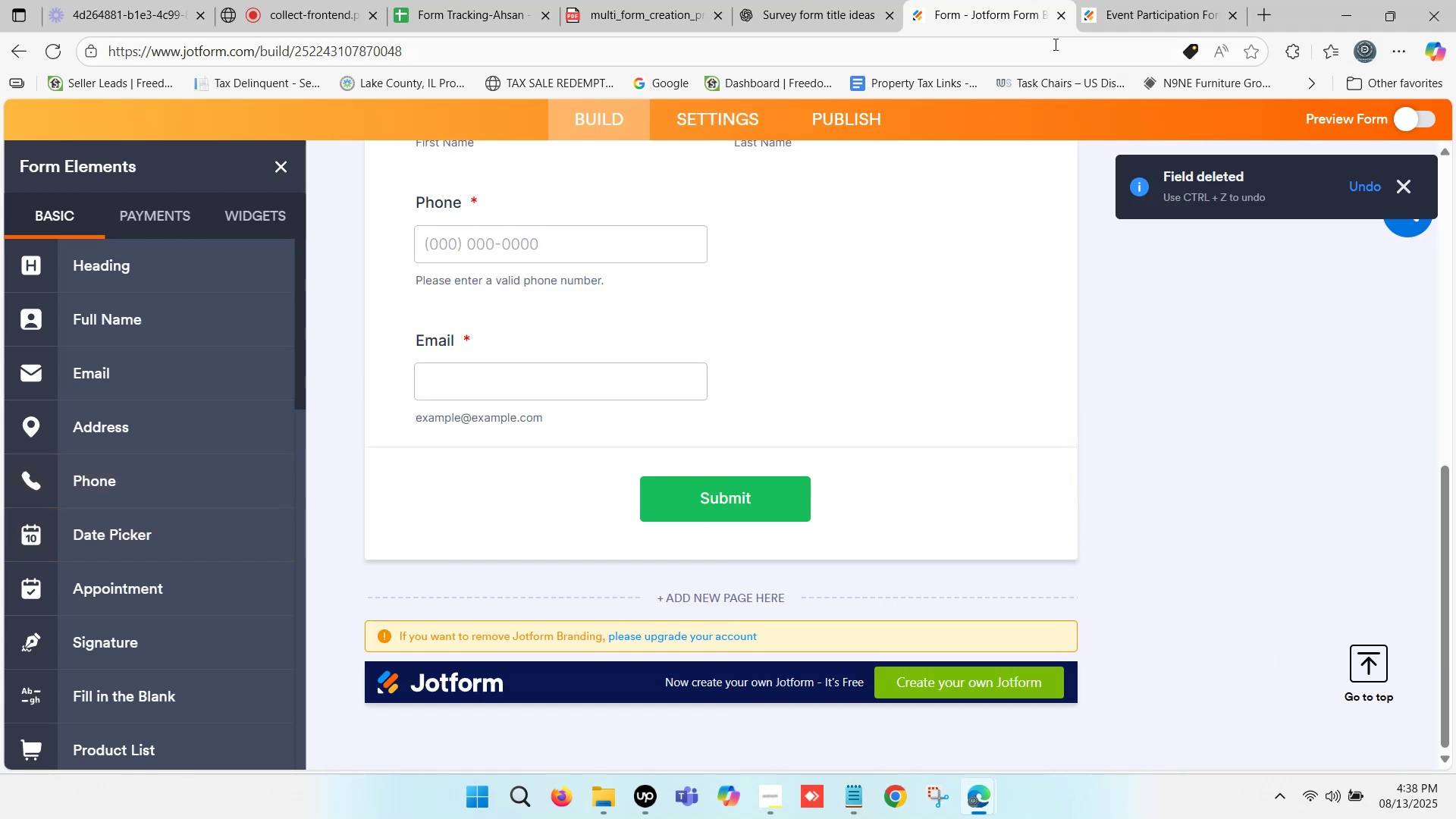 
scroll: coordinate [695, 372], scroll_direction: down, amount: 5.0
 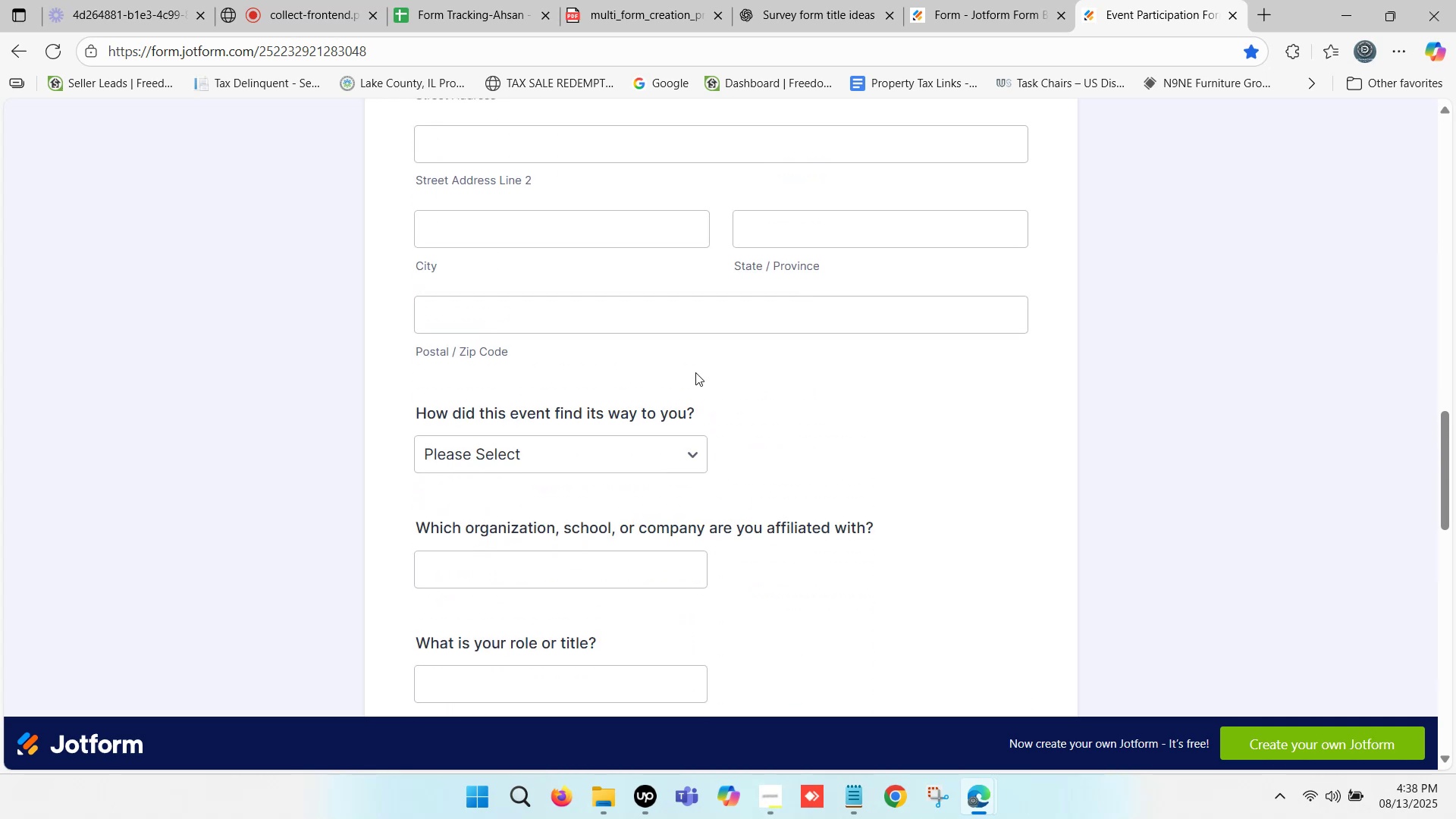 
wait(5.15)
 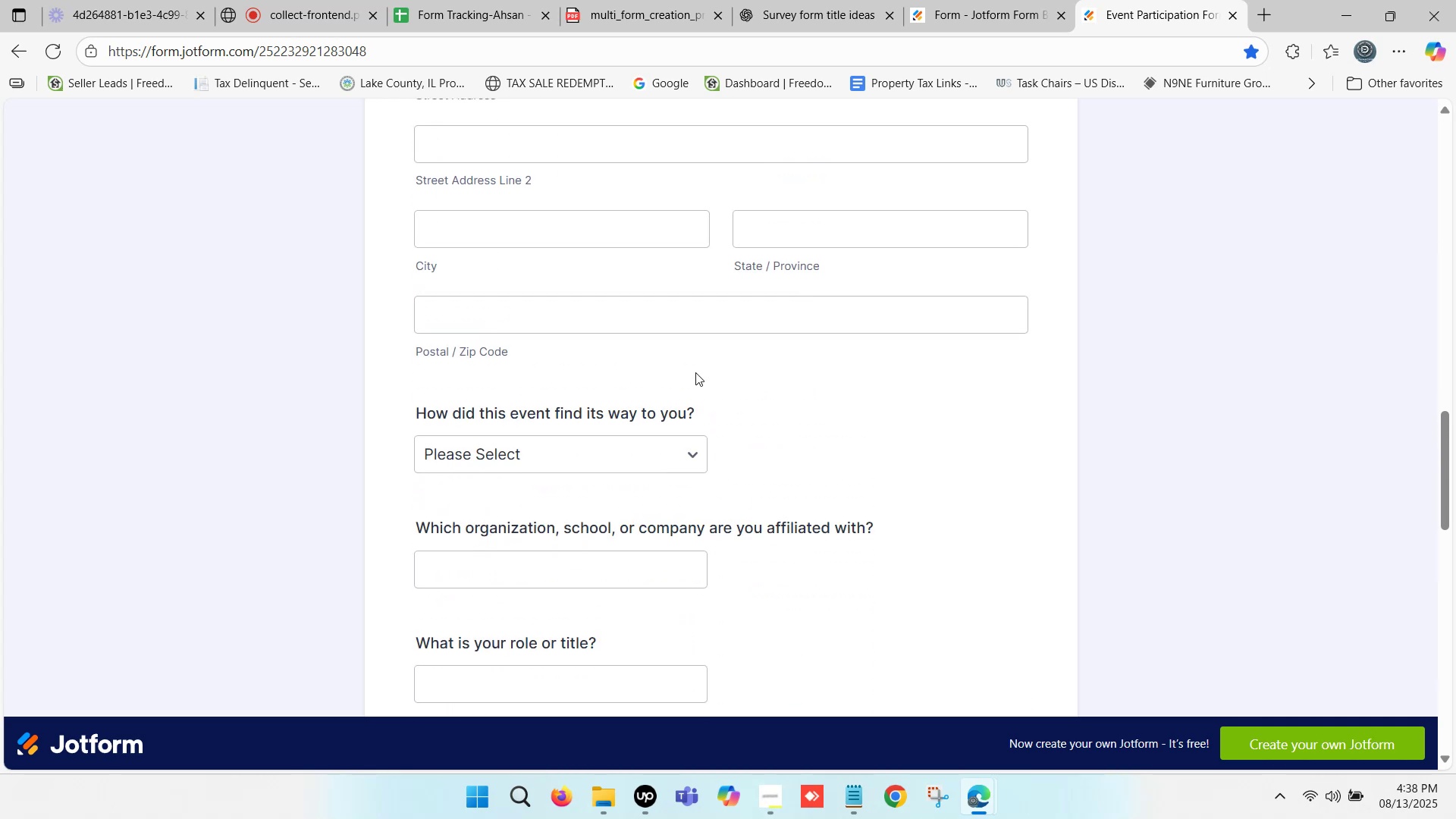 
scroll: coordinate [695, 372], scroll_direction: down, amount: 4.0
 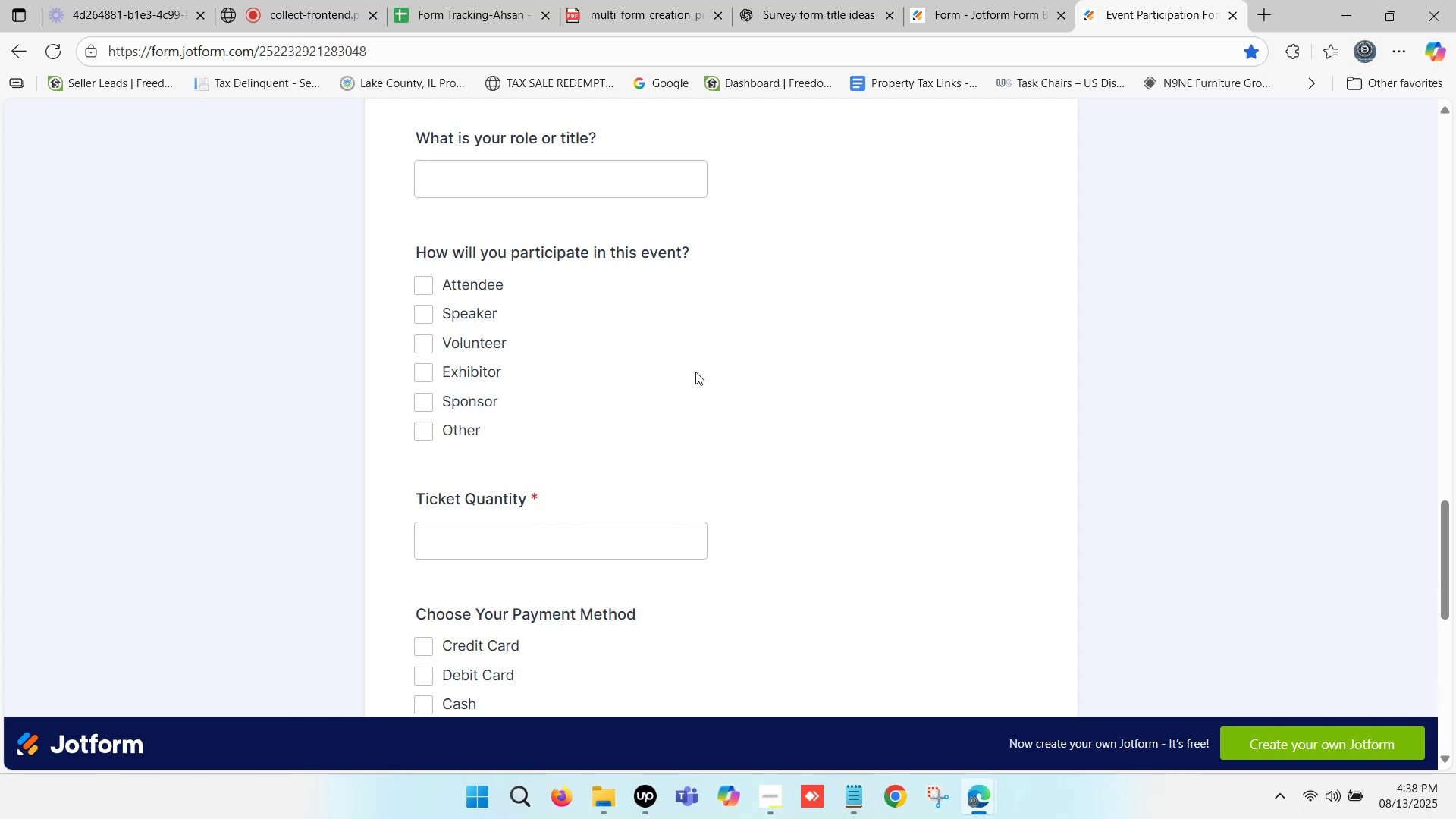 
wait(5.66)
 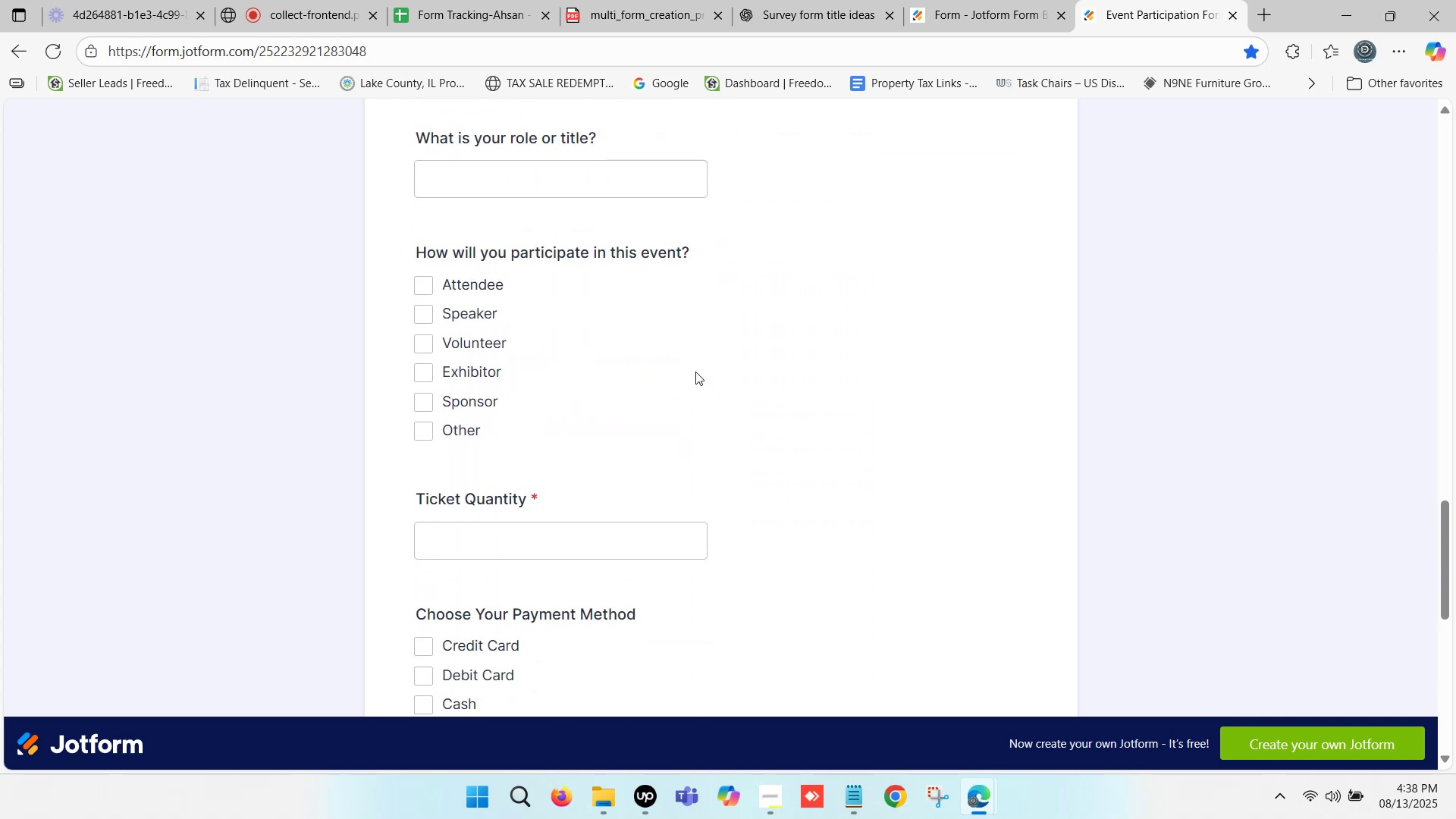 
scroll: coordinate [805, 264], scroll_direction: up, amount: 11.0
 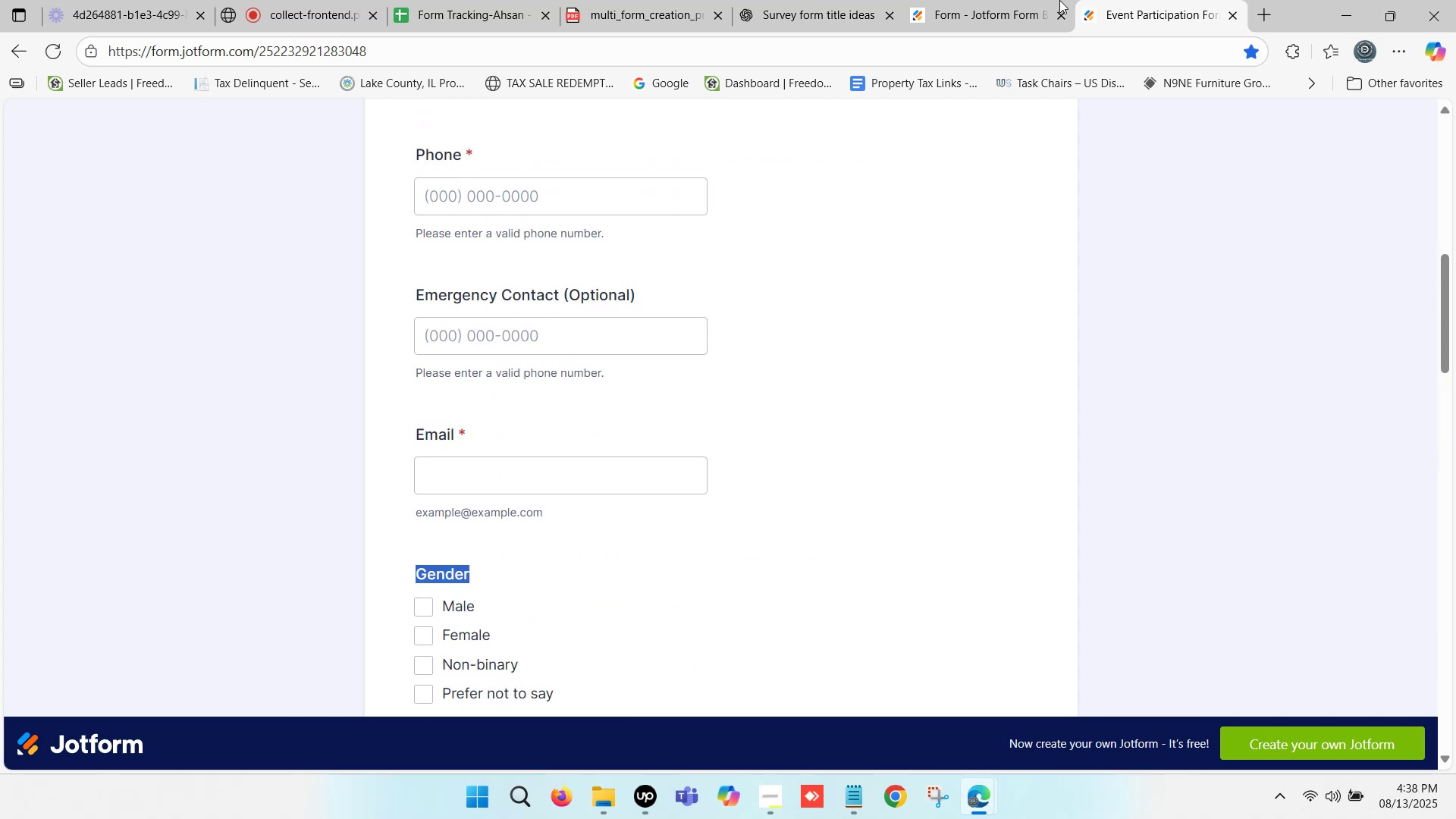 
left_click([1029, 0])
 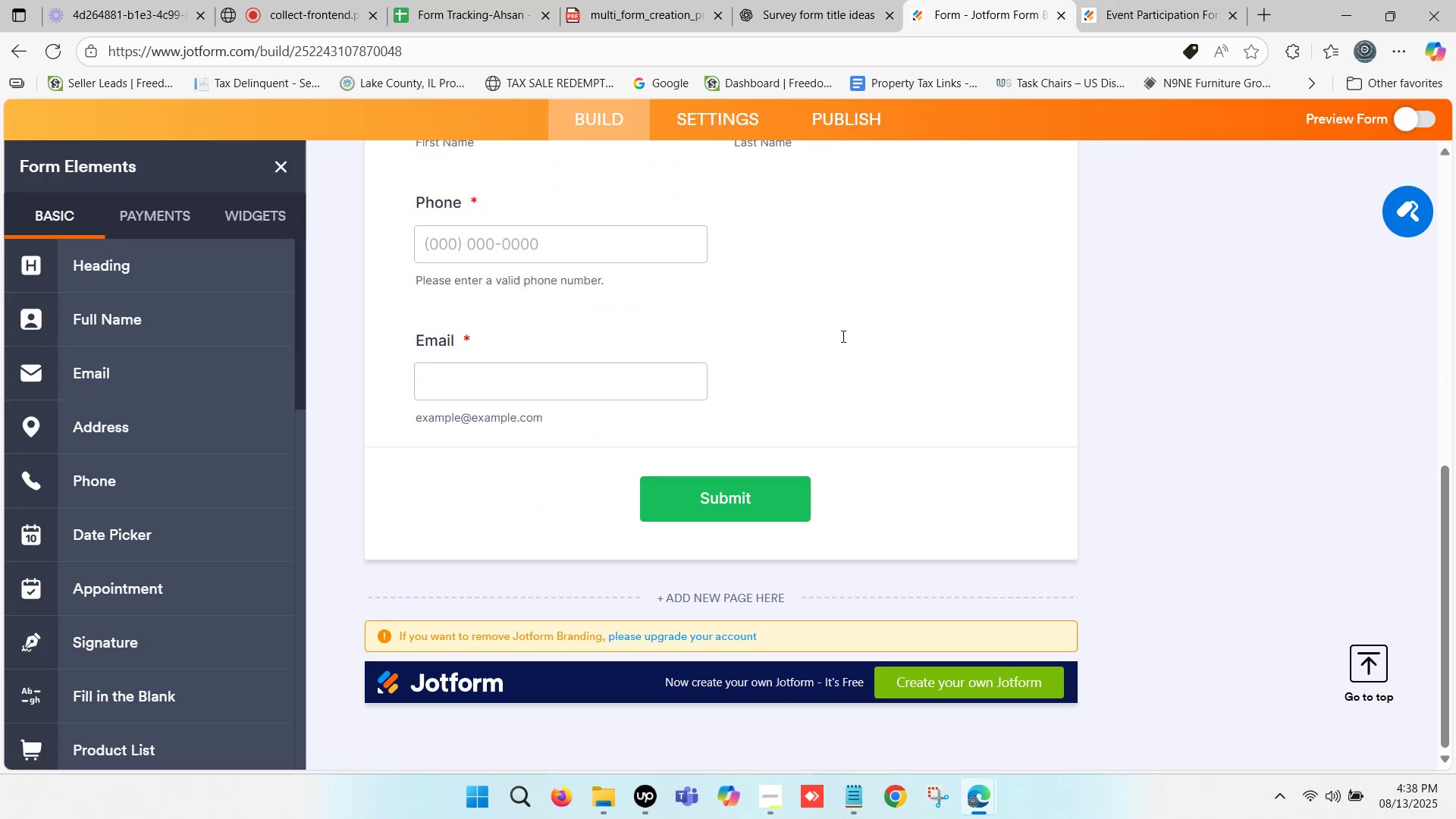 
wait(8.55)
 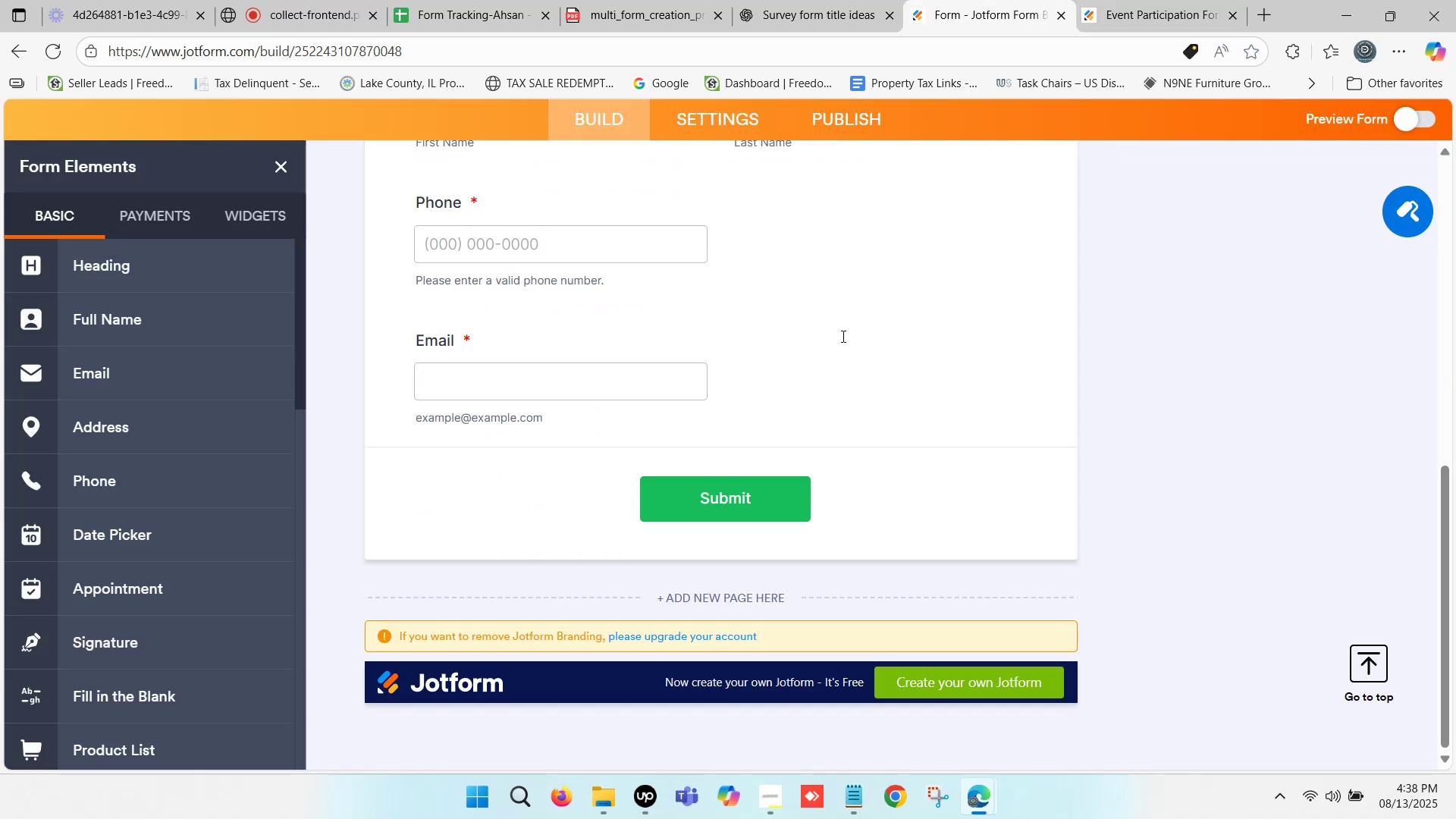 
scroll: coordinate [784, 315], scroll_direction: up, amount: 6.0
 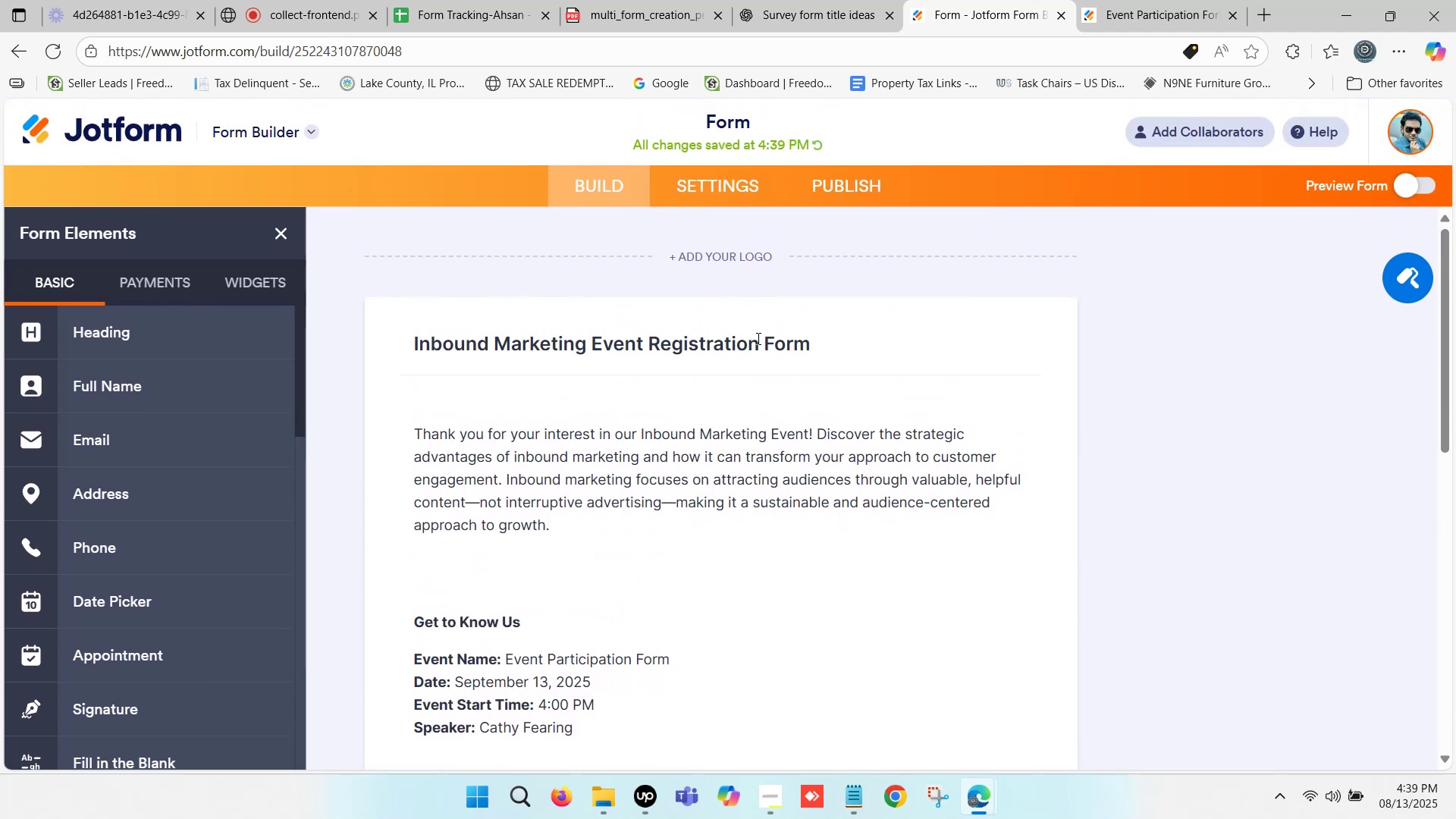 
left_click_drag(start_coordinate=[845, 345], to_coordinate=[420, 337])
 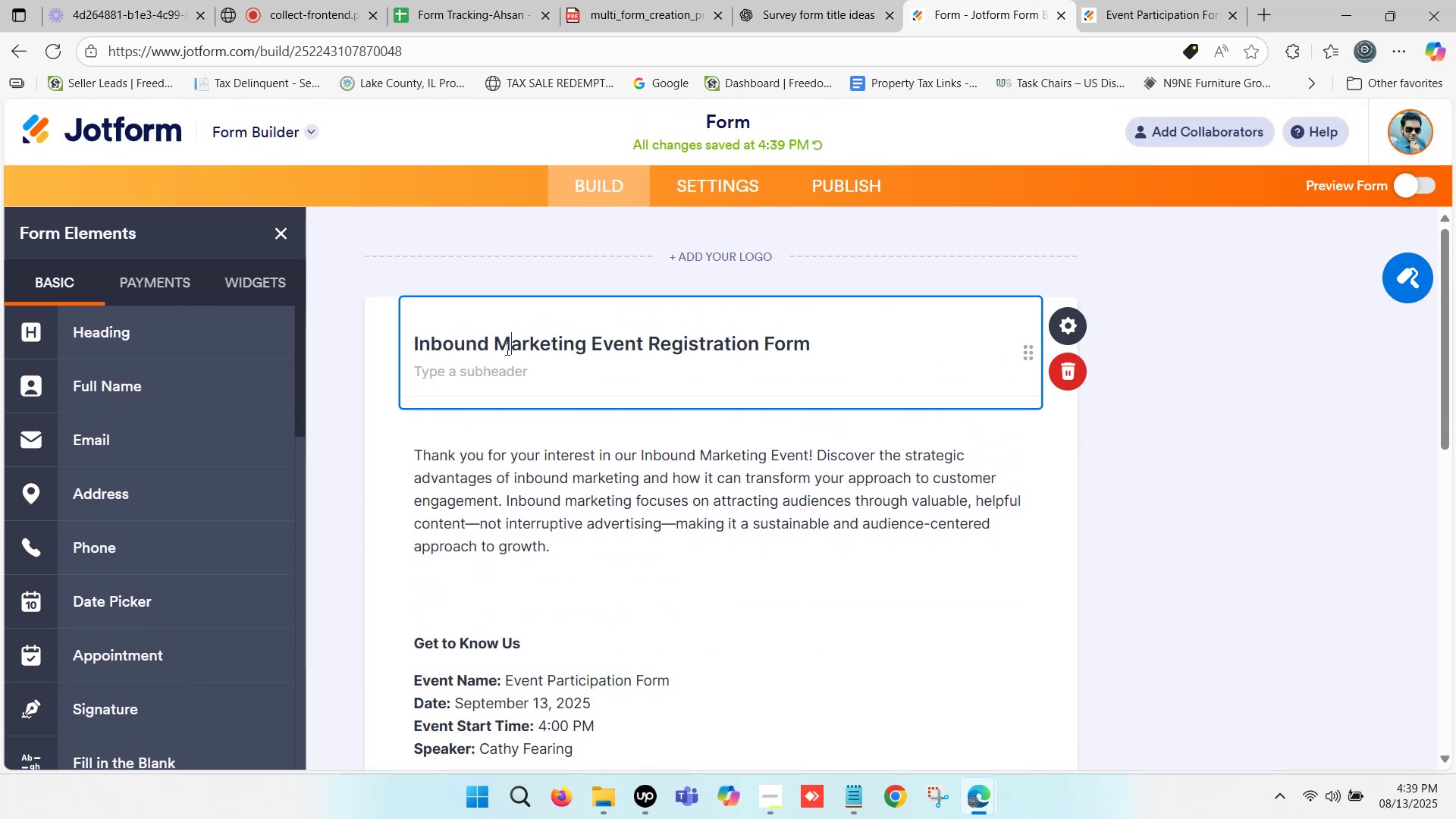 
double_click([519, 347])
 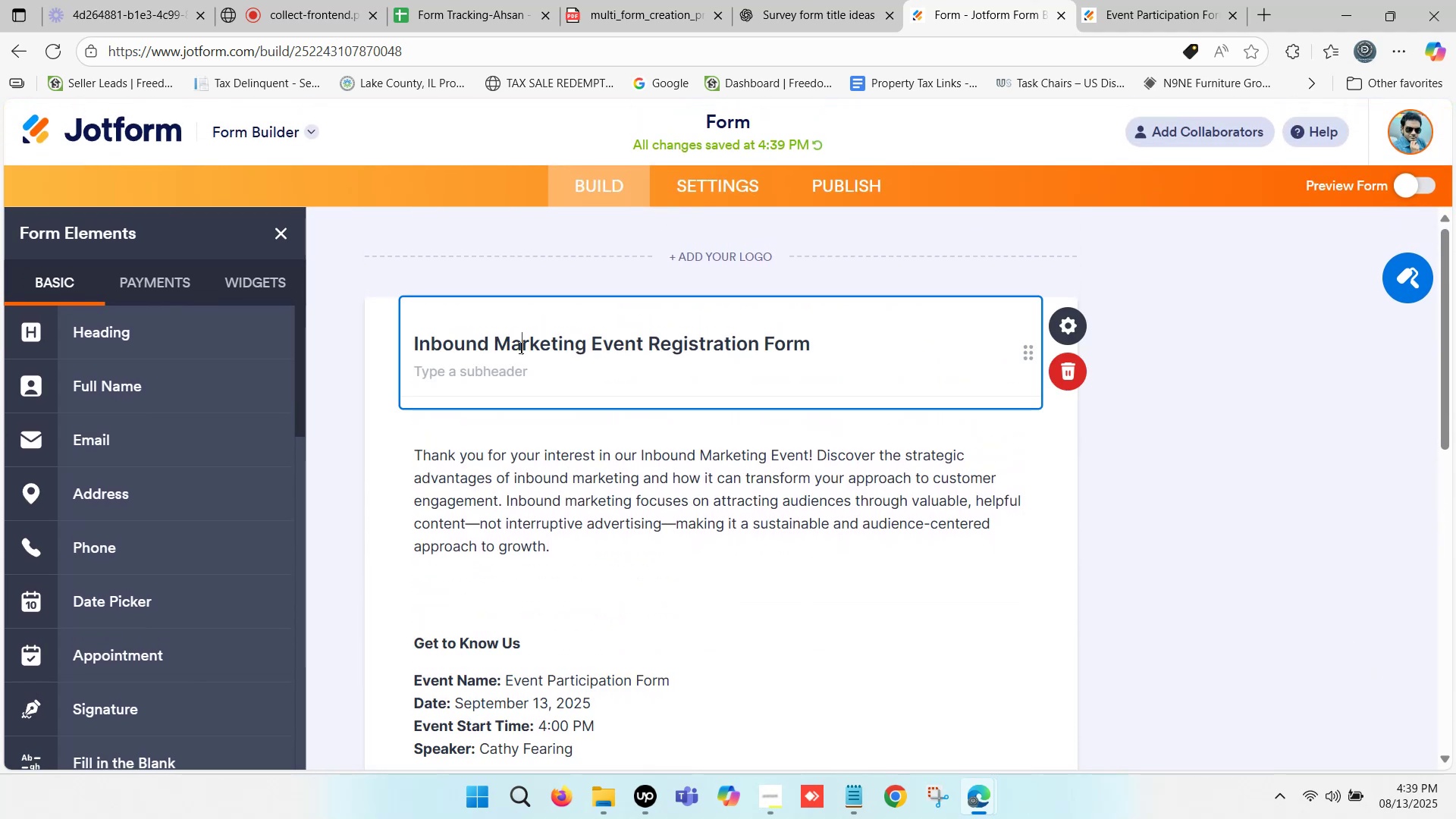 
triple_click([519, 347])
 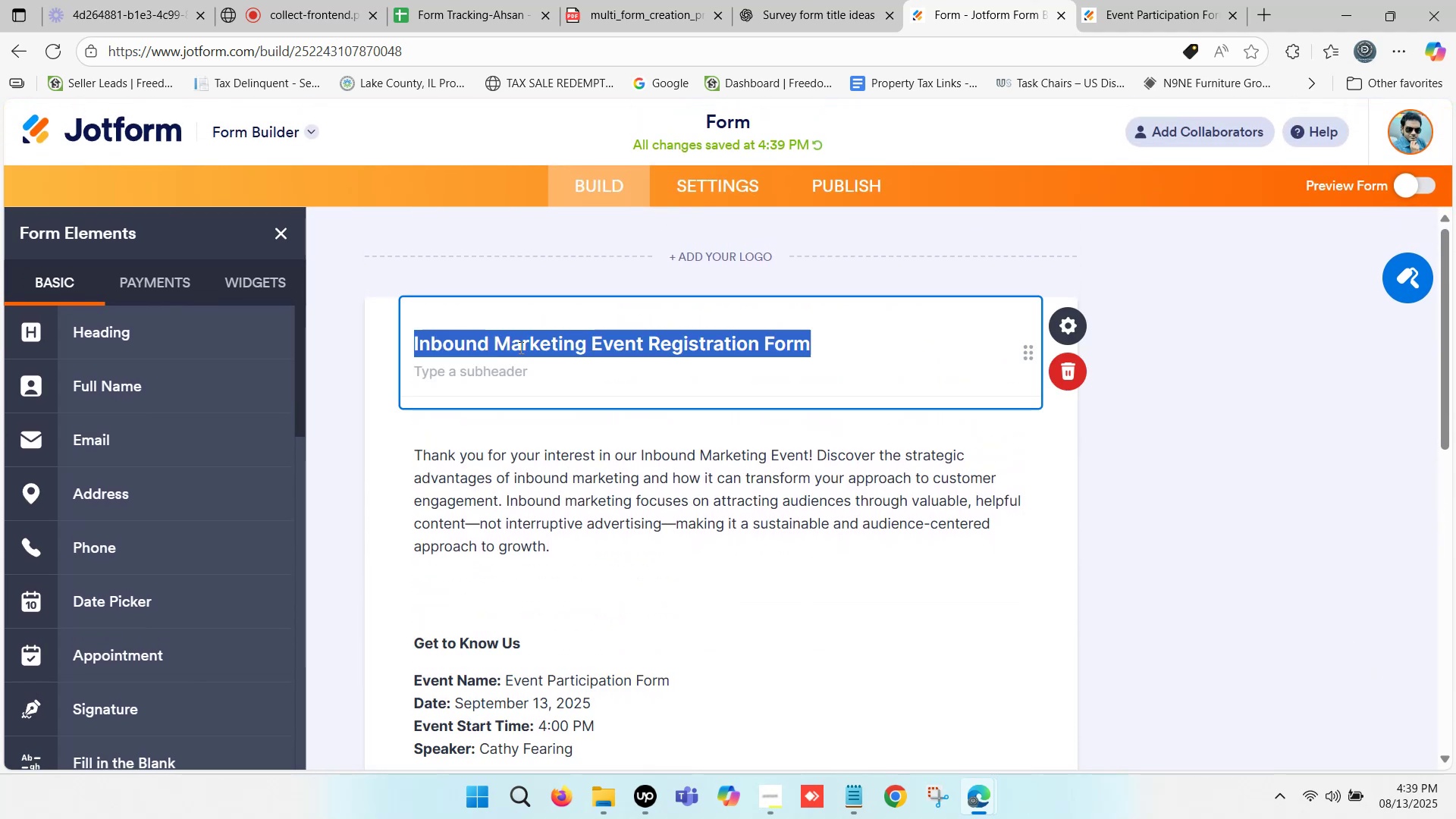 
triple_click([519, 347])
 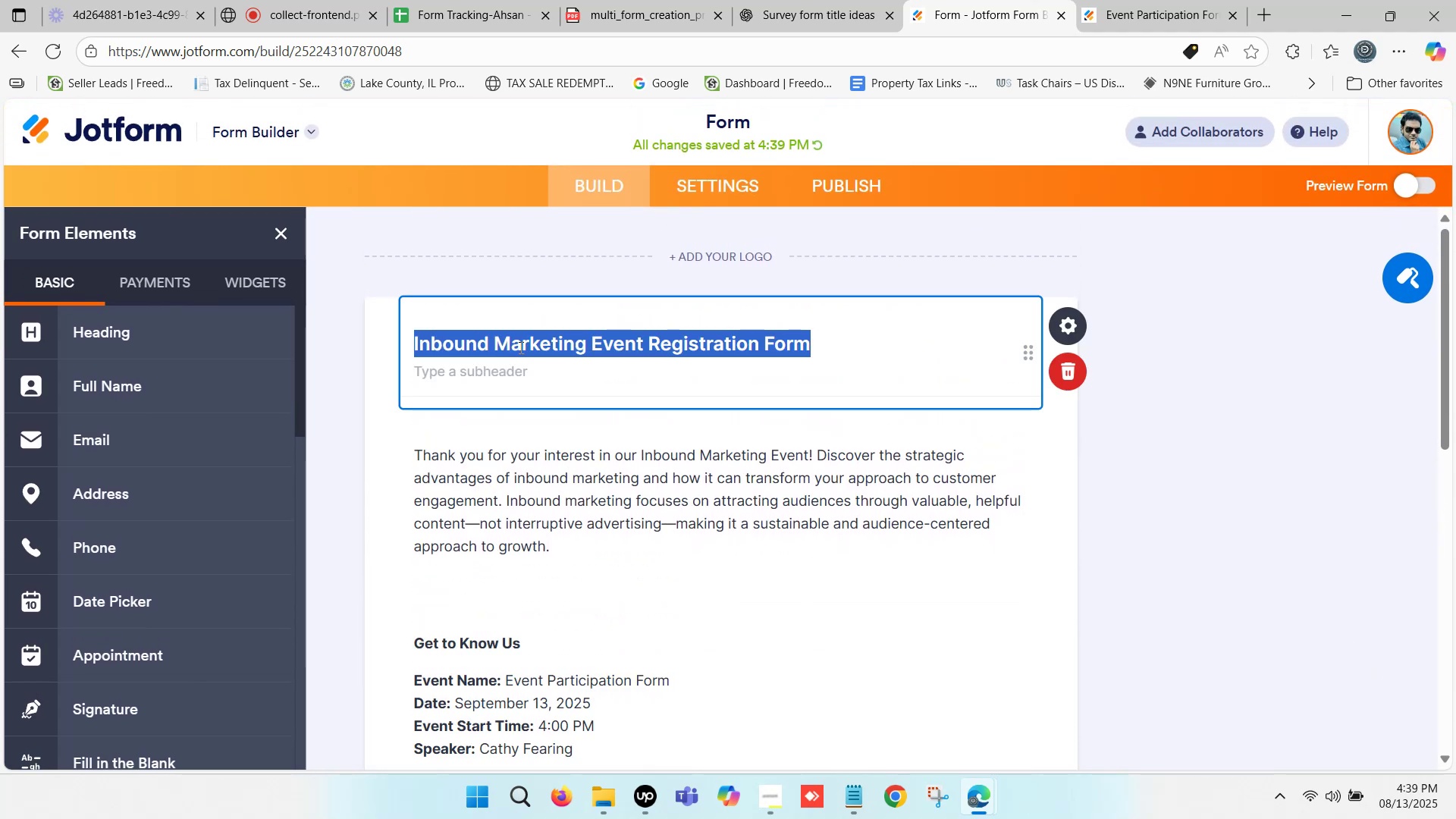 
key(Control+C)
 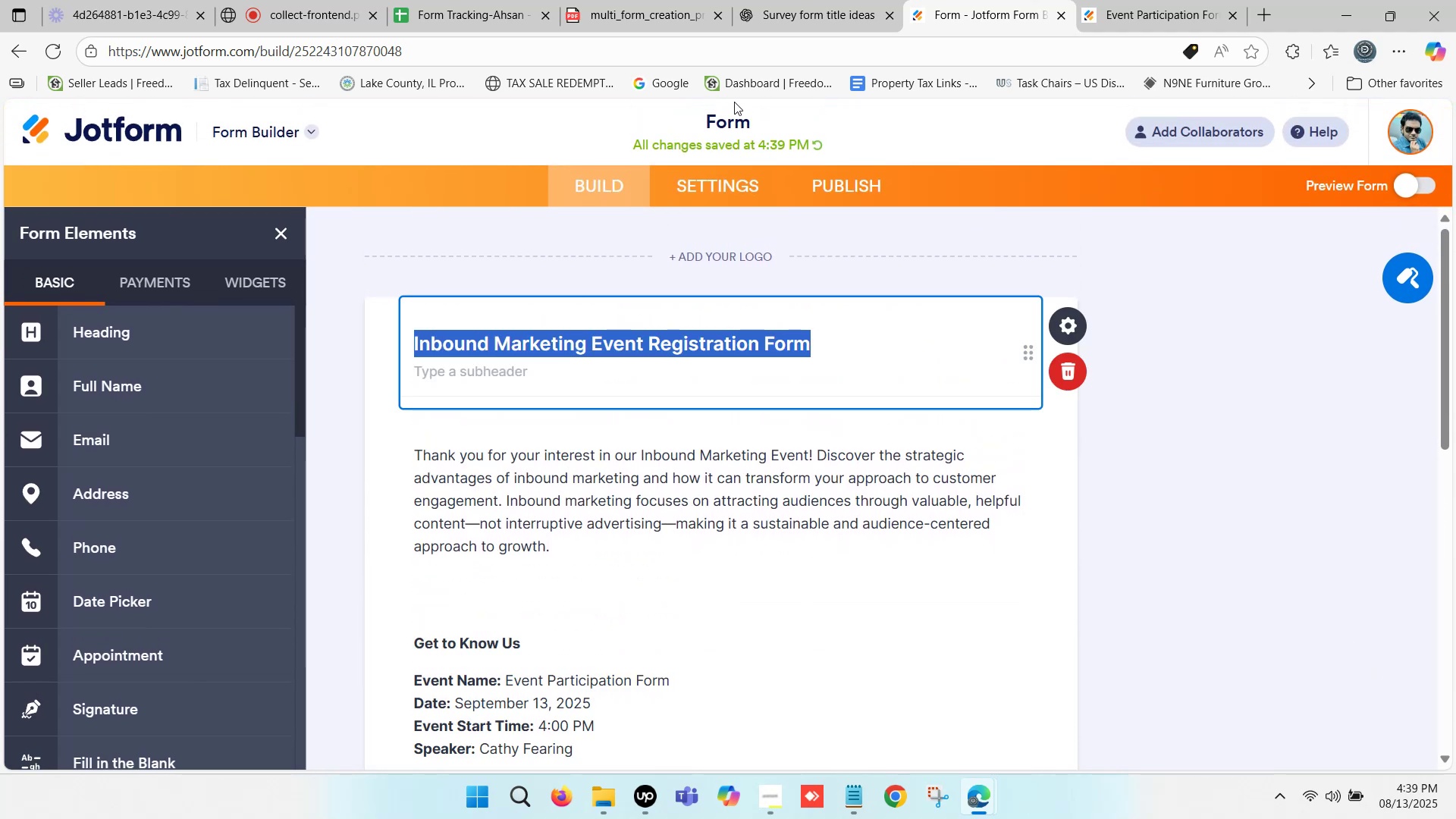 
key(Control+C)
 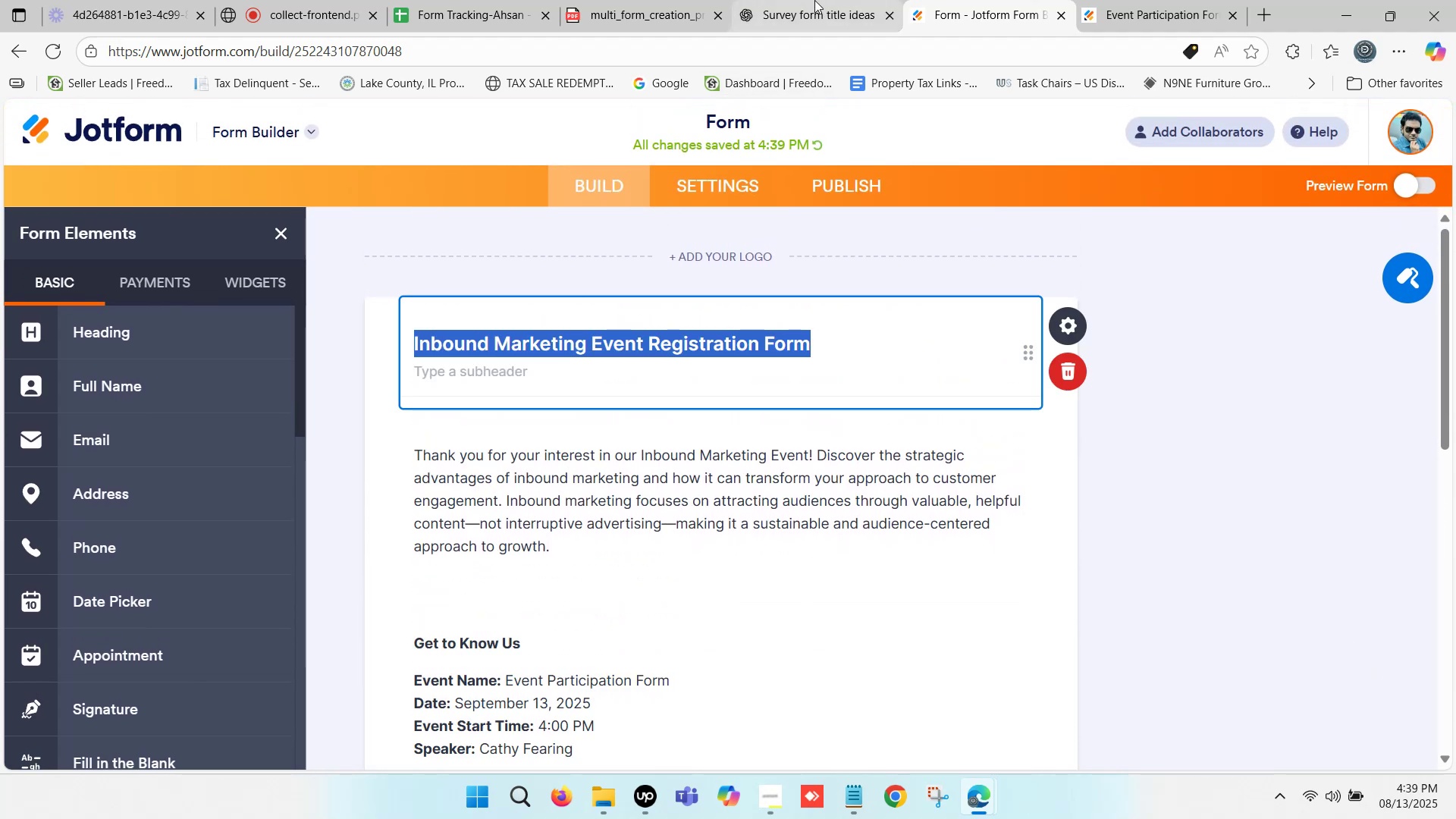 
left_click([814, 0])
 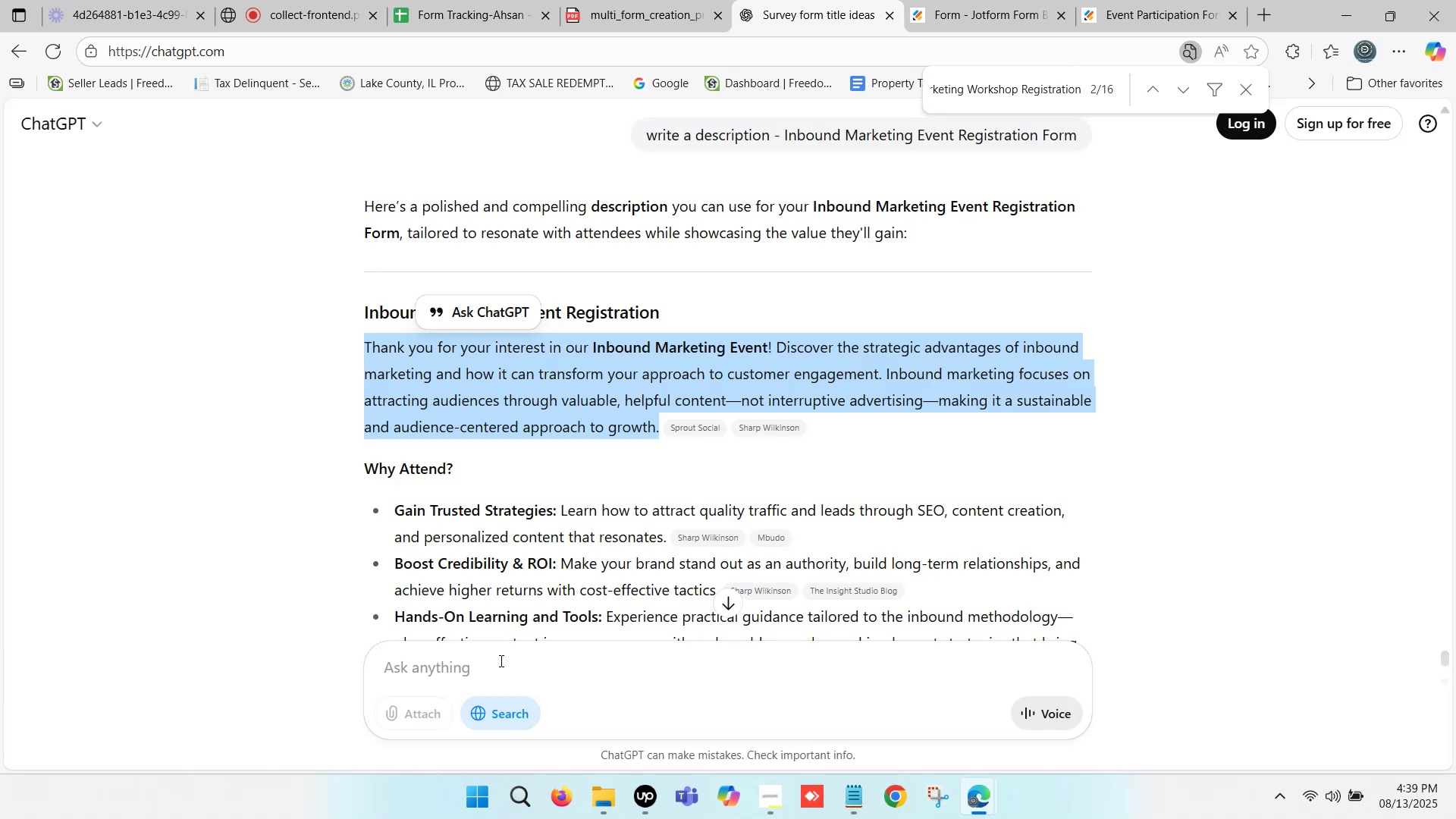 
left_click([433, 671])
 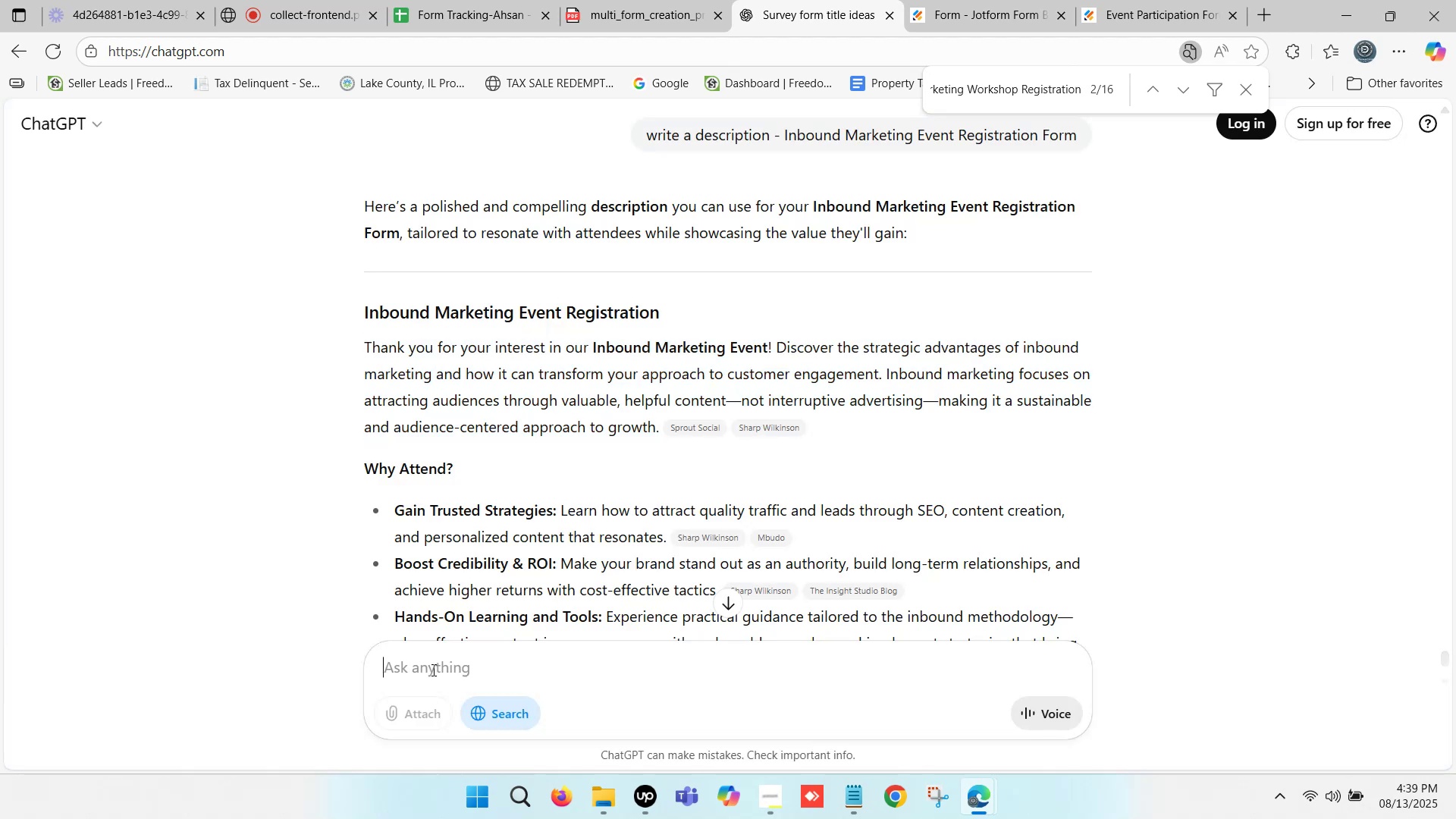 
left_click([432, 670])
 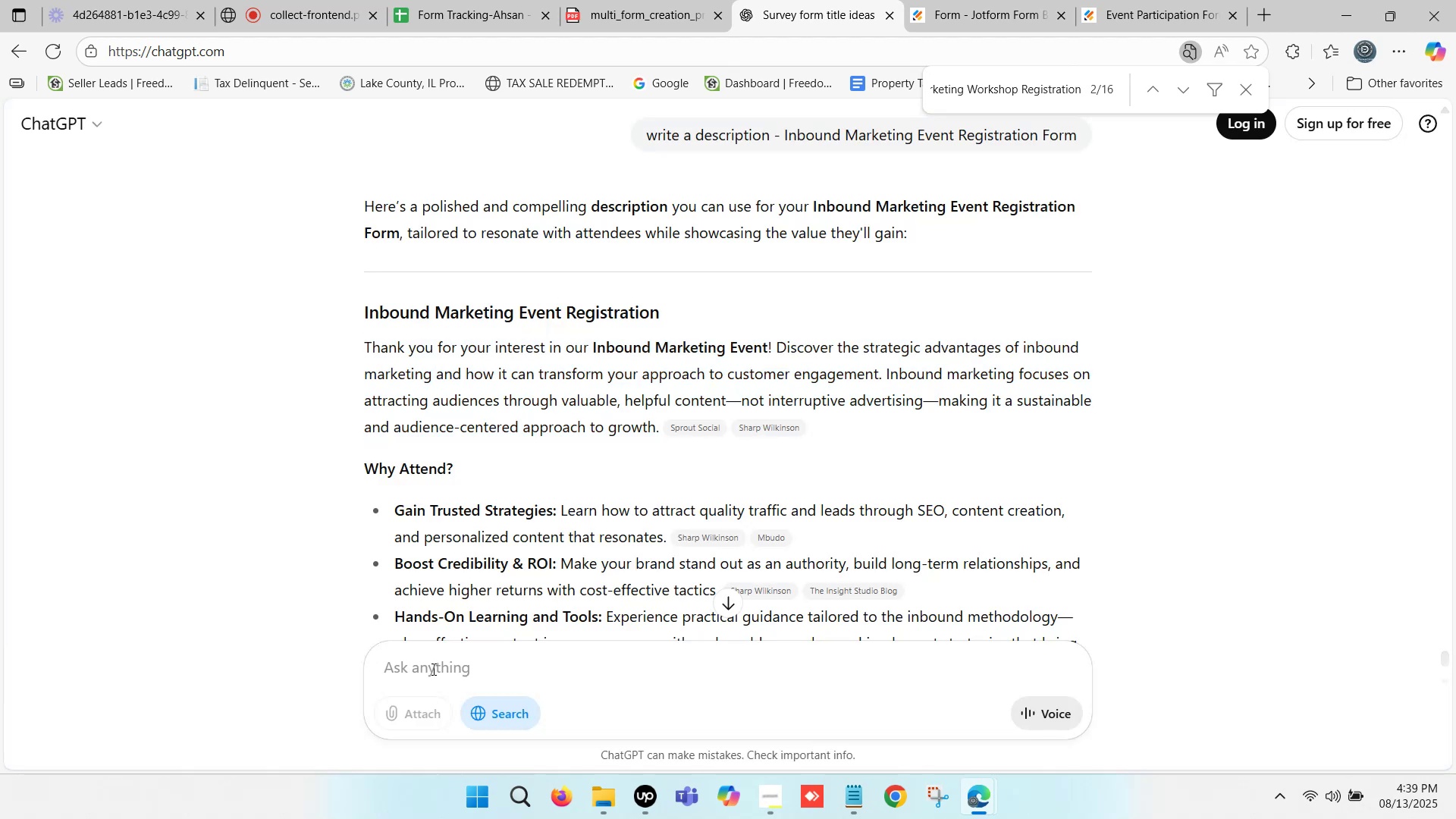 
type(write a question format -)
 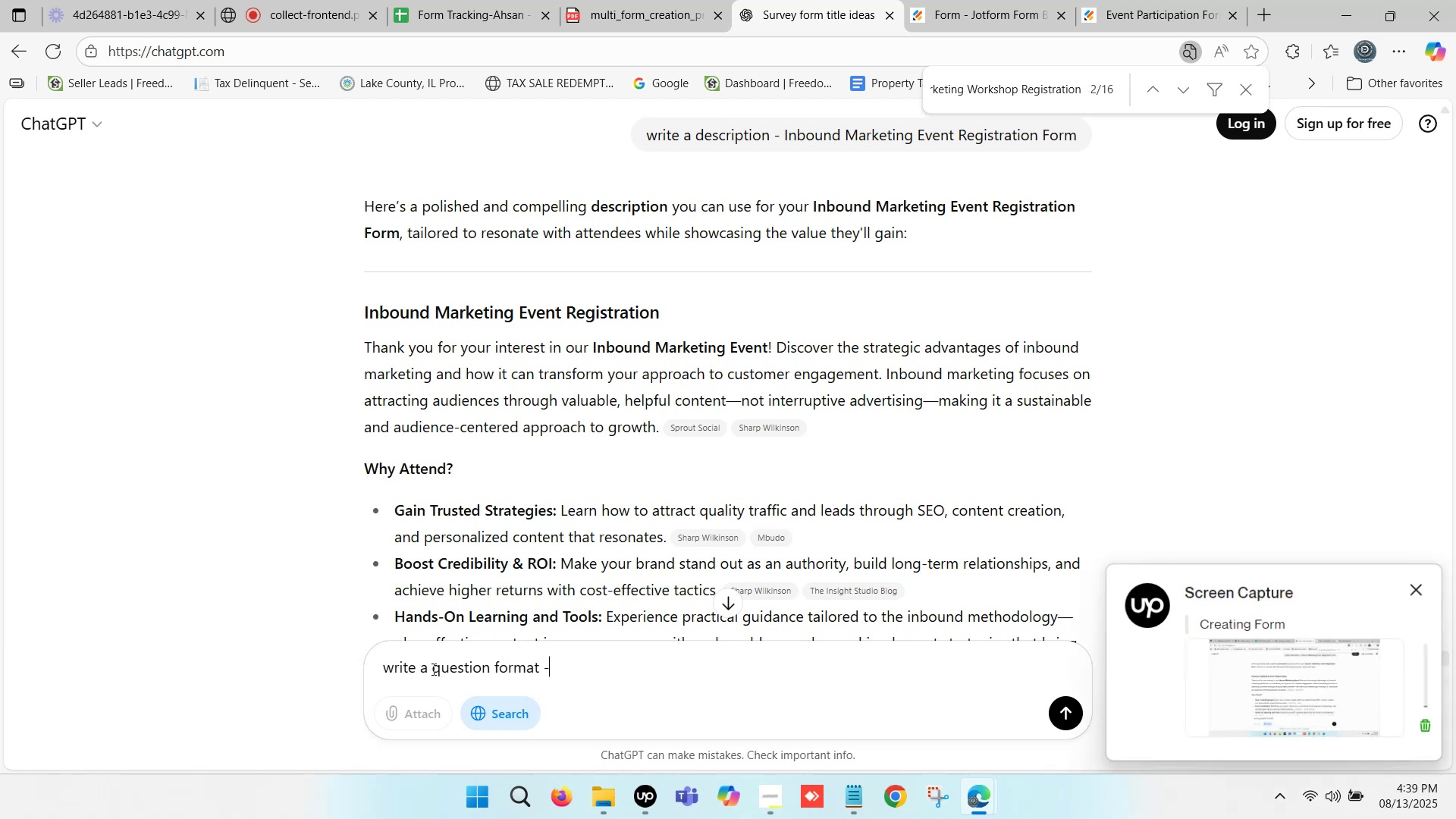 
key(Control+V)
 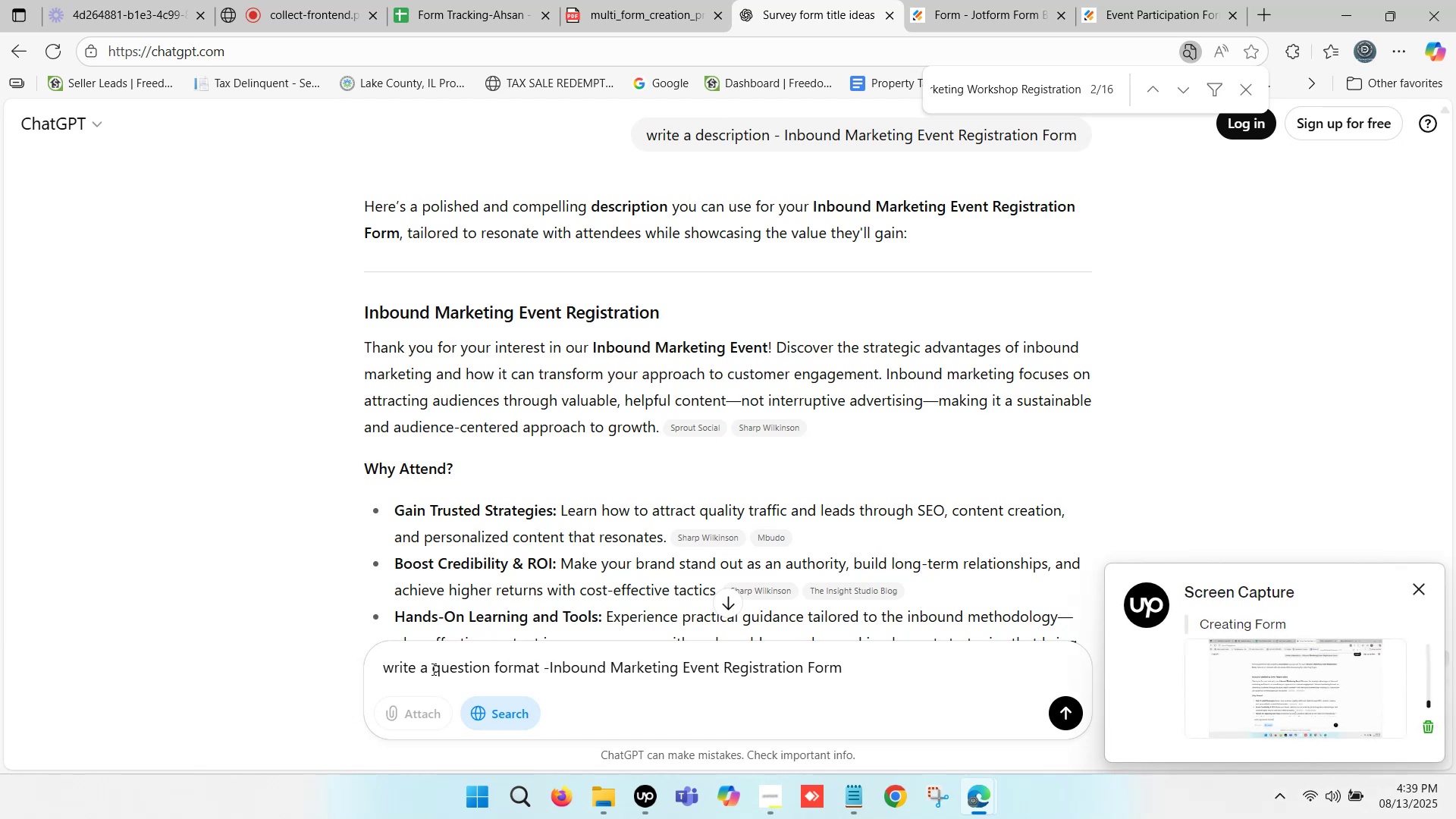 
key(Enter)
 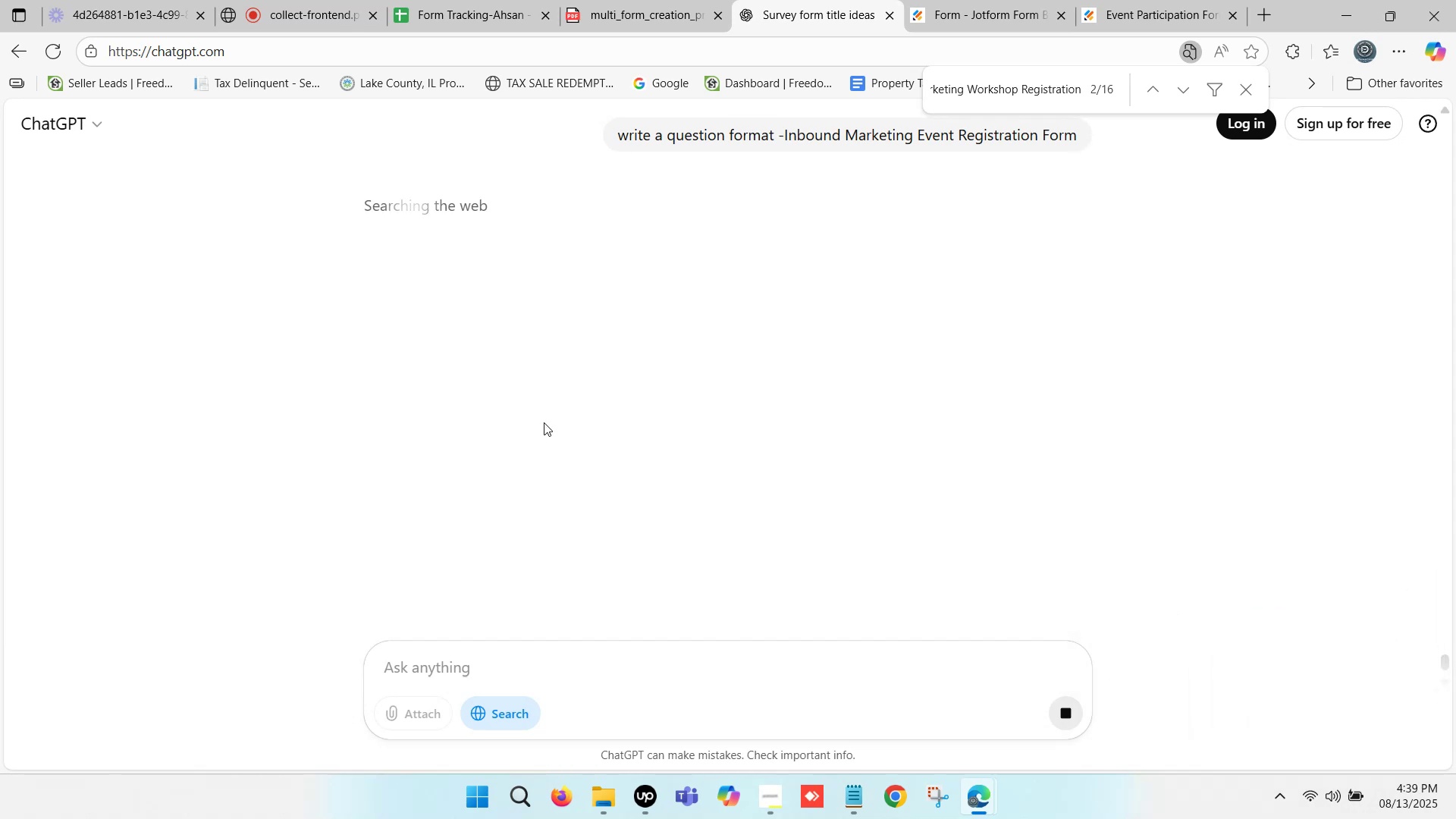 
wait(10.96)
 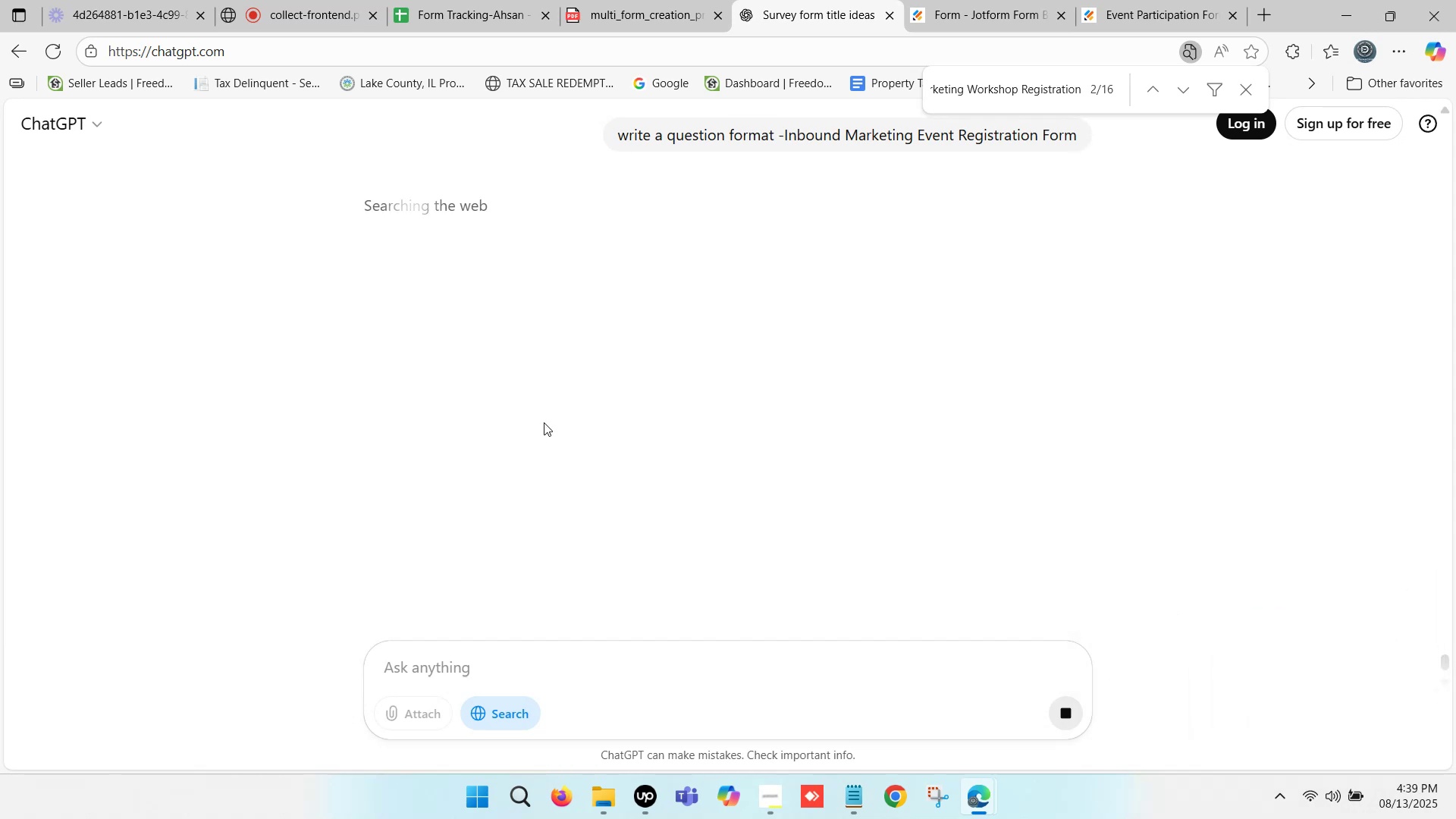 
scroll: coordinate [551, 392], scroll_direction: down, amount: 1.0
 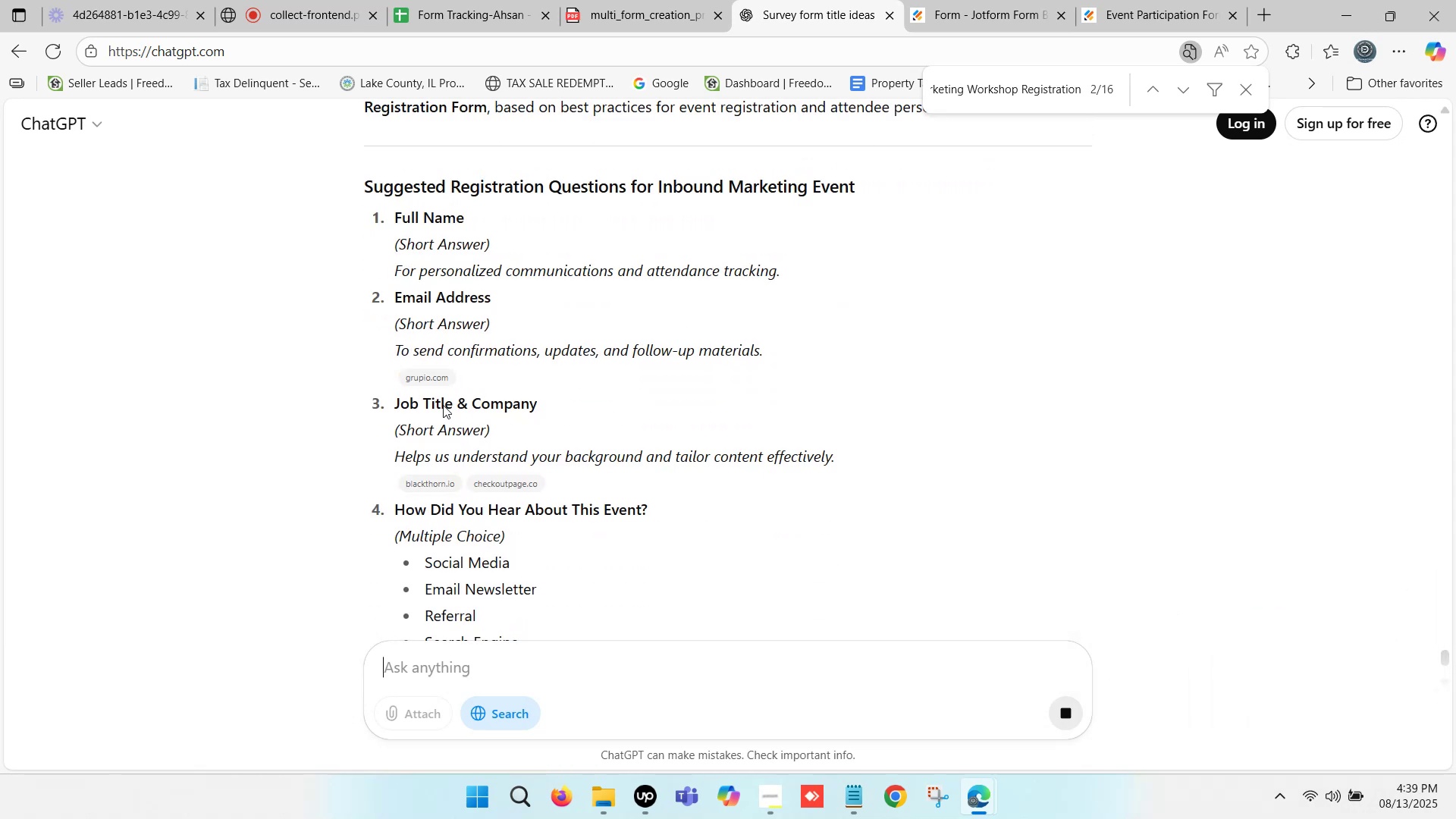 
left_click_drag(start_coordinate=[400, 398], to_coordinate=[470, 396])
 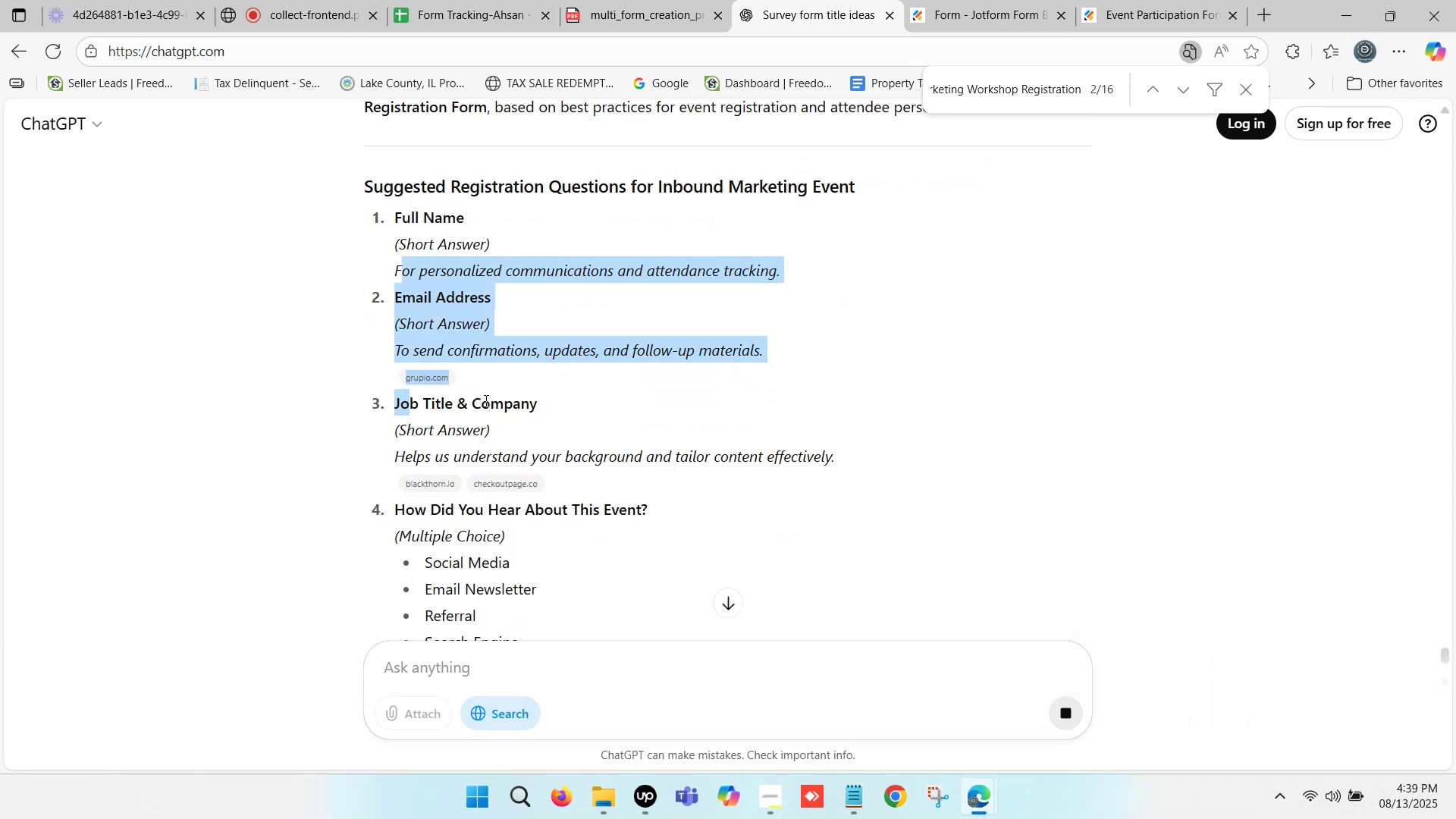 
left_click([485, 400])
 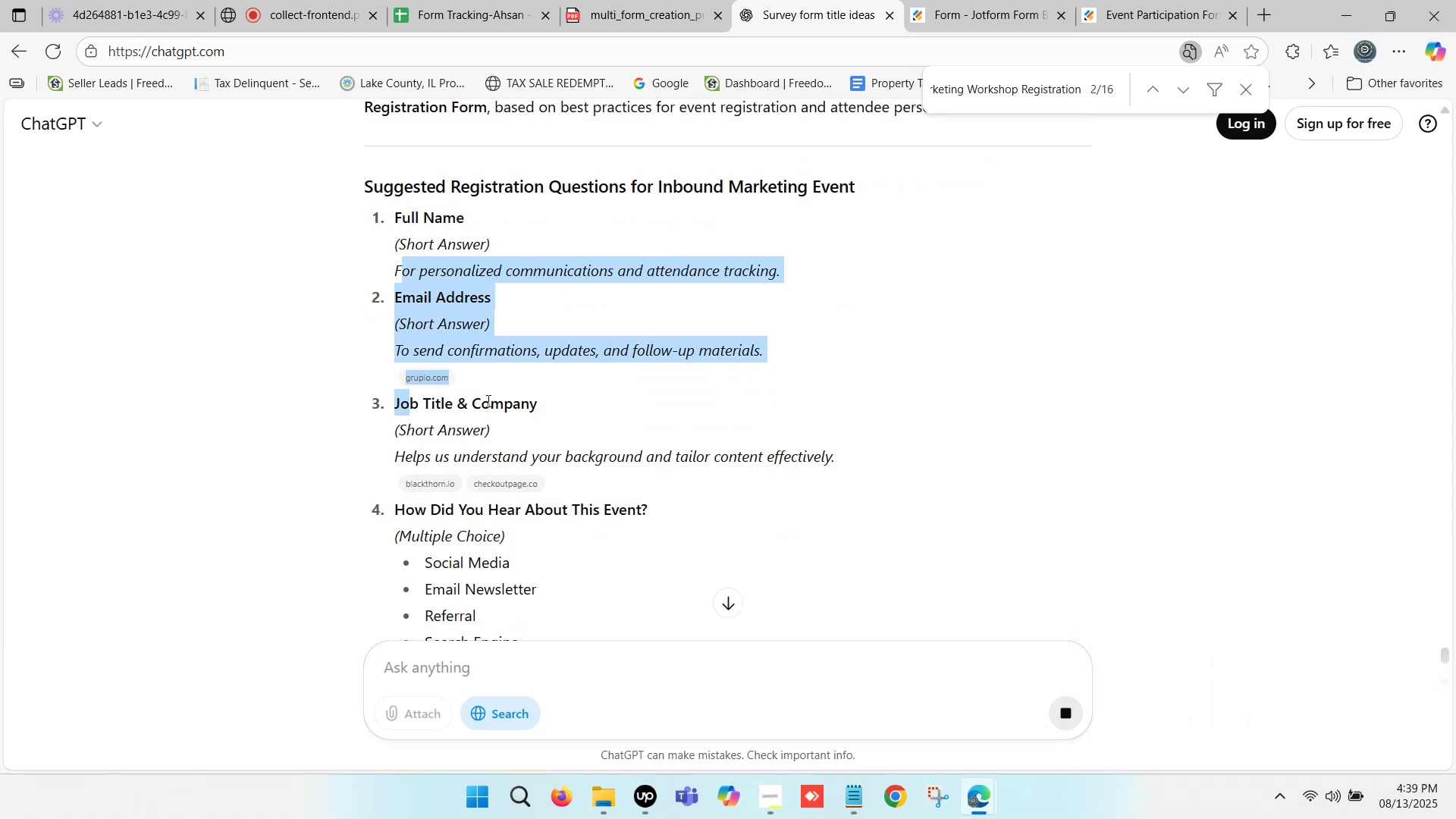 
left_click([489, 401])
 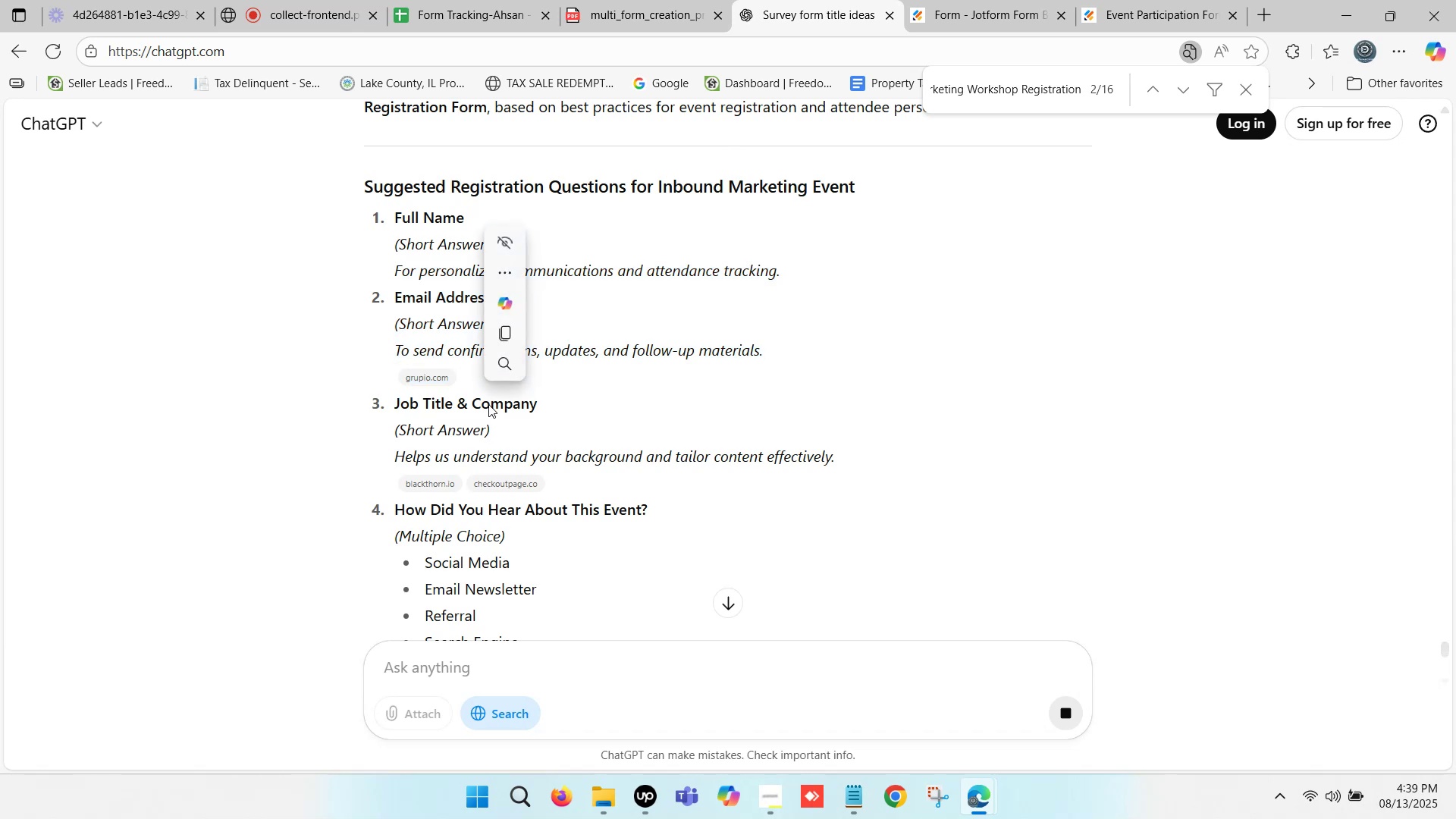 
scroll: coordinate [483, 400], scroll_direction: down, amount: 5.0
 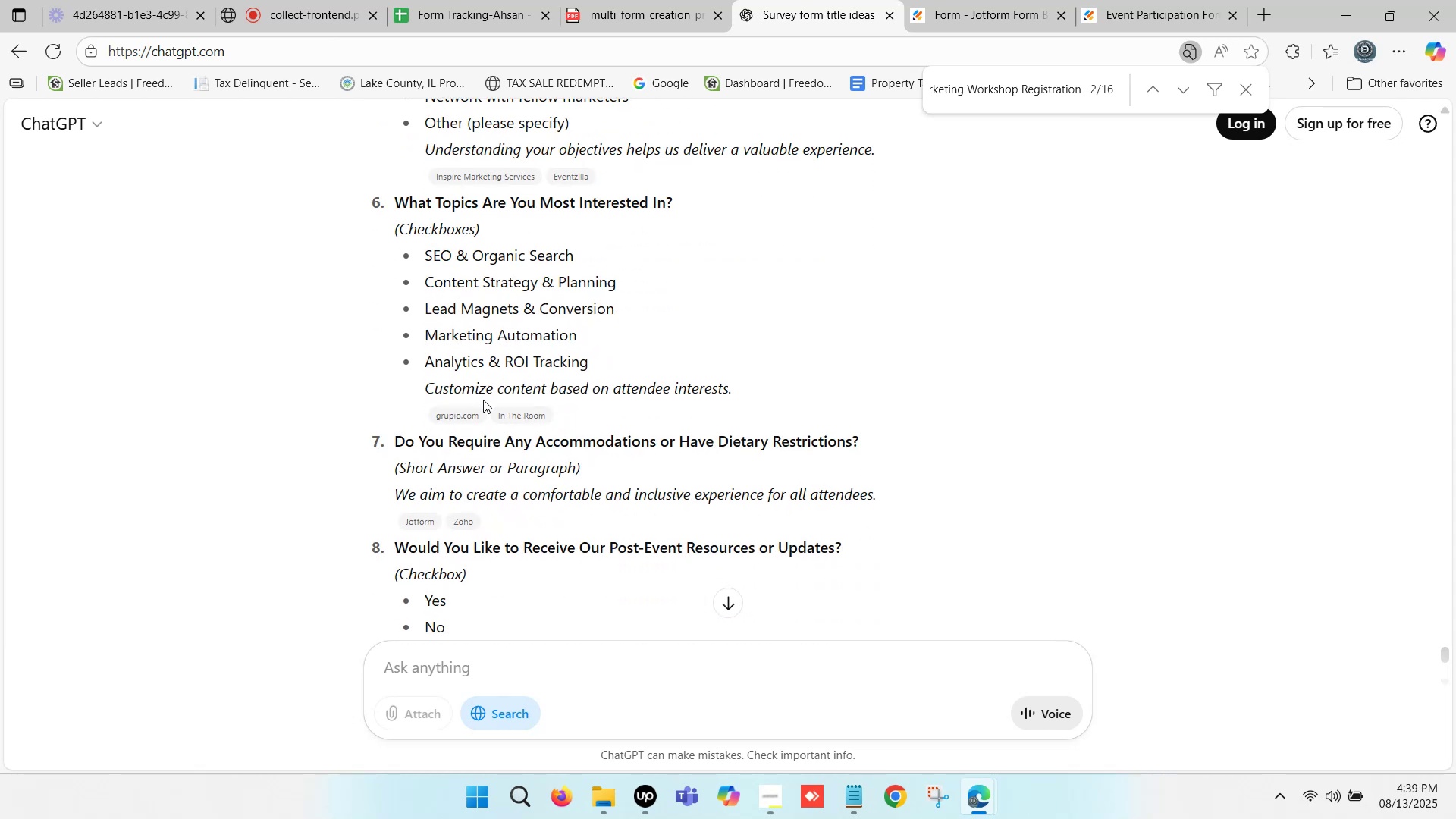 
scroll: coordinate [480, 400], scroll_direction: down, amount: 6.0
 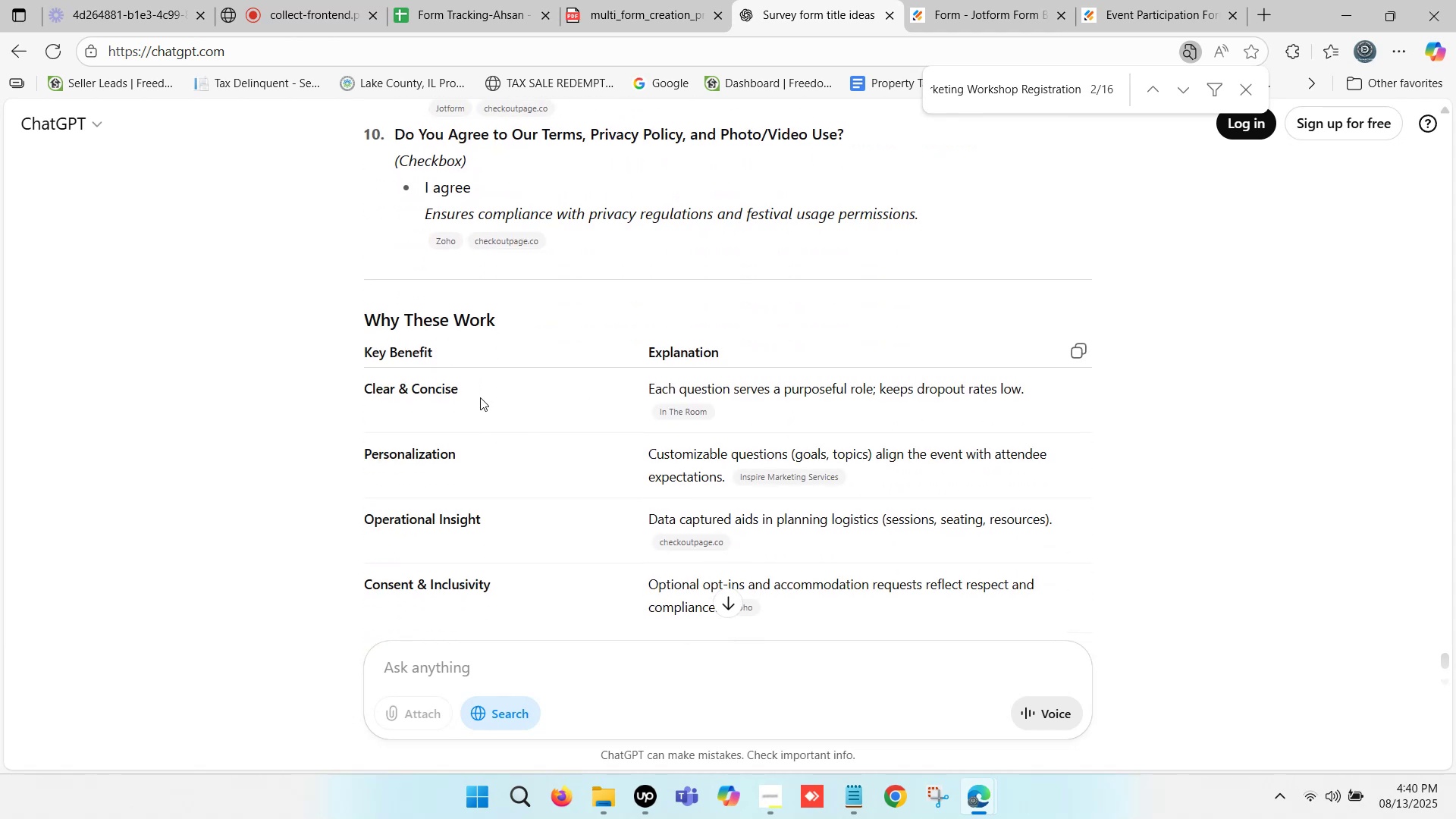 
scroll: coordinate [480, 397], scroll_direction: down, amount: 1.0
 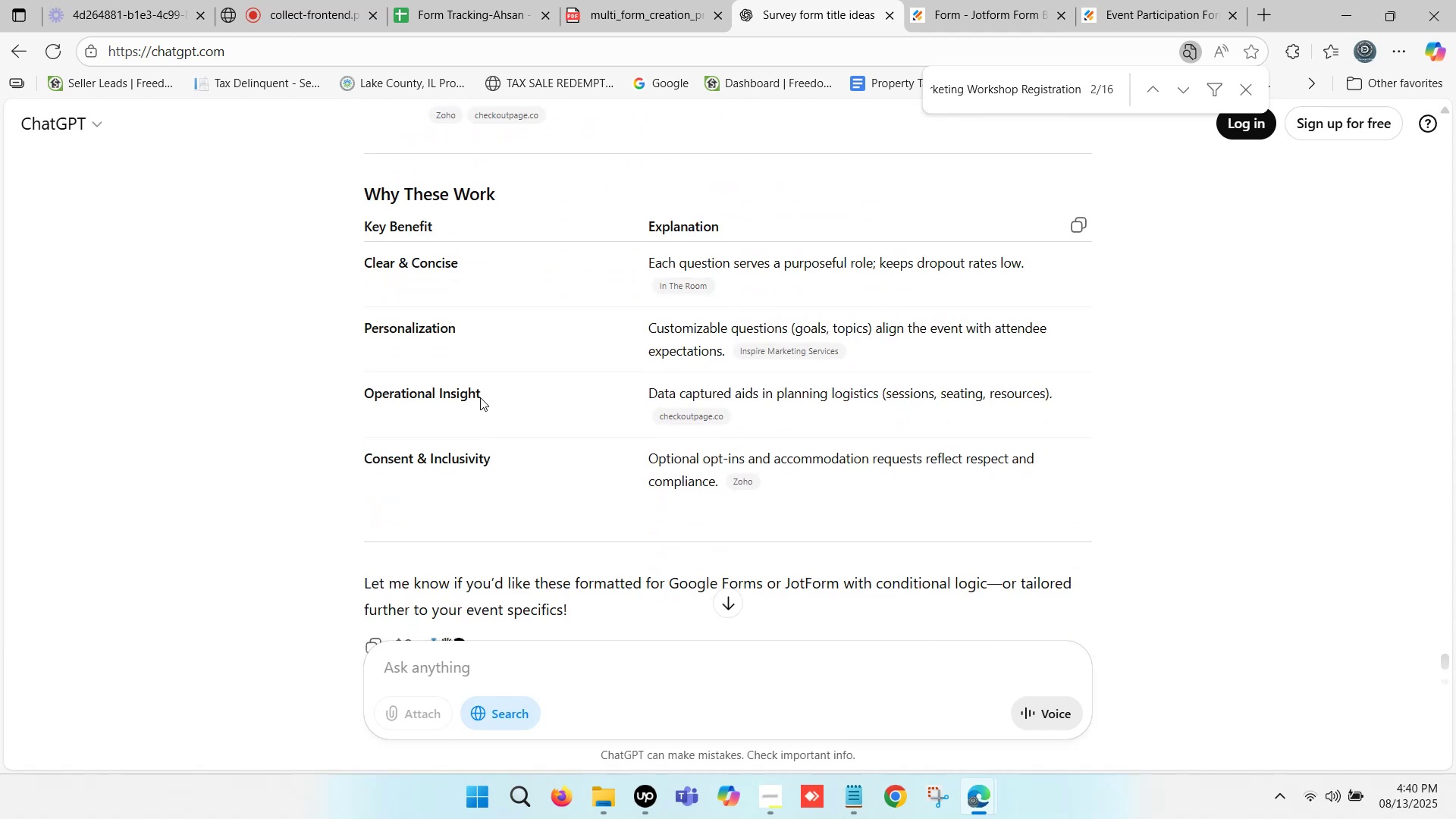 
scroll: coordinate [480, 397], scroll_direction: up, amount: 5.0
 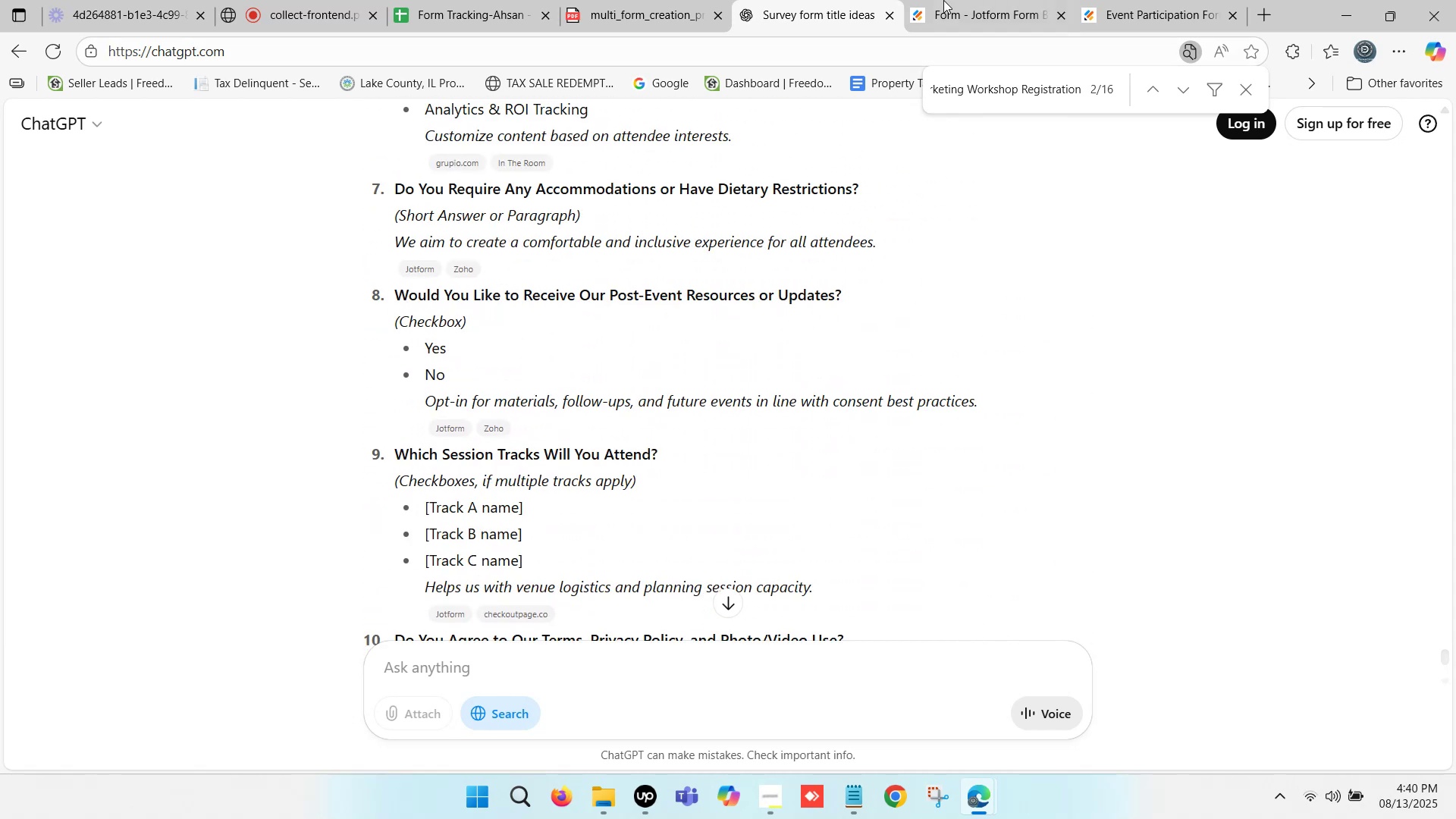 
left_click([989, 0])
 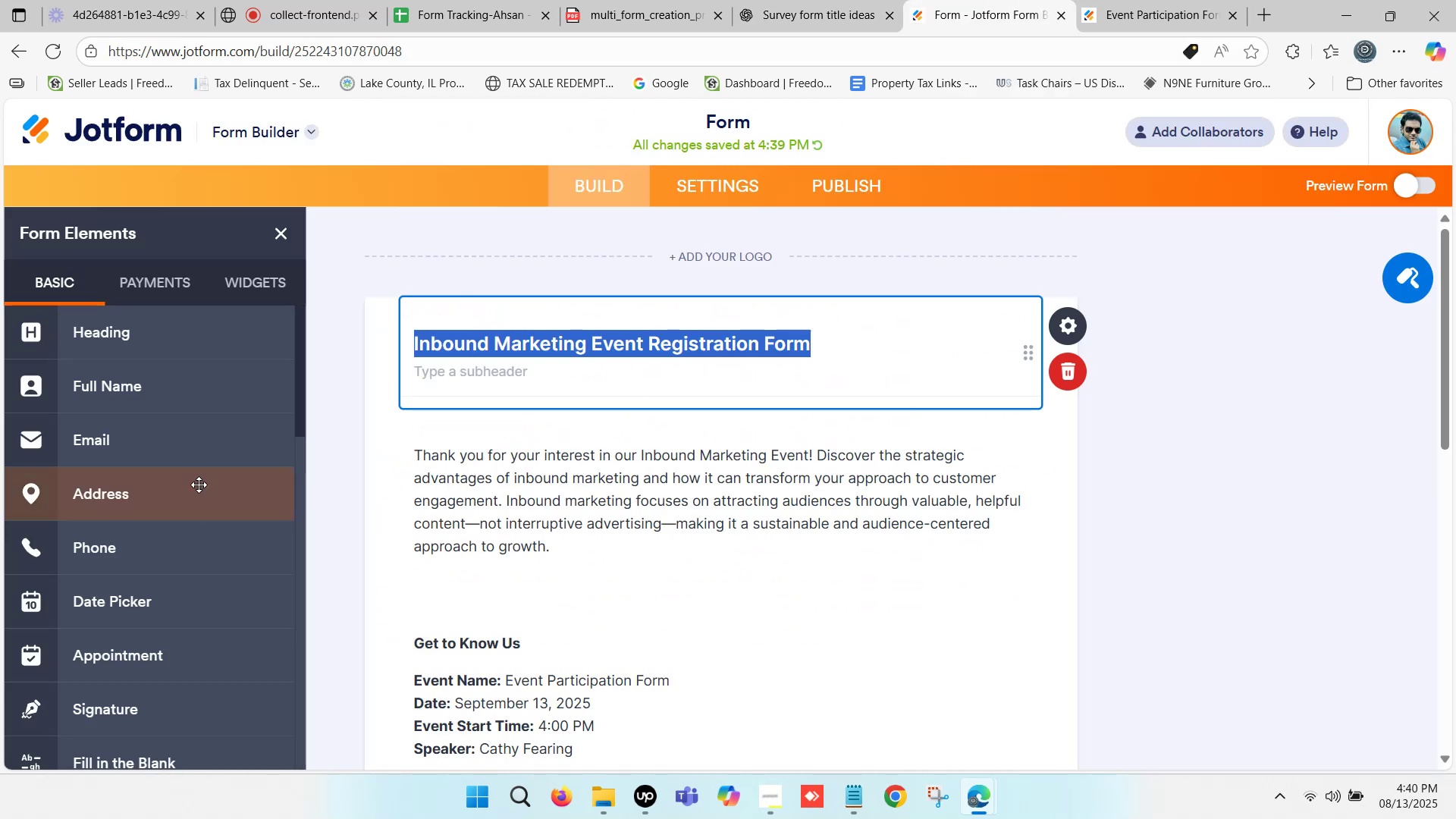 
scroll: coordinate [622, 532], scroll_direction: down, amount: 10.0
 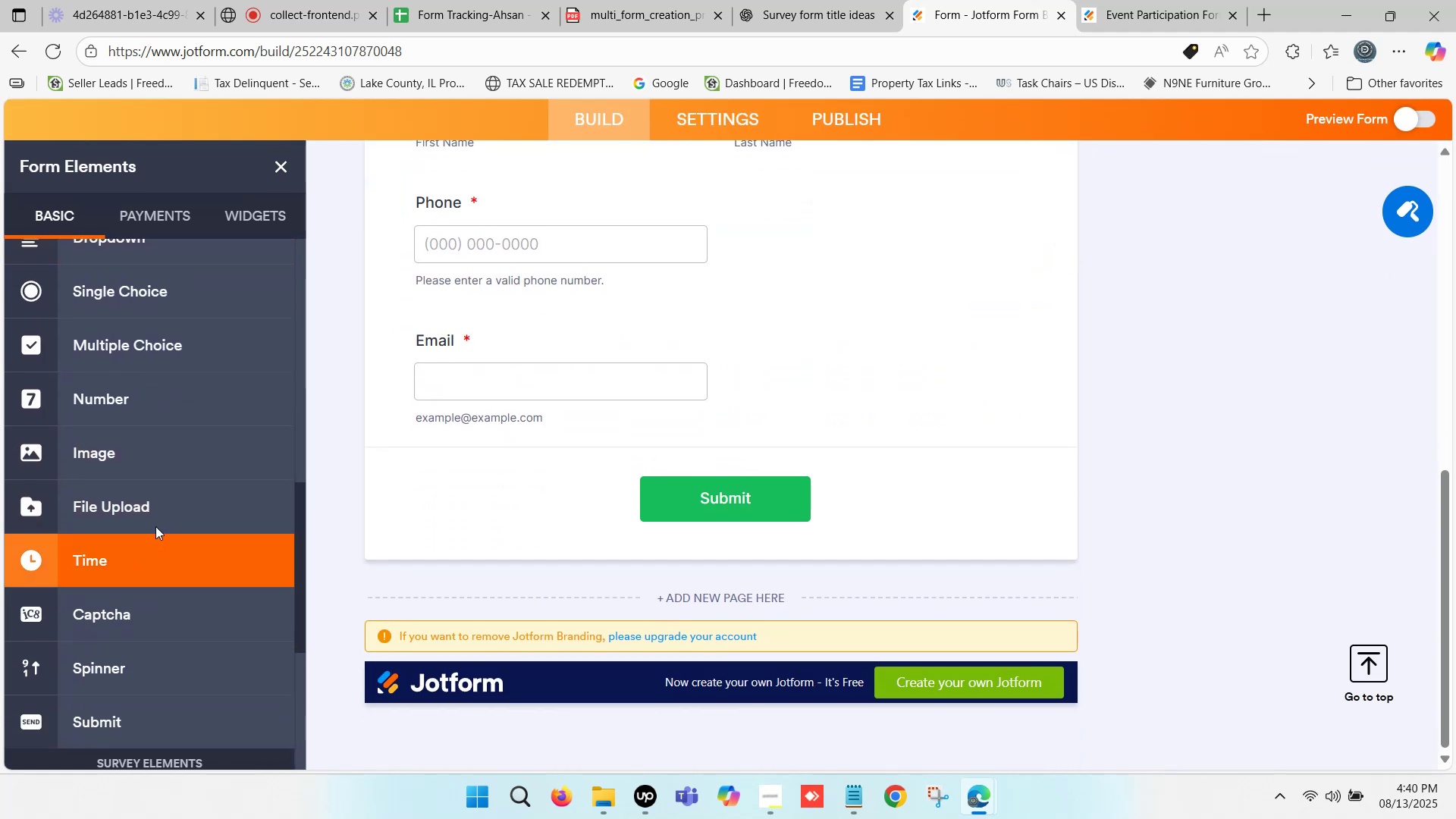 
left_click_drag(start_coordinate=[161, 504], to_coordinate=[661, 449])
 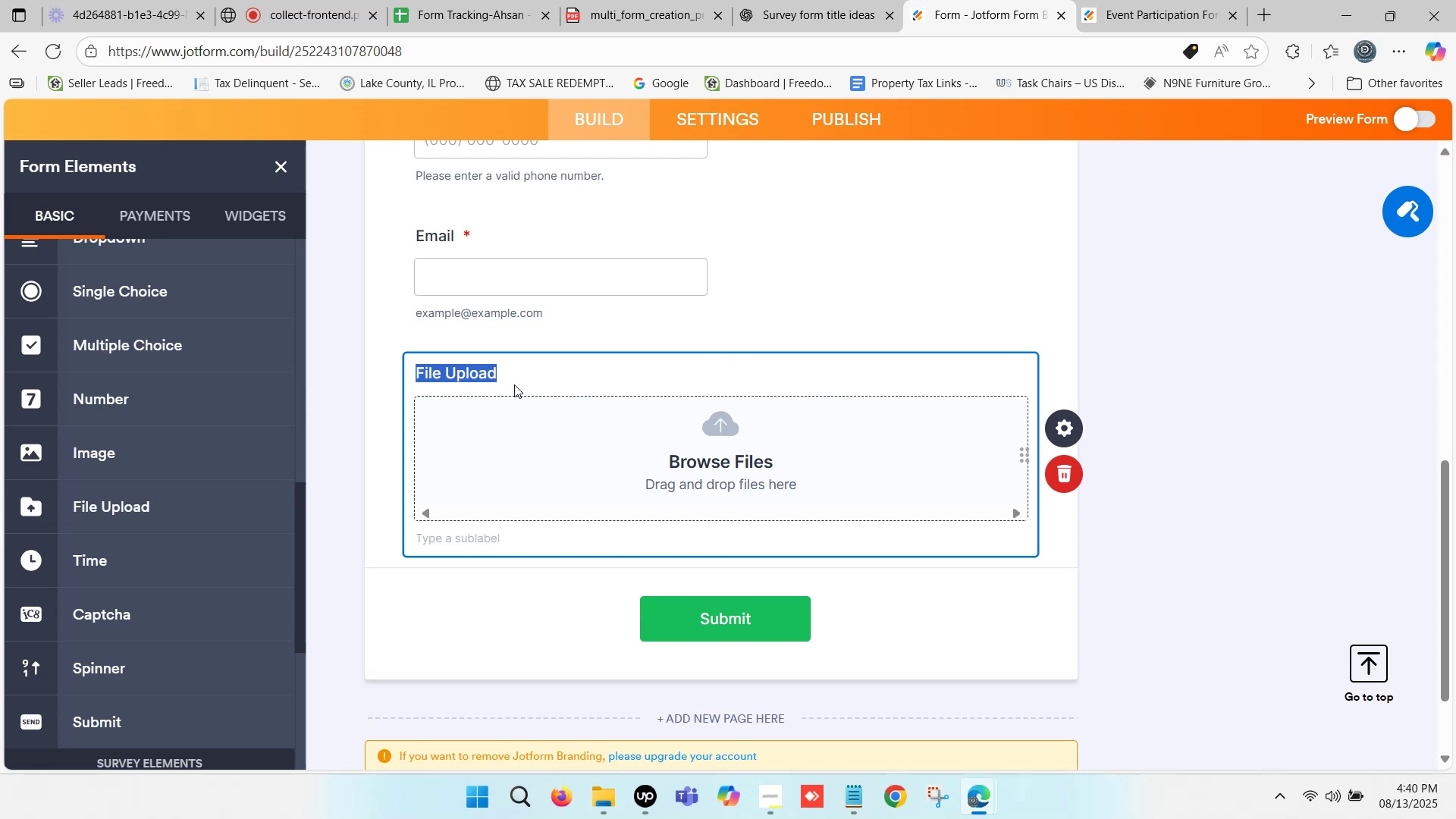 
left_click([512, 374])
 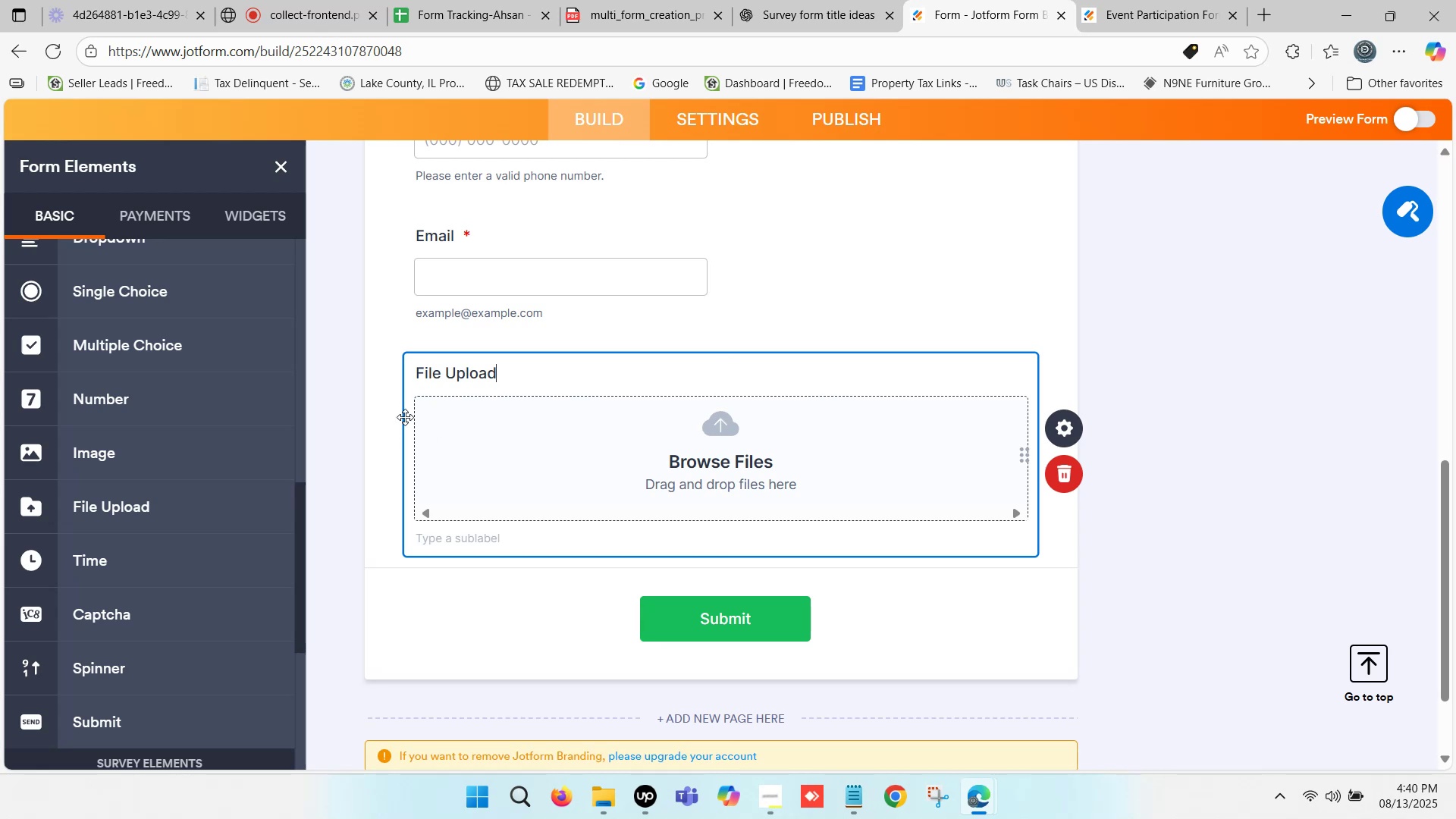 
left_click([353, 403])
 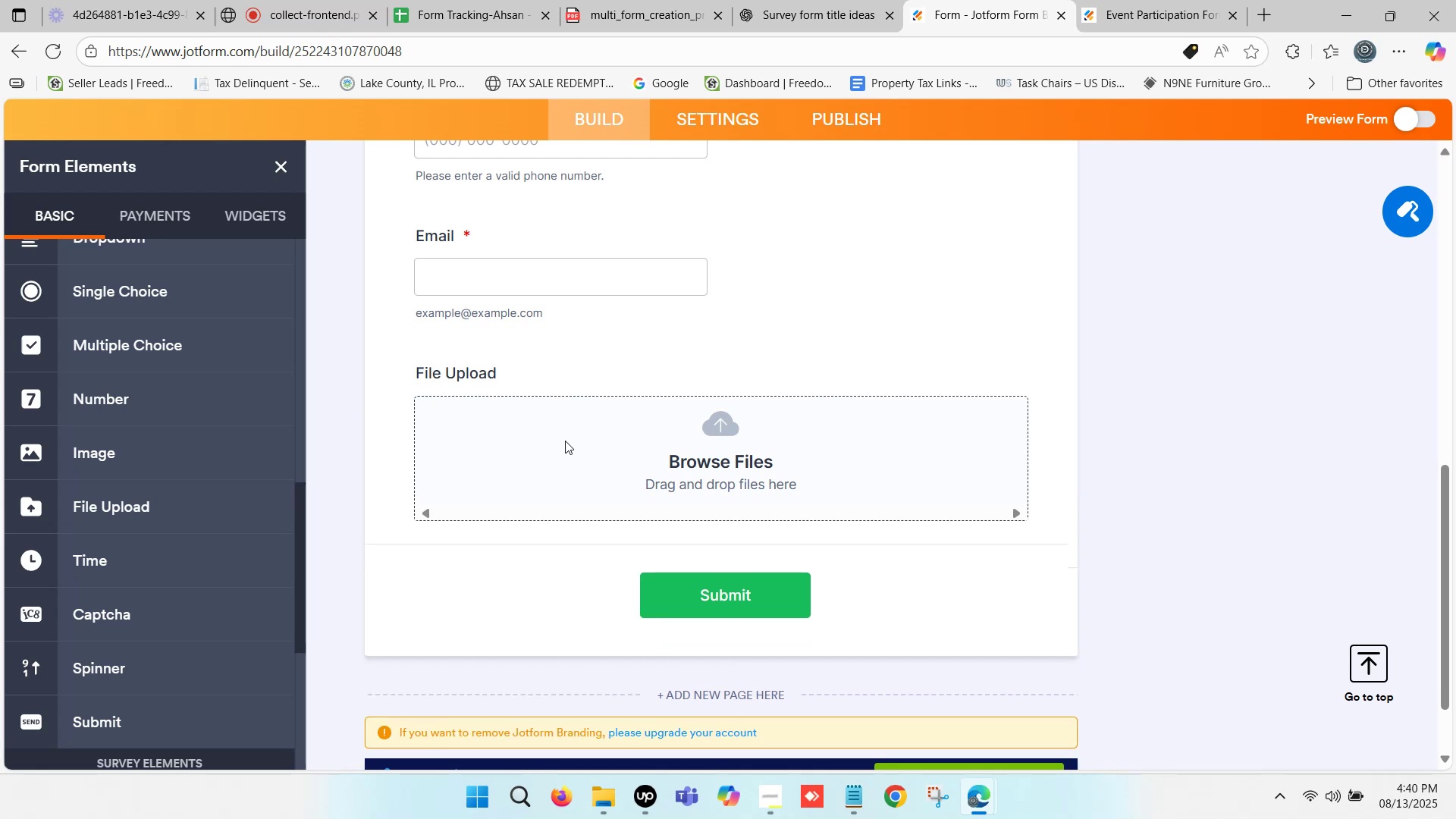 
scroll: coordinate [528, 416], scroll_direction: down, amount: 4.0
 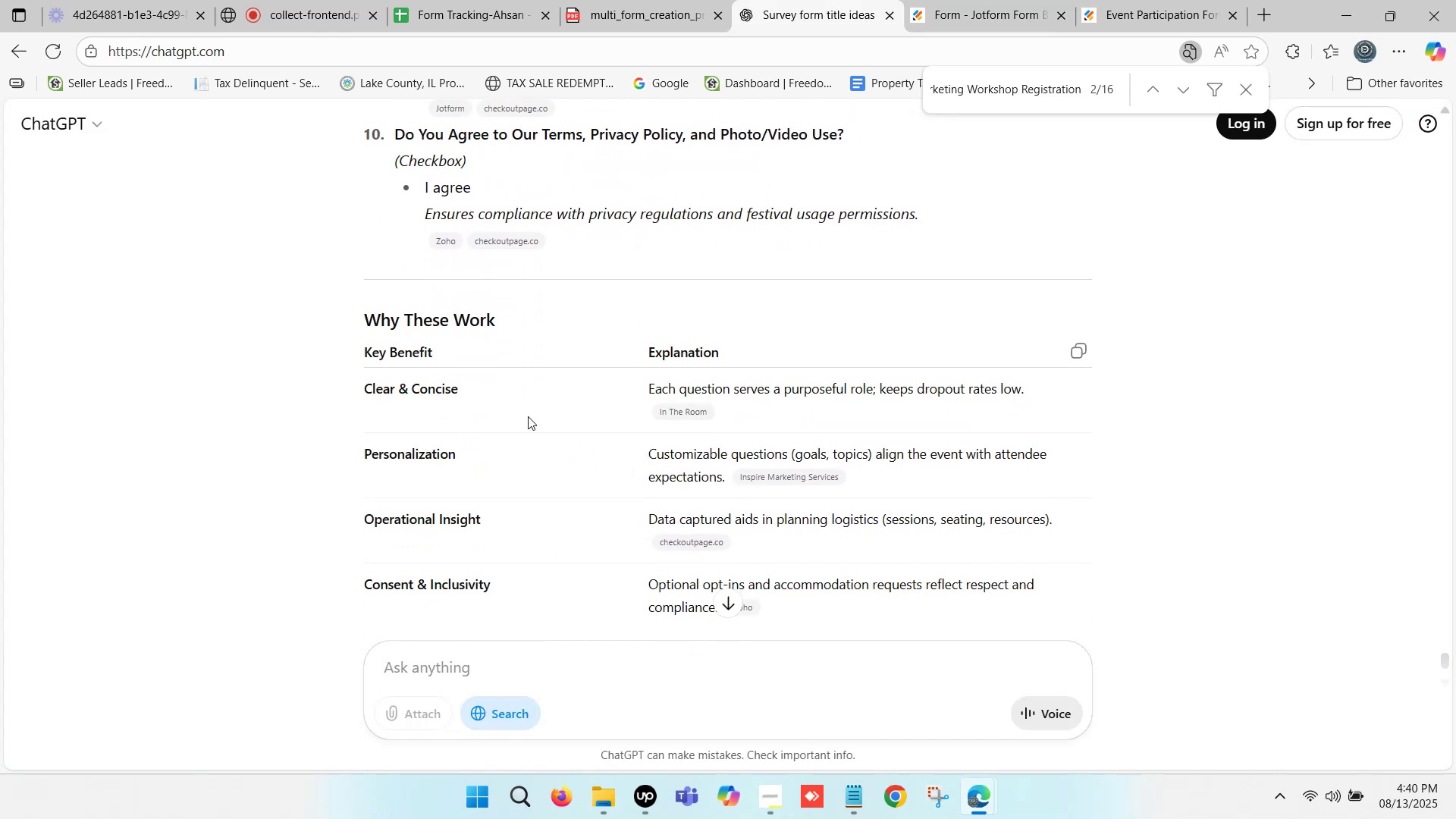 
scroll: coordinate [542, 347], scroll_direction: up, amount: 4.0
 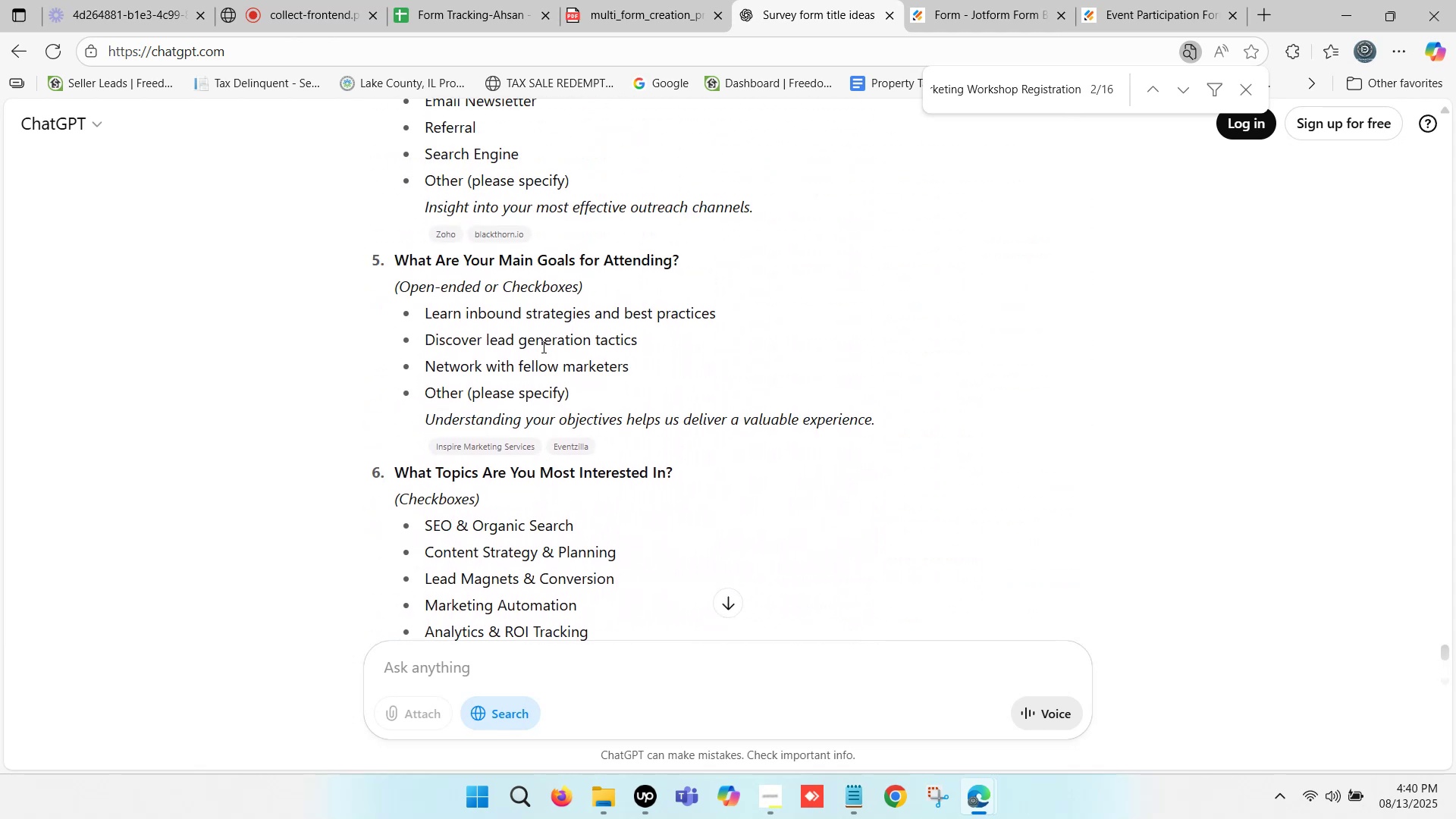 
scroll: coordinate [542, 347], scroll_direction: down, amount: 1.0
 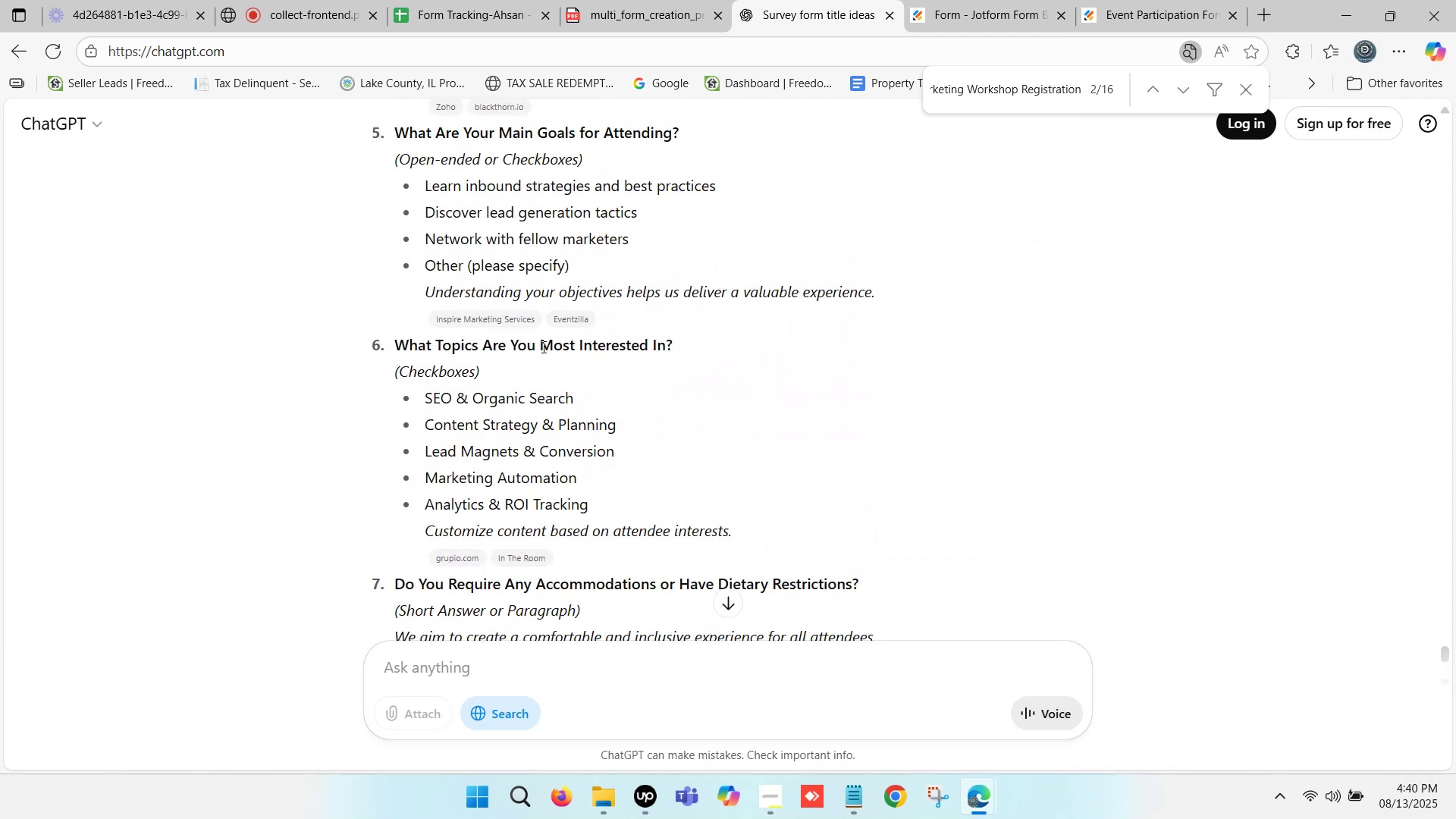 
scroll: coordinate [540, 346], scroll_direction: up, amount: 1.0
 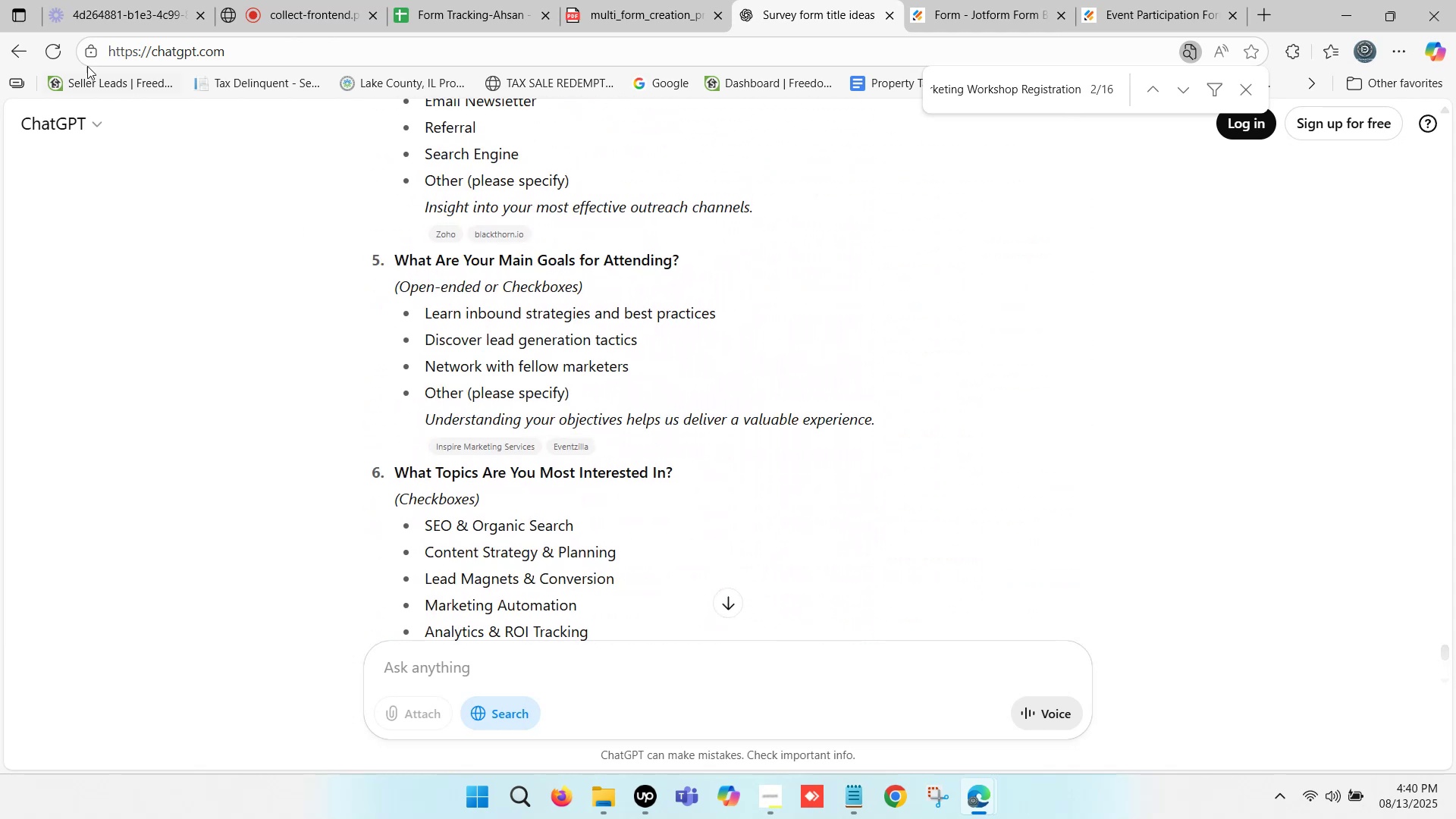 
left_click([56, 49])
 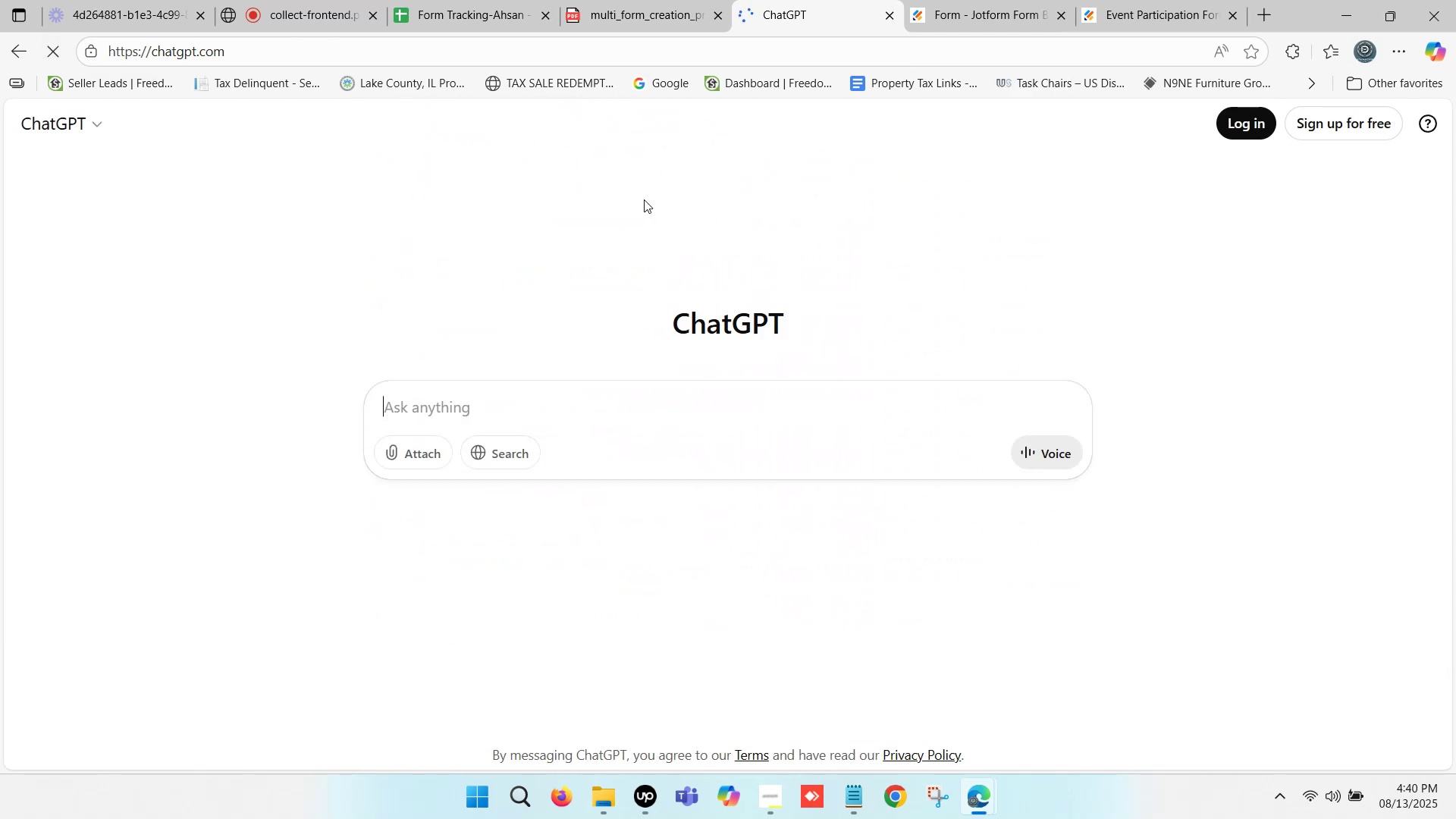 
left_click([982, 0])
 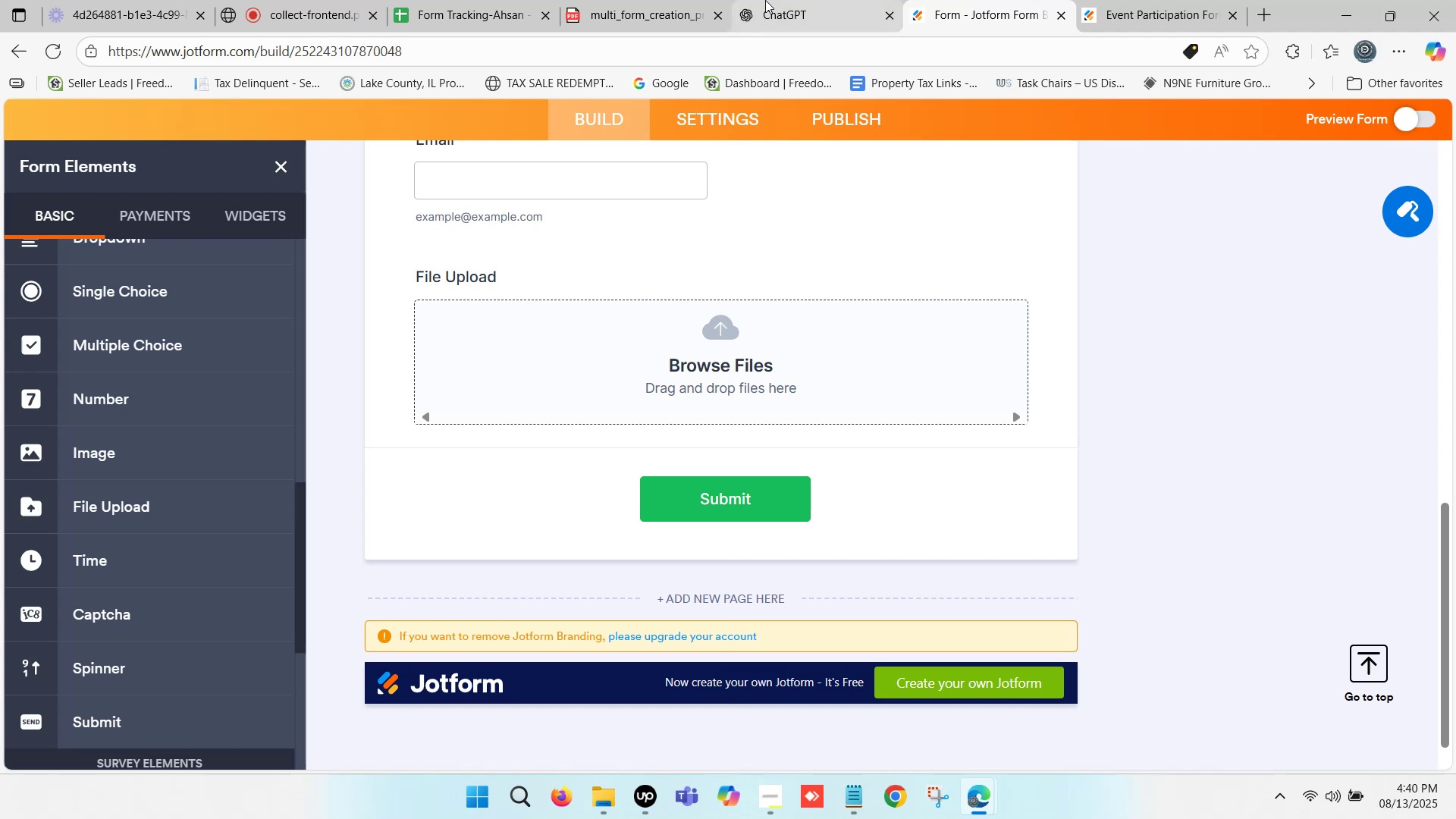 
scroll: coordinate [736, 300], scroll_direction: up, amount: 11.0
 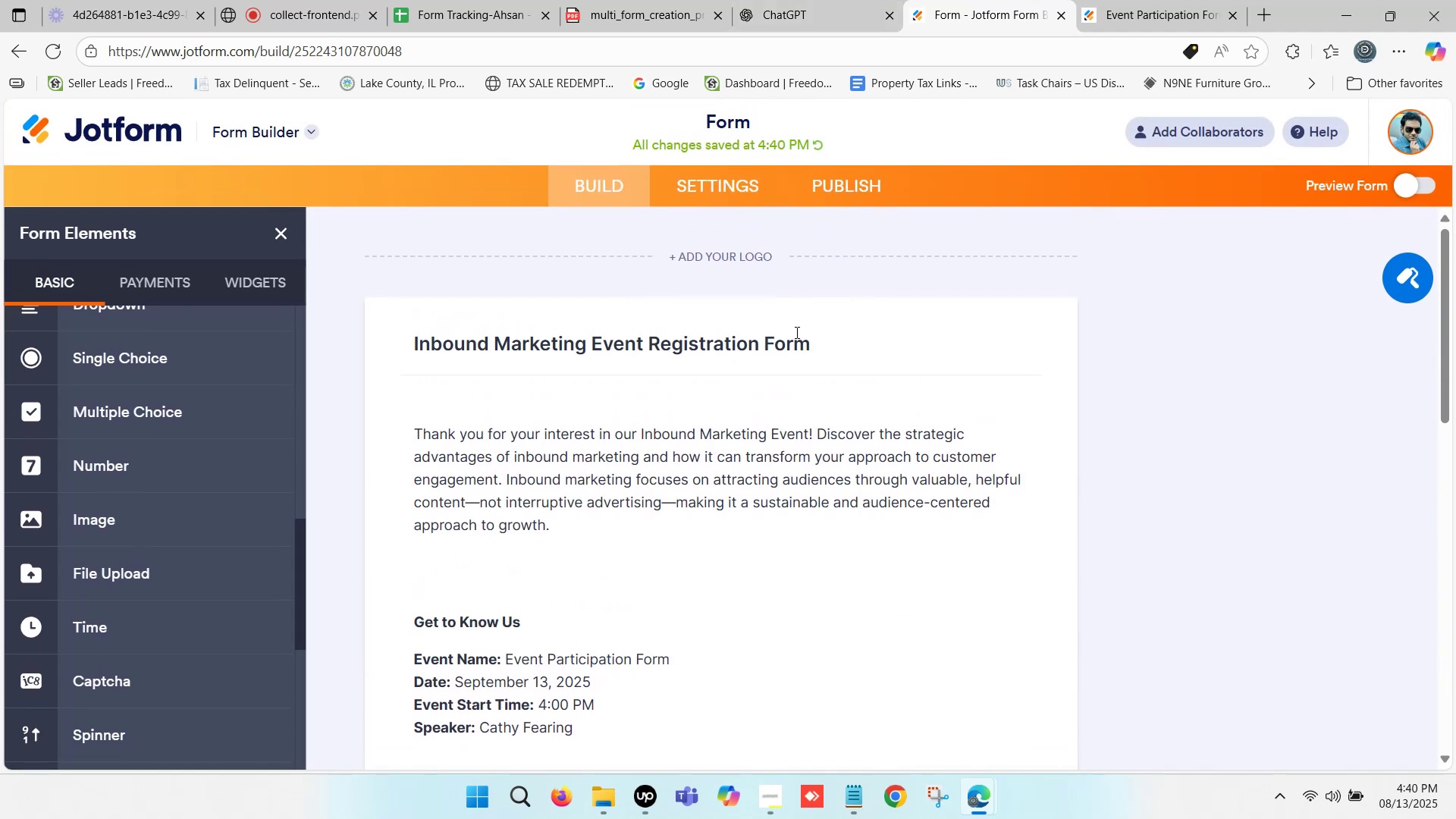 
left_click([789, 333])
 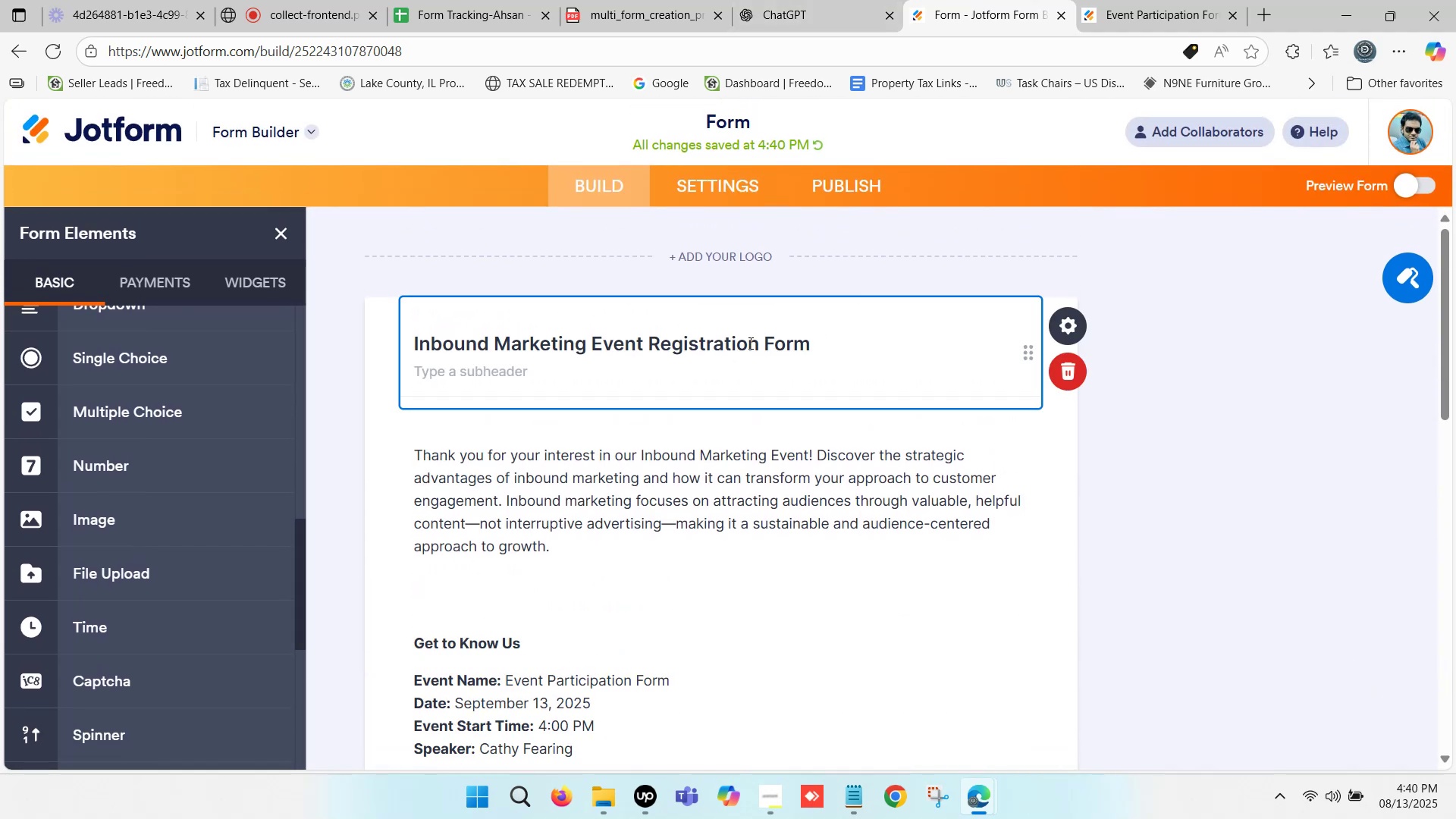 
double_click([749, 343])
 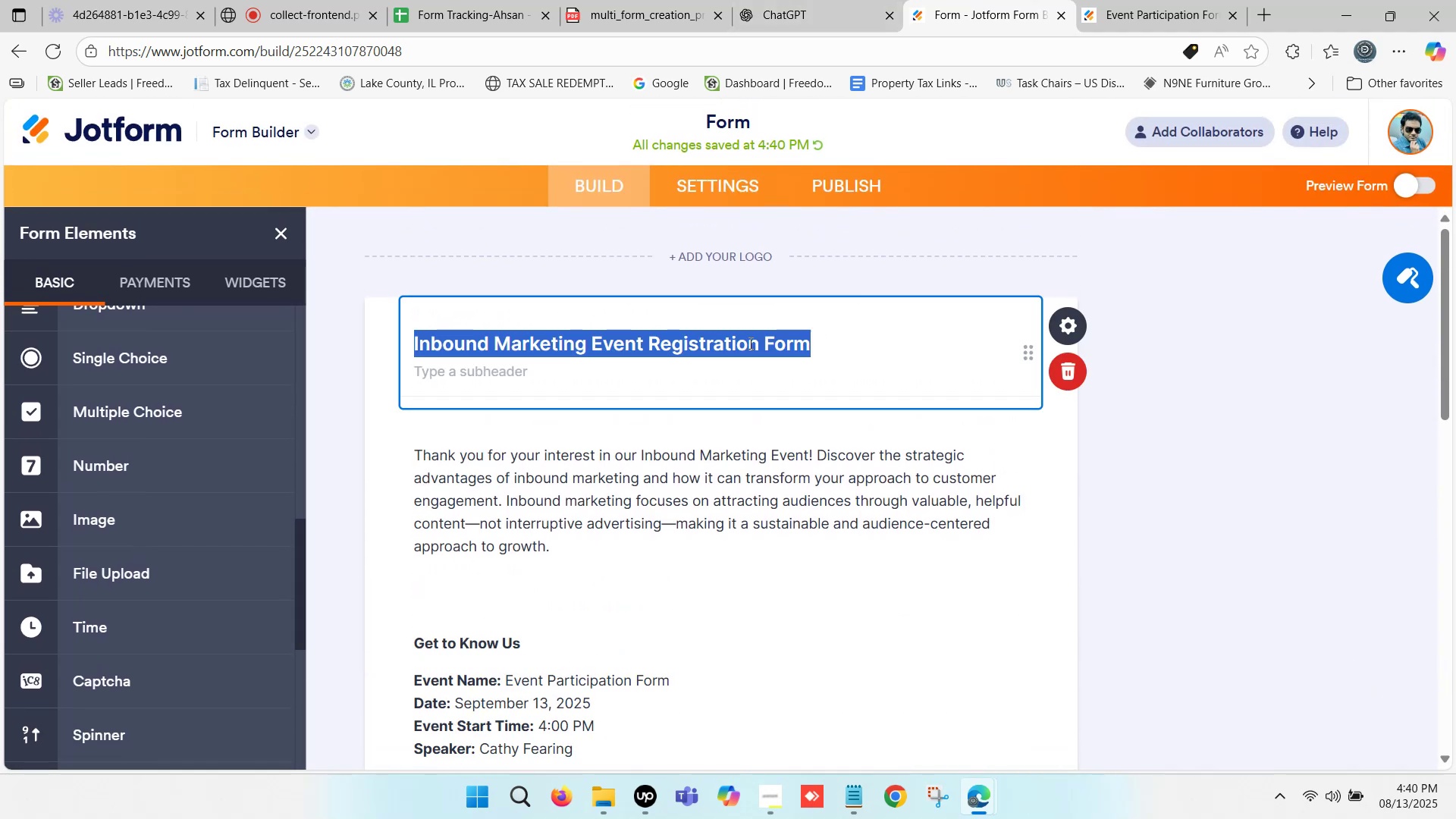 
triple_click([749, 343])
 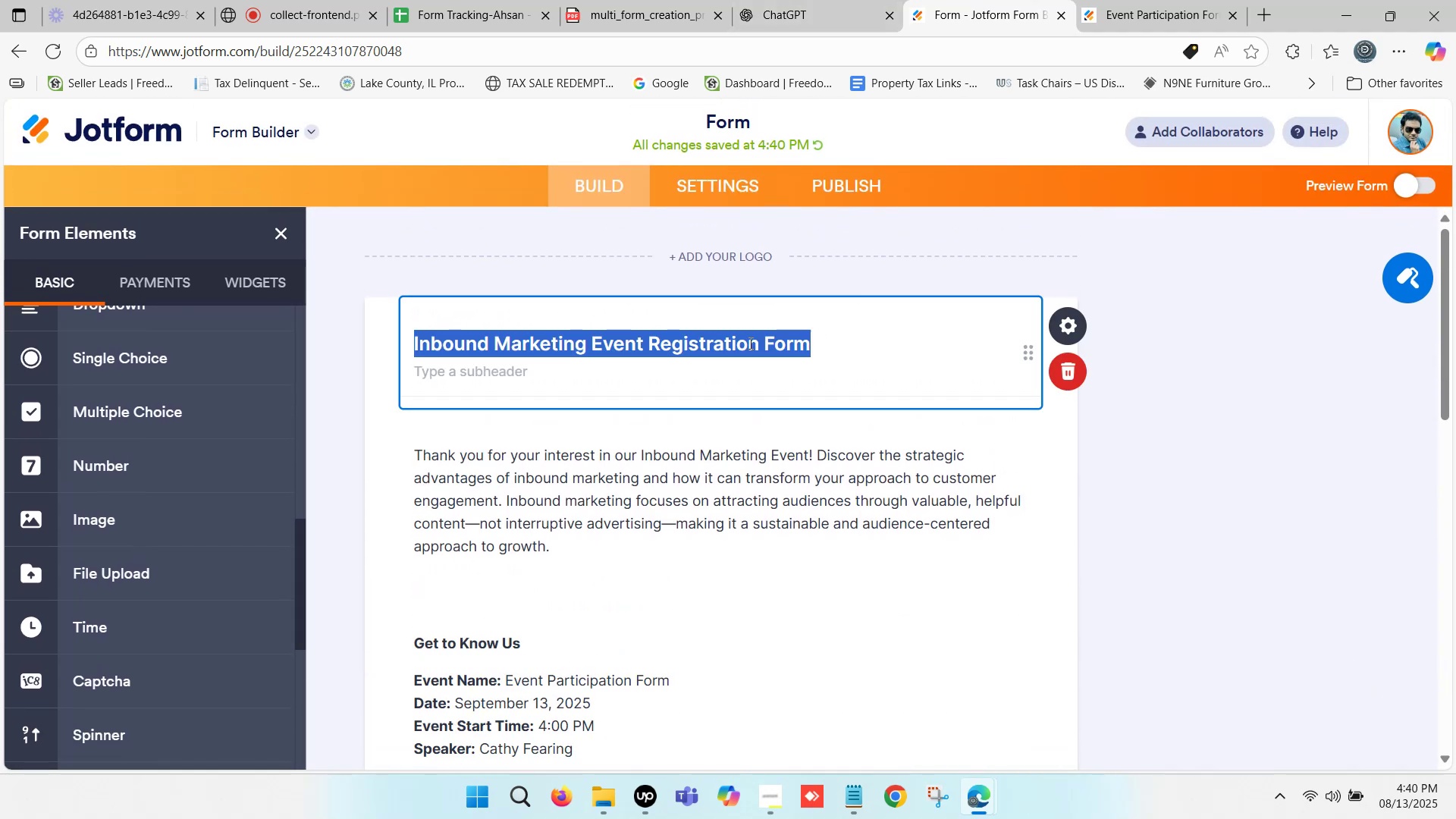 
key(Control+C)
 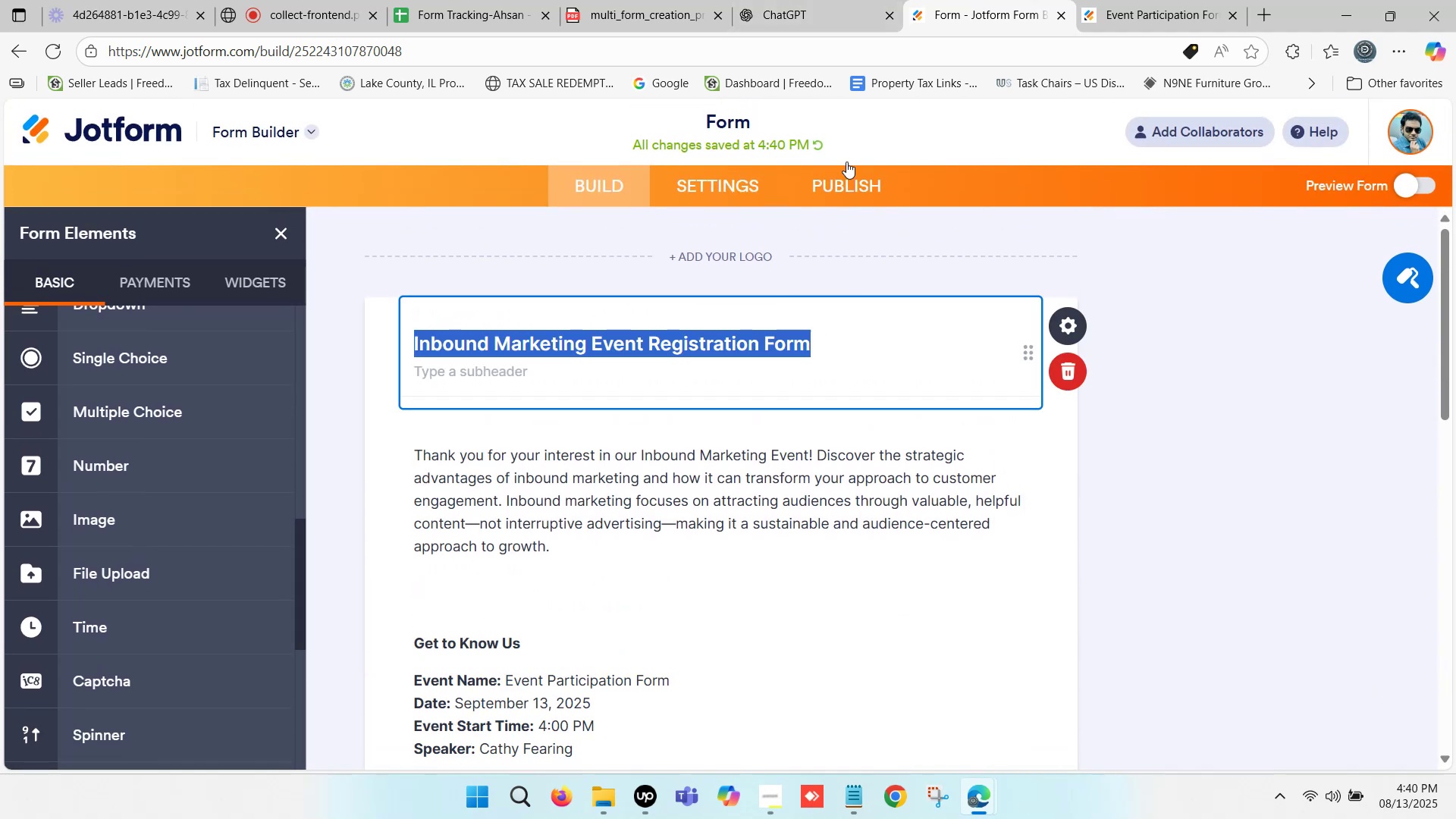 
key(Control+C)
 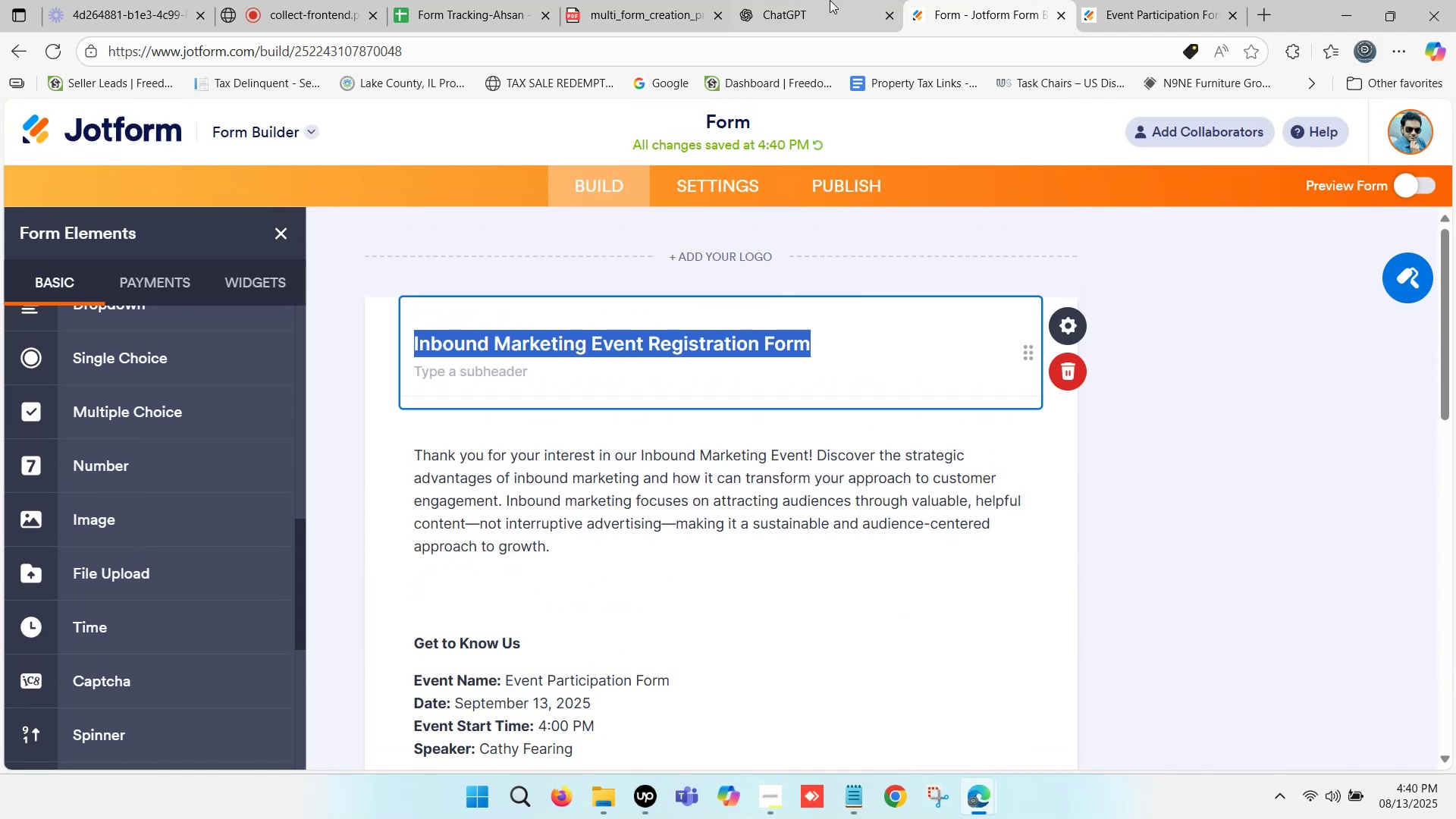 
left_click([827, 0])
 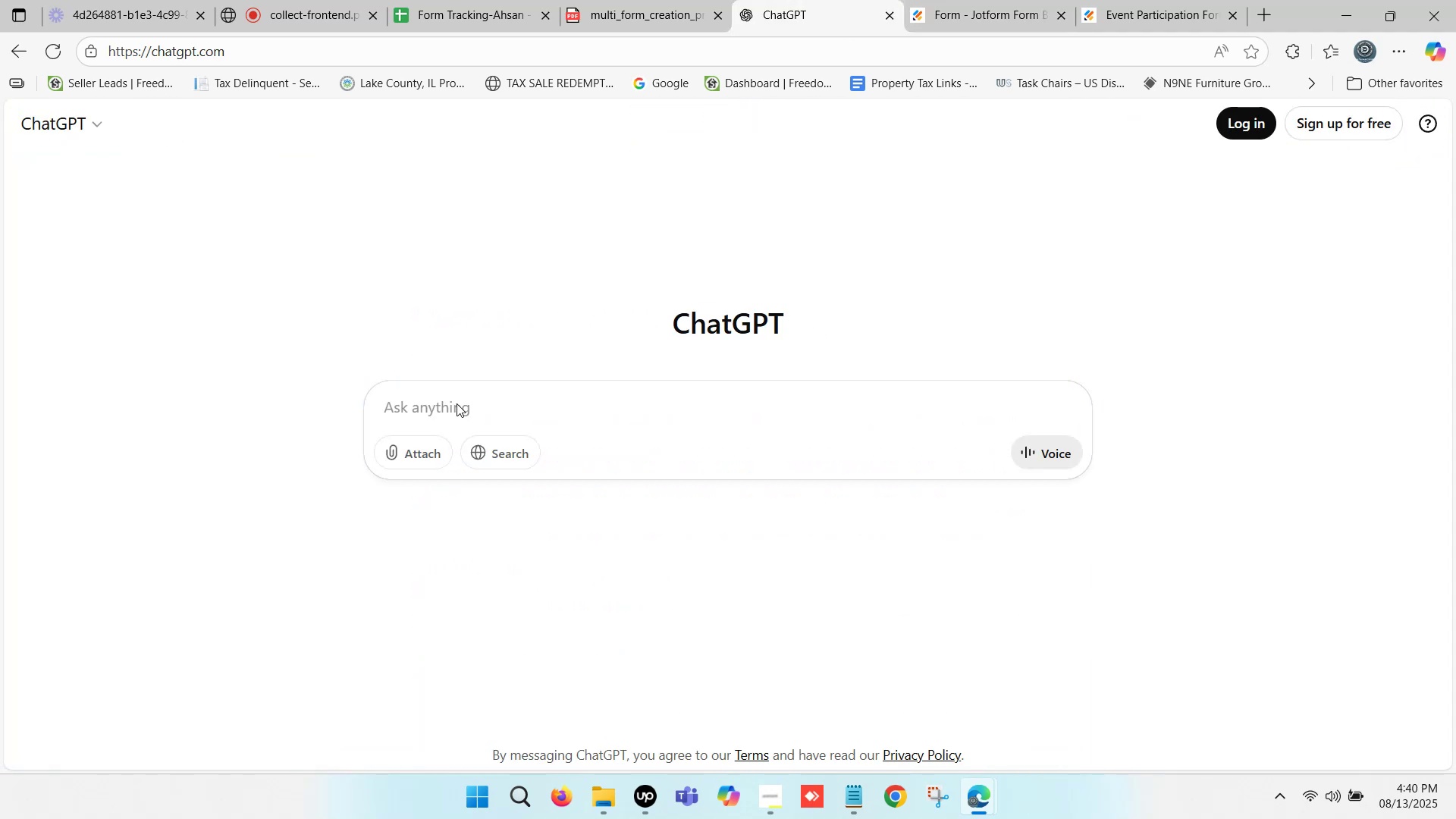 
left_click([457, 403])
 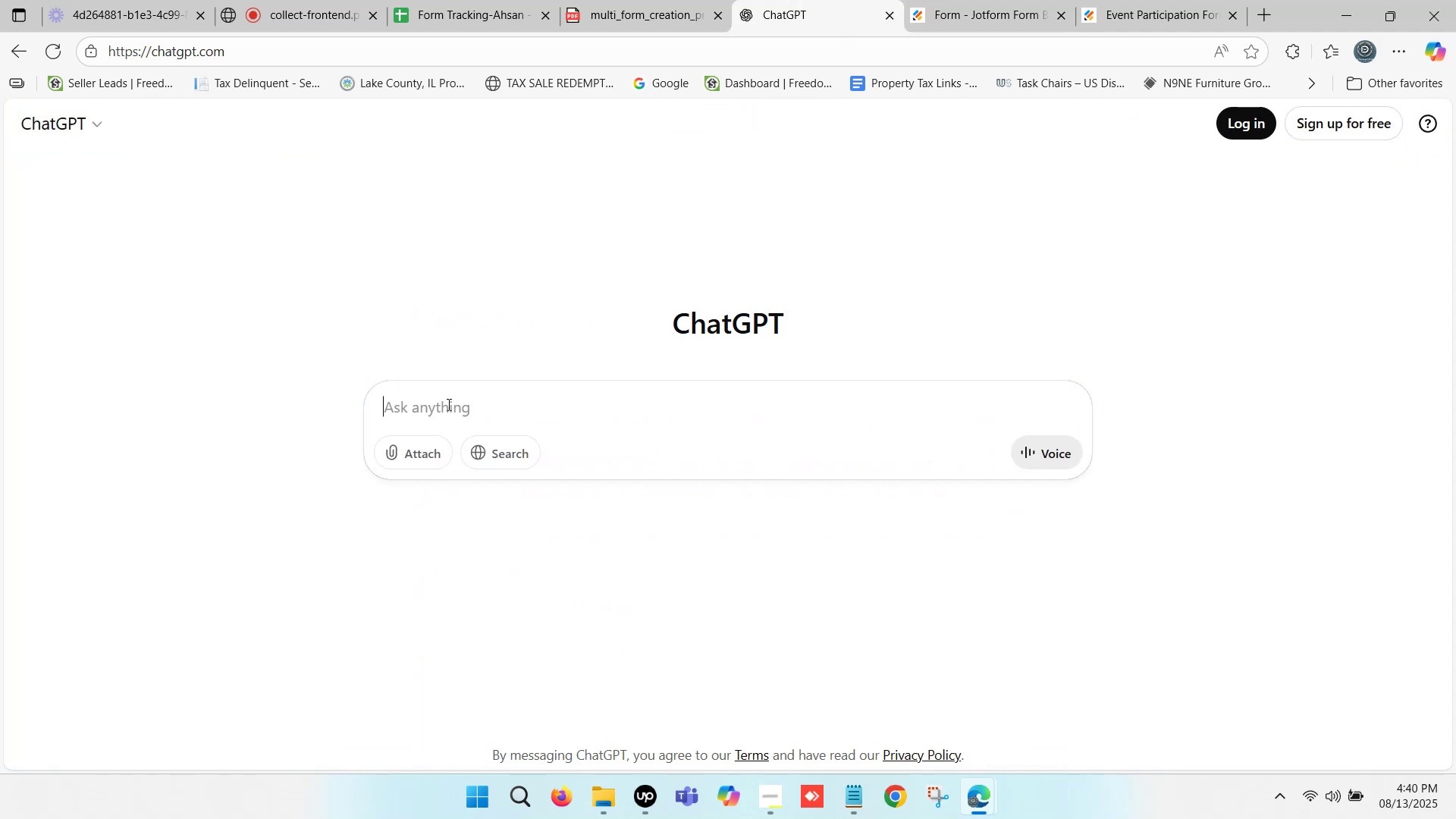 
type(writea)
key(Backspace)
type( a question format -)
 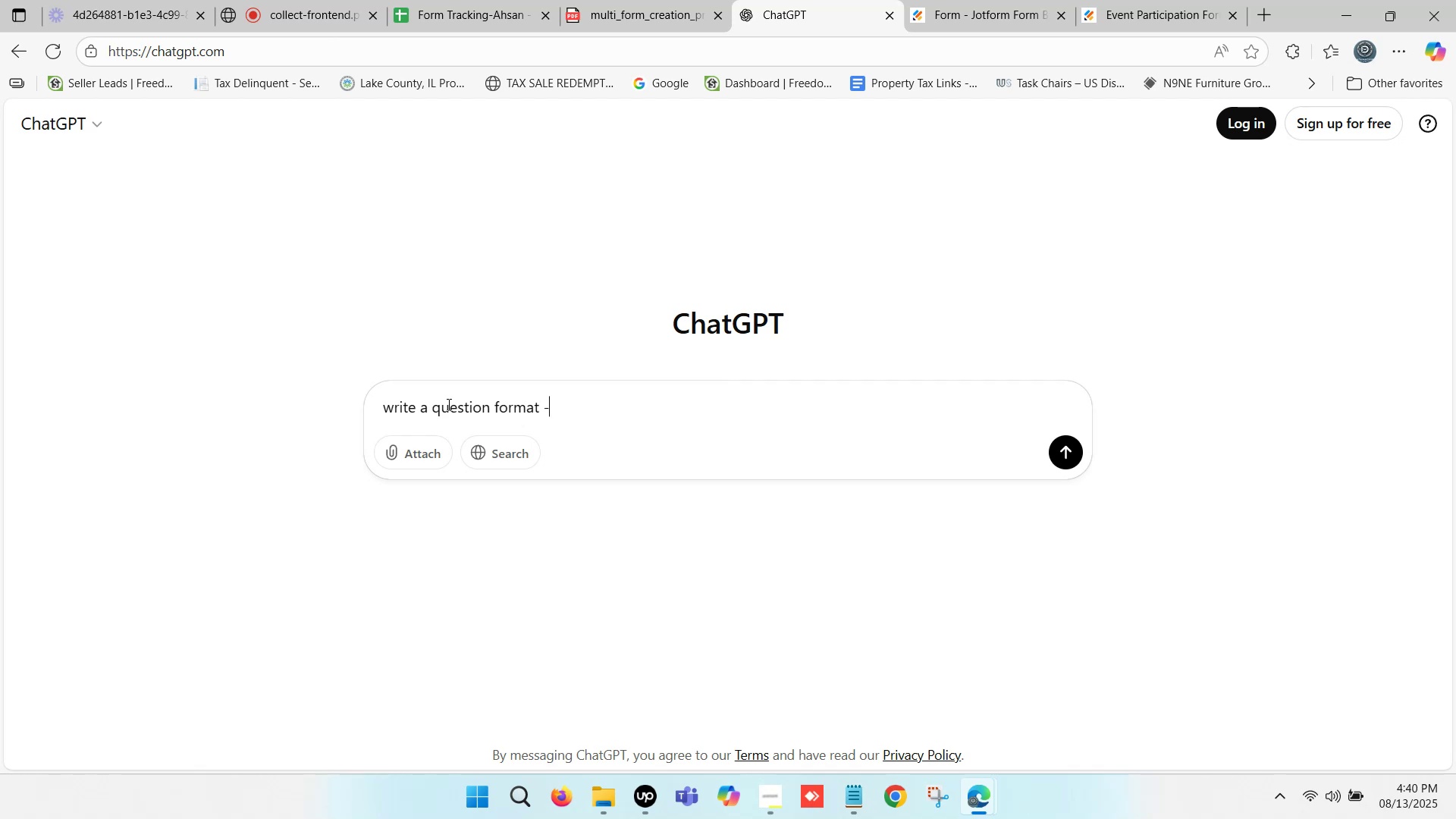 
key(Control+V)
 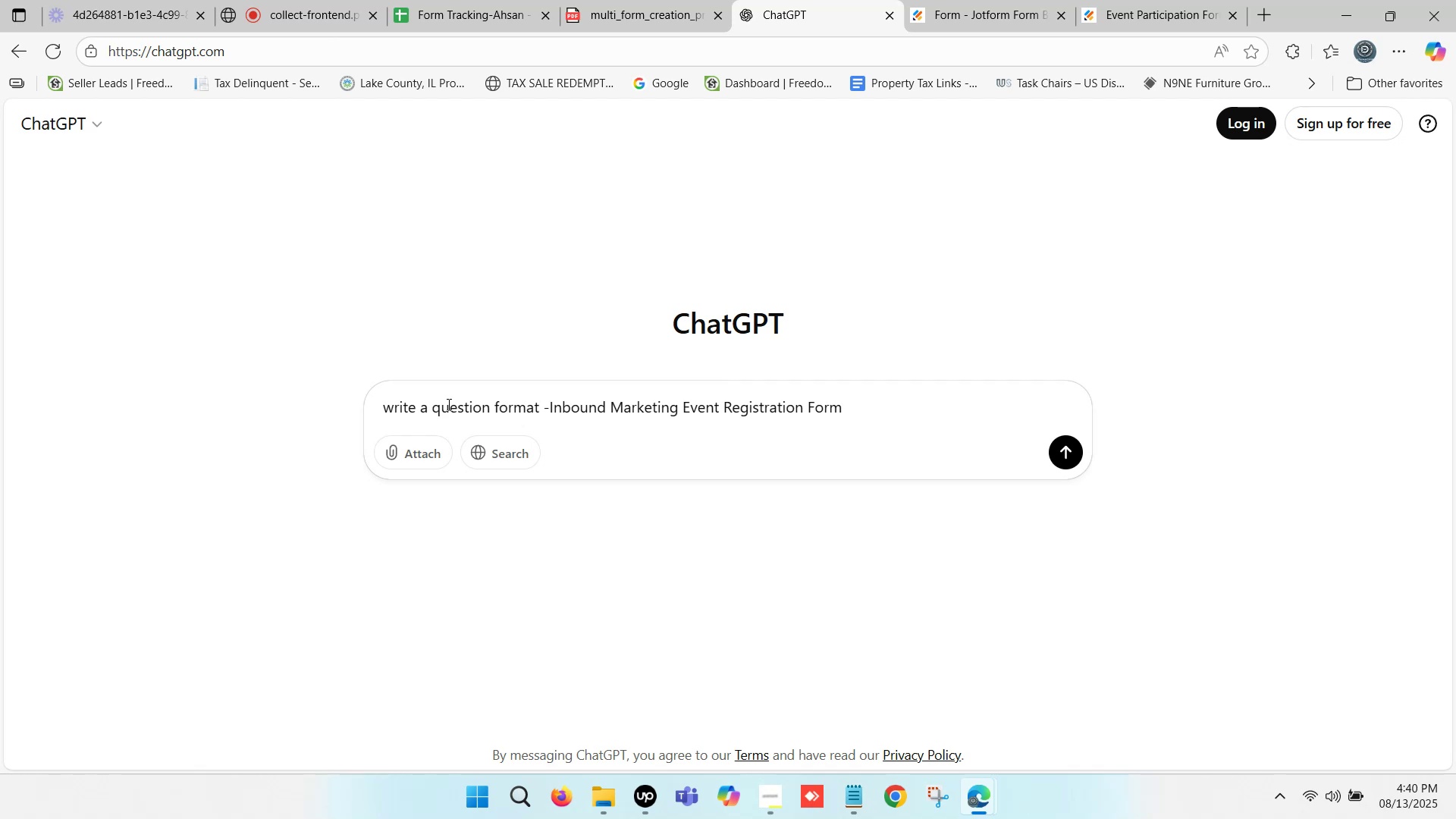 
key(Enter)
 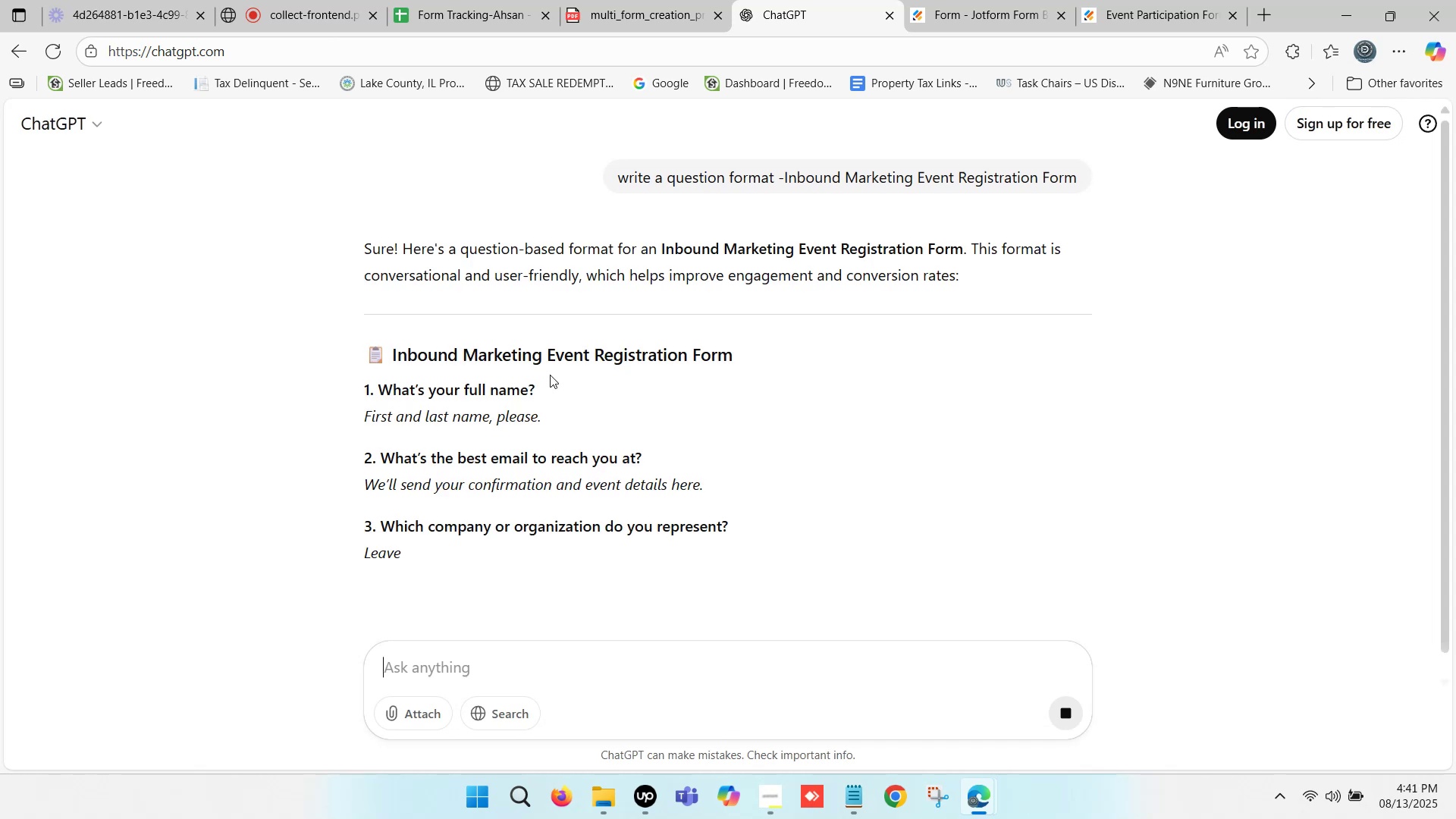 
wait(7.61)
 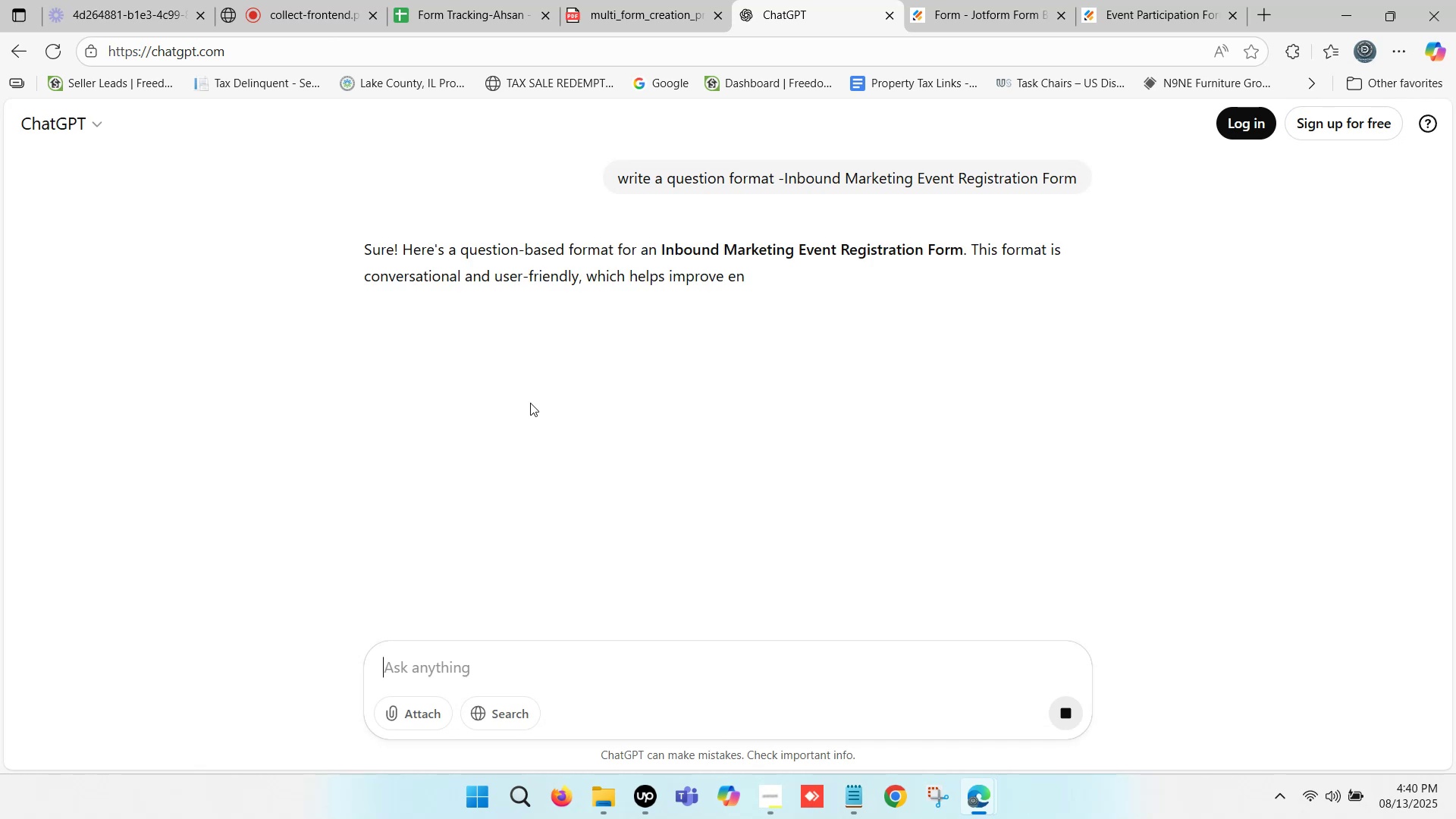 
scroll: coordinate [550, 375], scroll_direction: down, amount: 1.0
 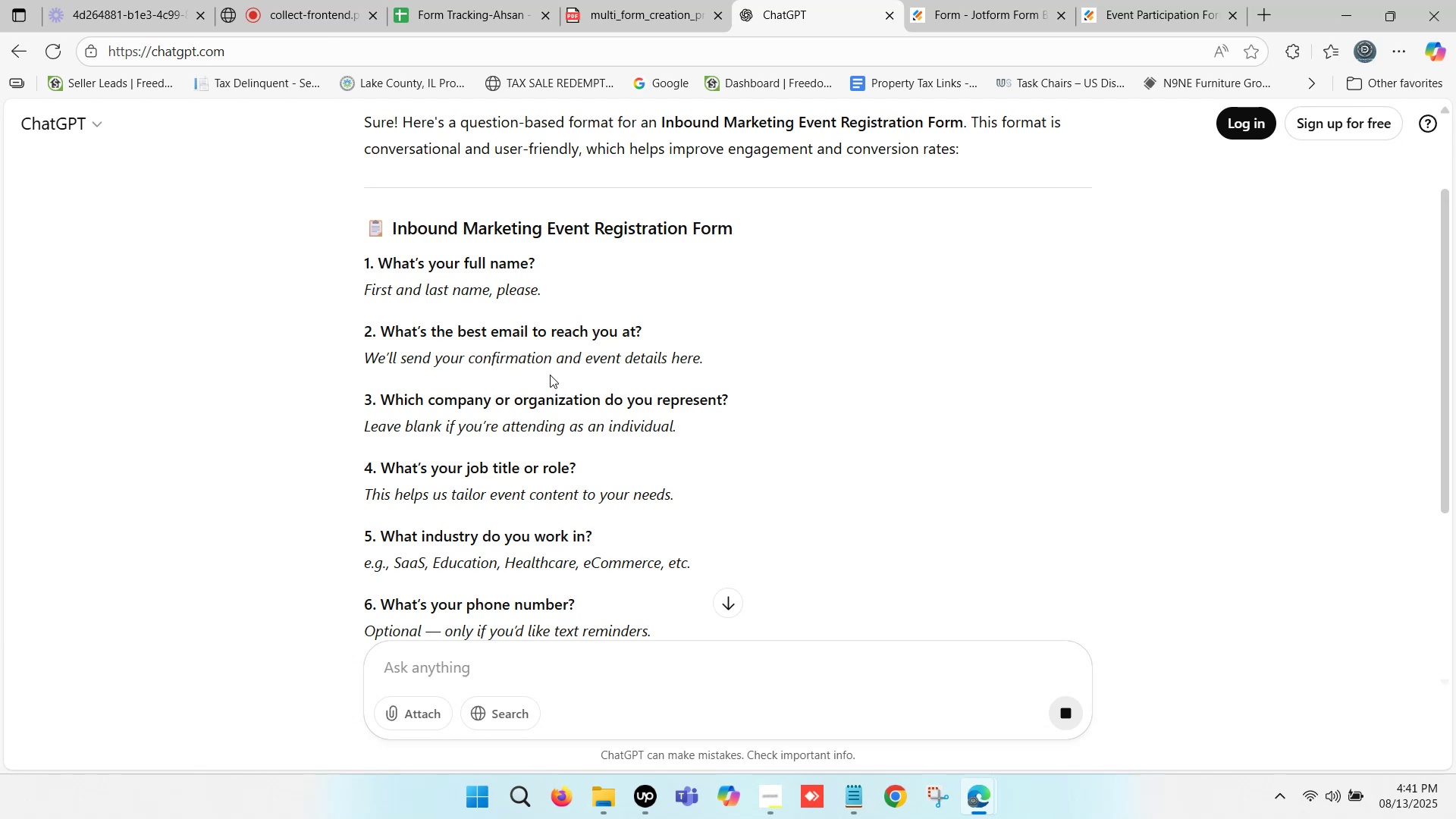 
wait(5.34)
 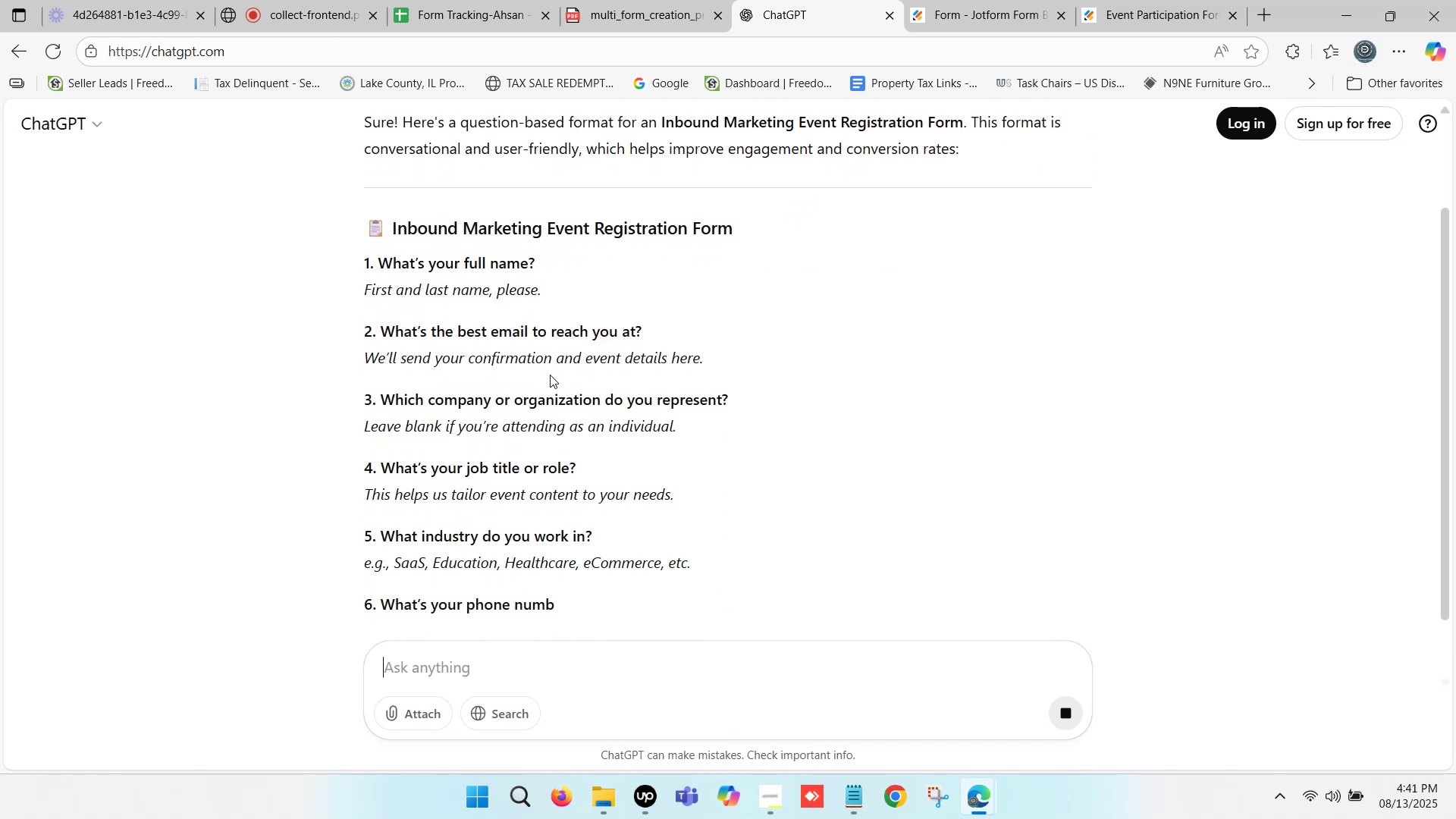 
scroll: coordinate [550, 375], scroll_direction: down, amount: 2.0
 